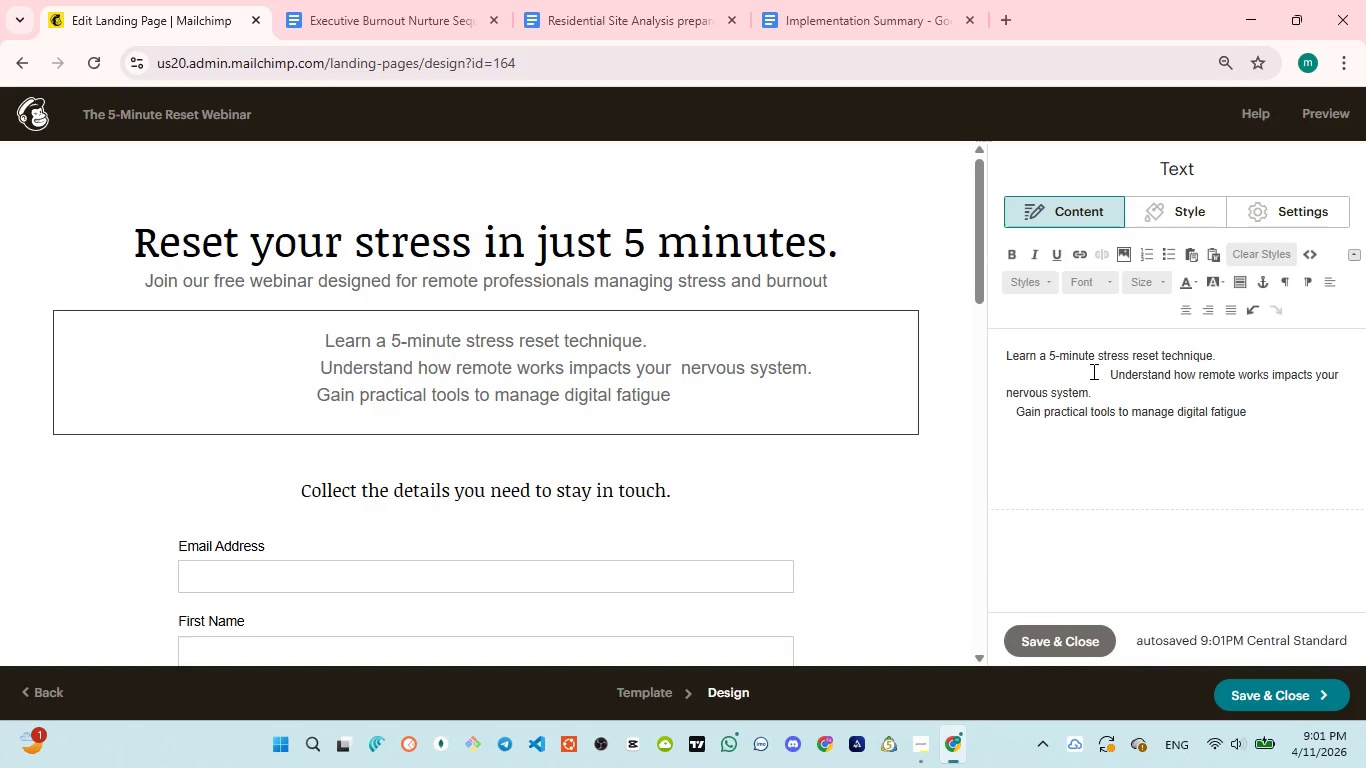 
key(Space)
 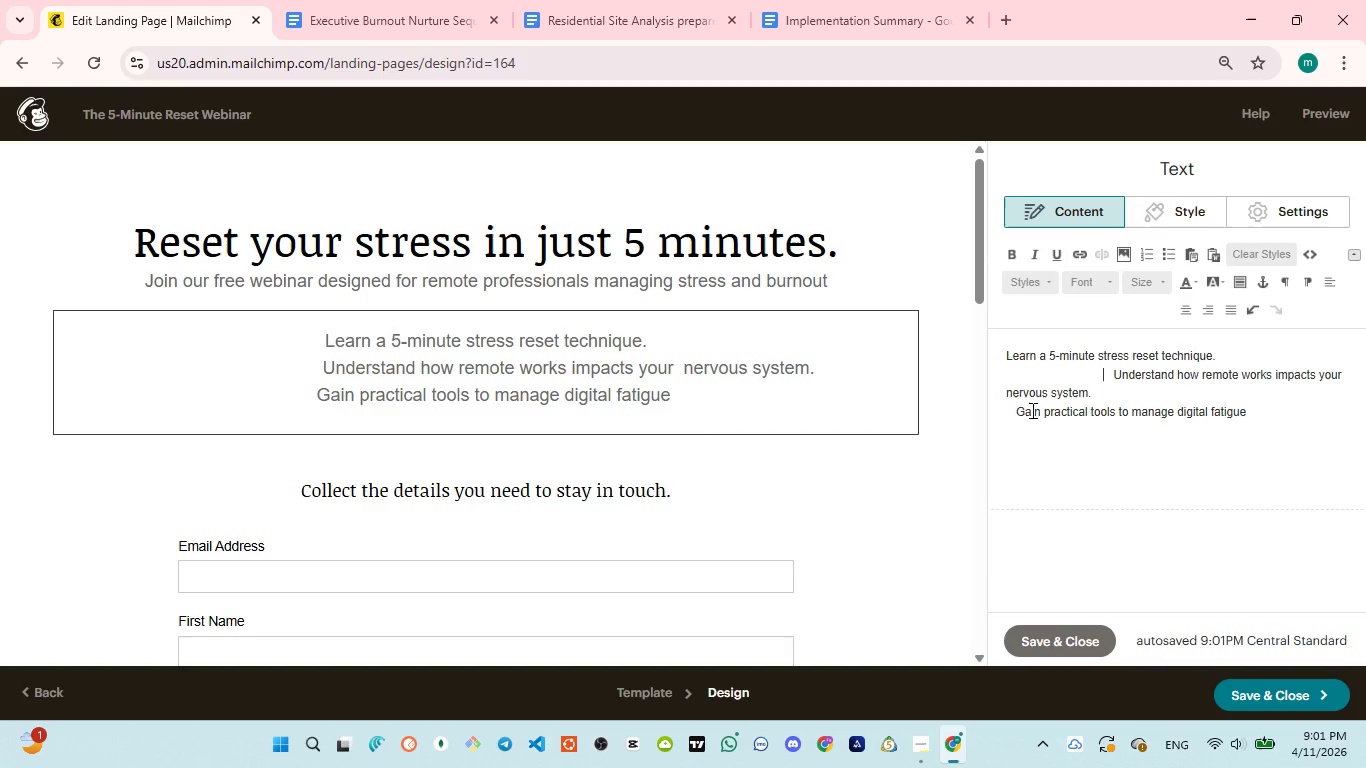 
left_click([1007, 411])
 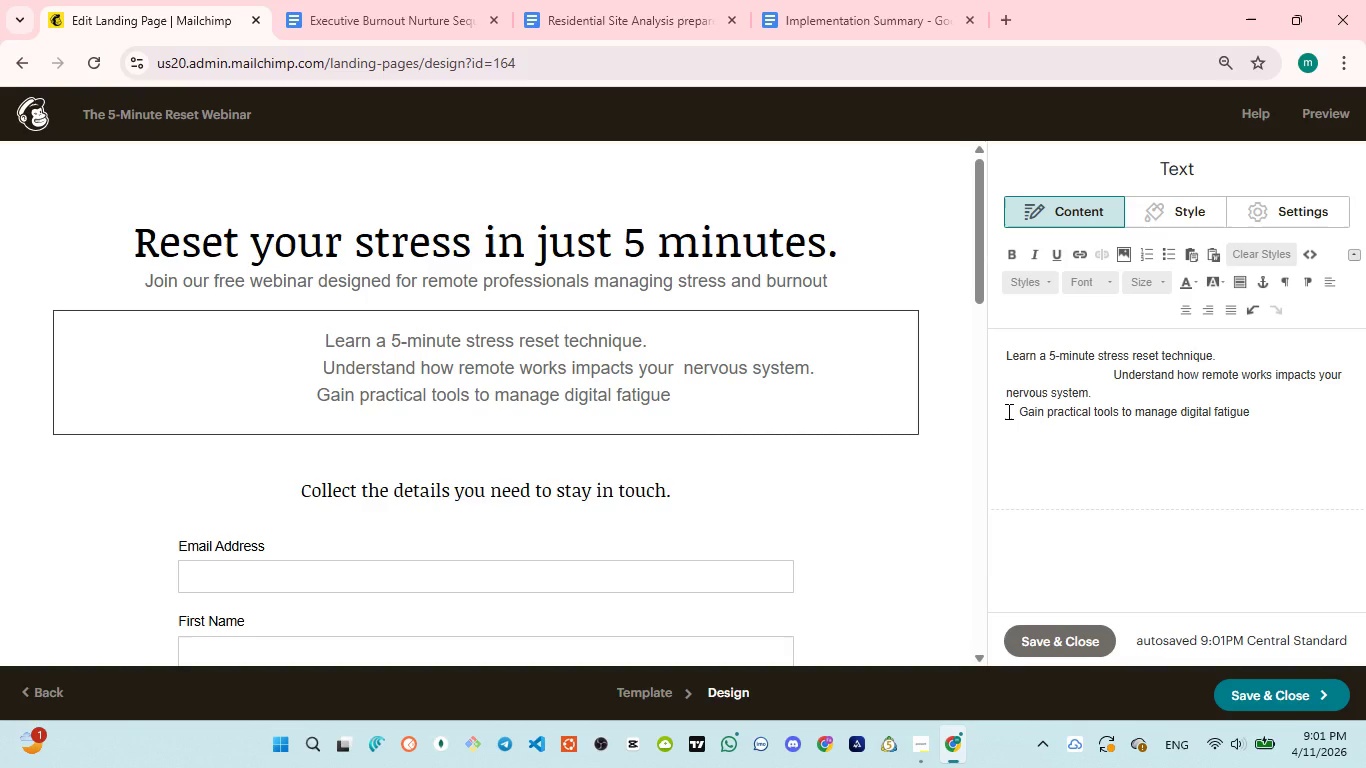 
key(Space)
 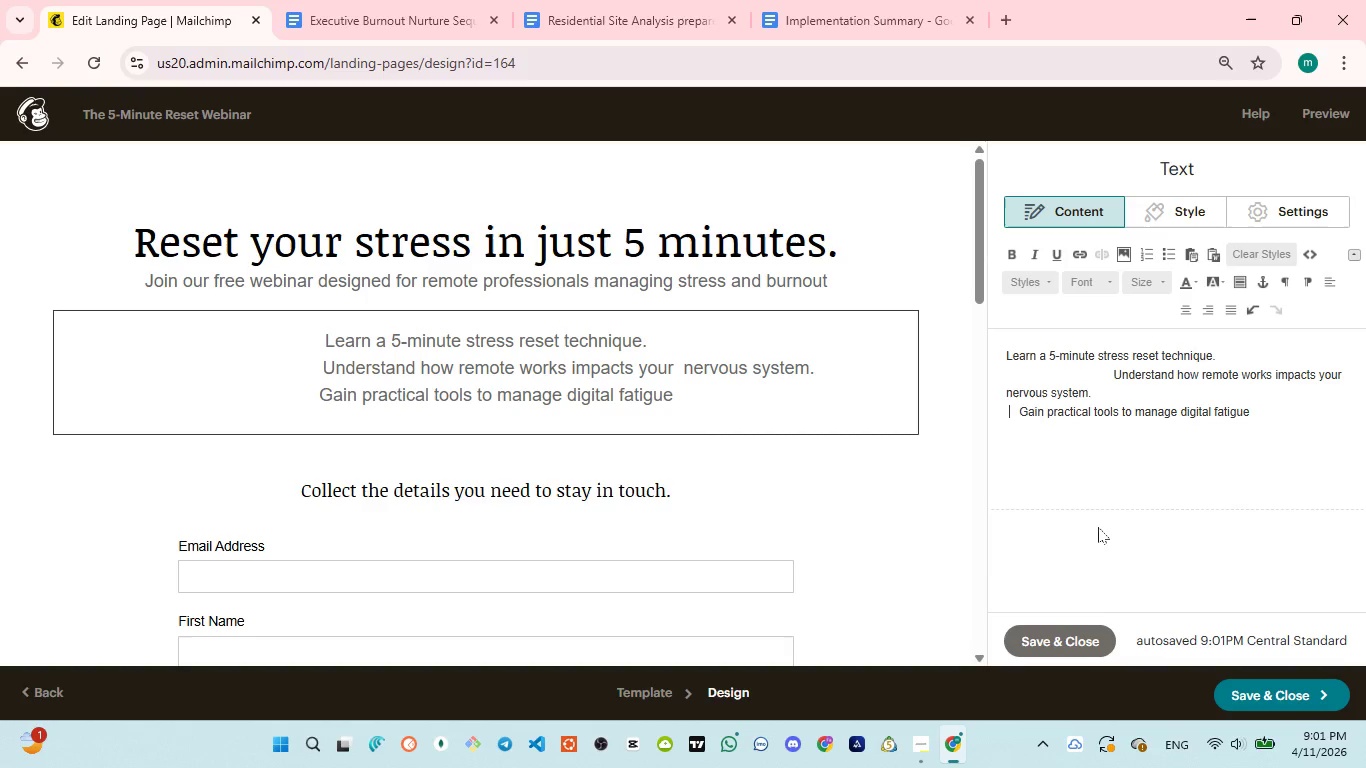 
left_click([1080, 636])
 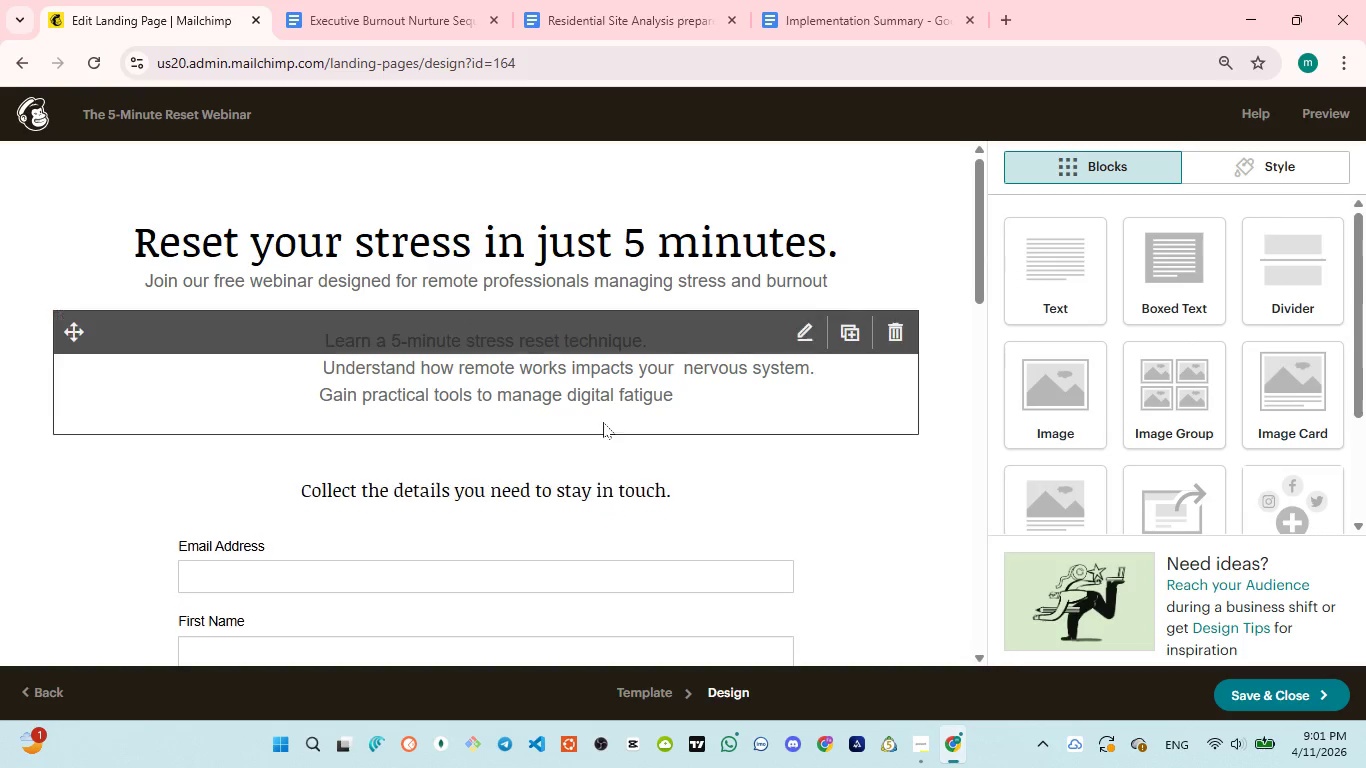 
wait(5.28)
 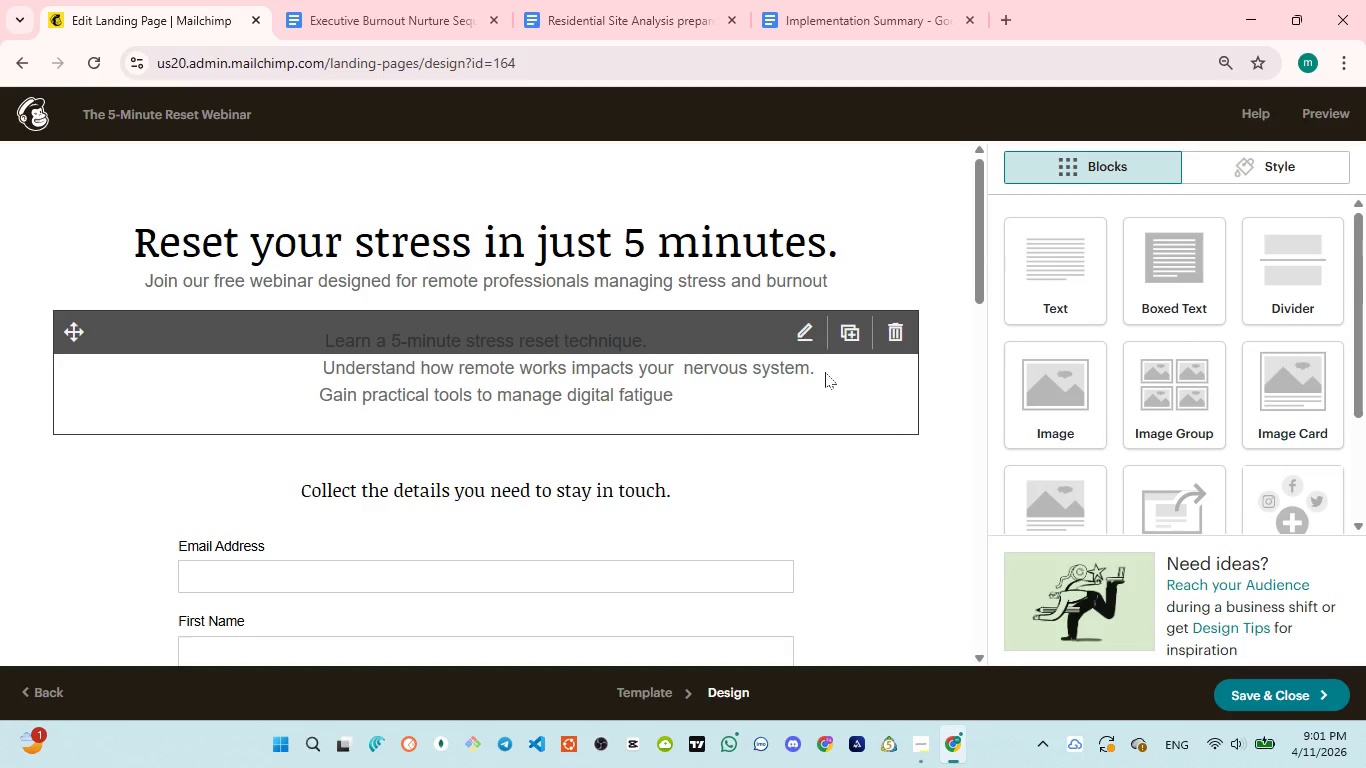 
scroll: coordinate [851, 571], scroll_direction: down, amount: 1.0
 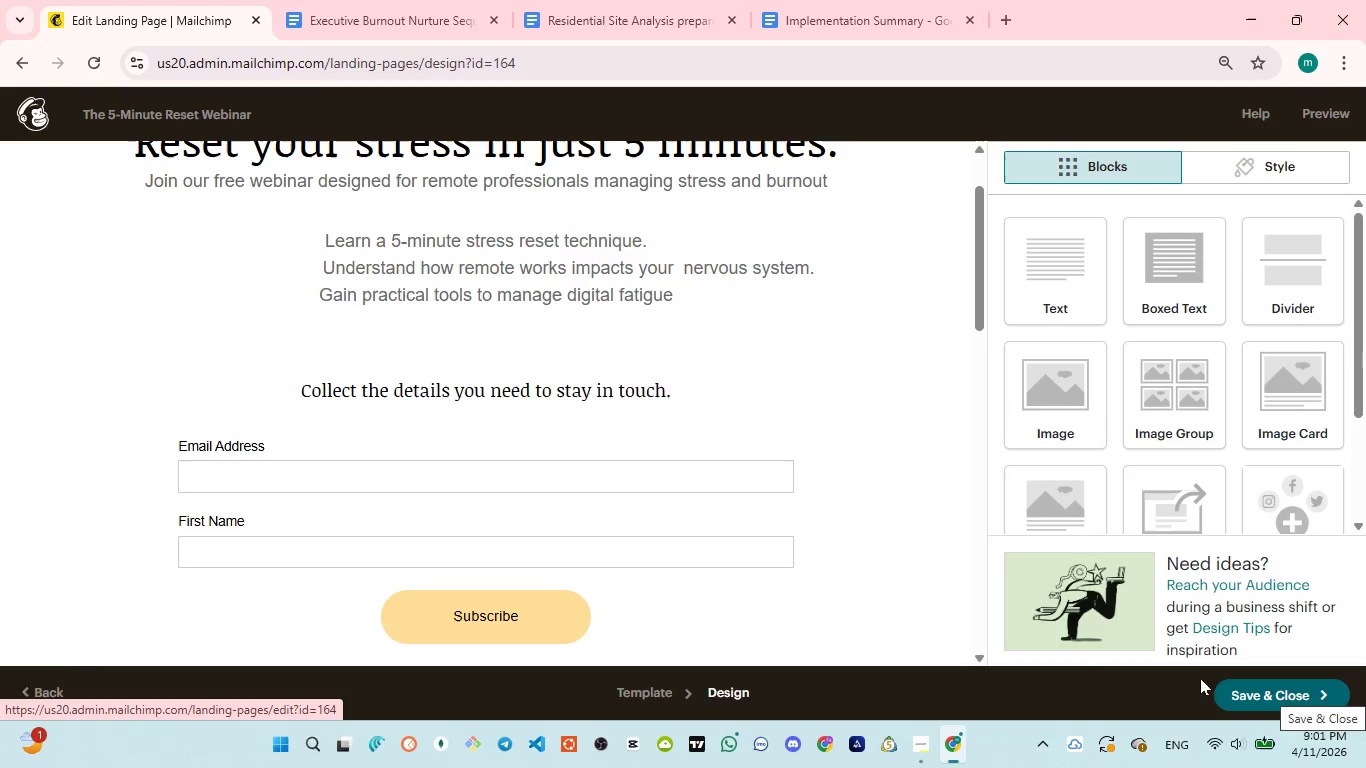 
scroll: coordinate [854, 498], scroll_direction: up, amount: 4.0
 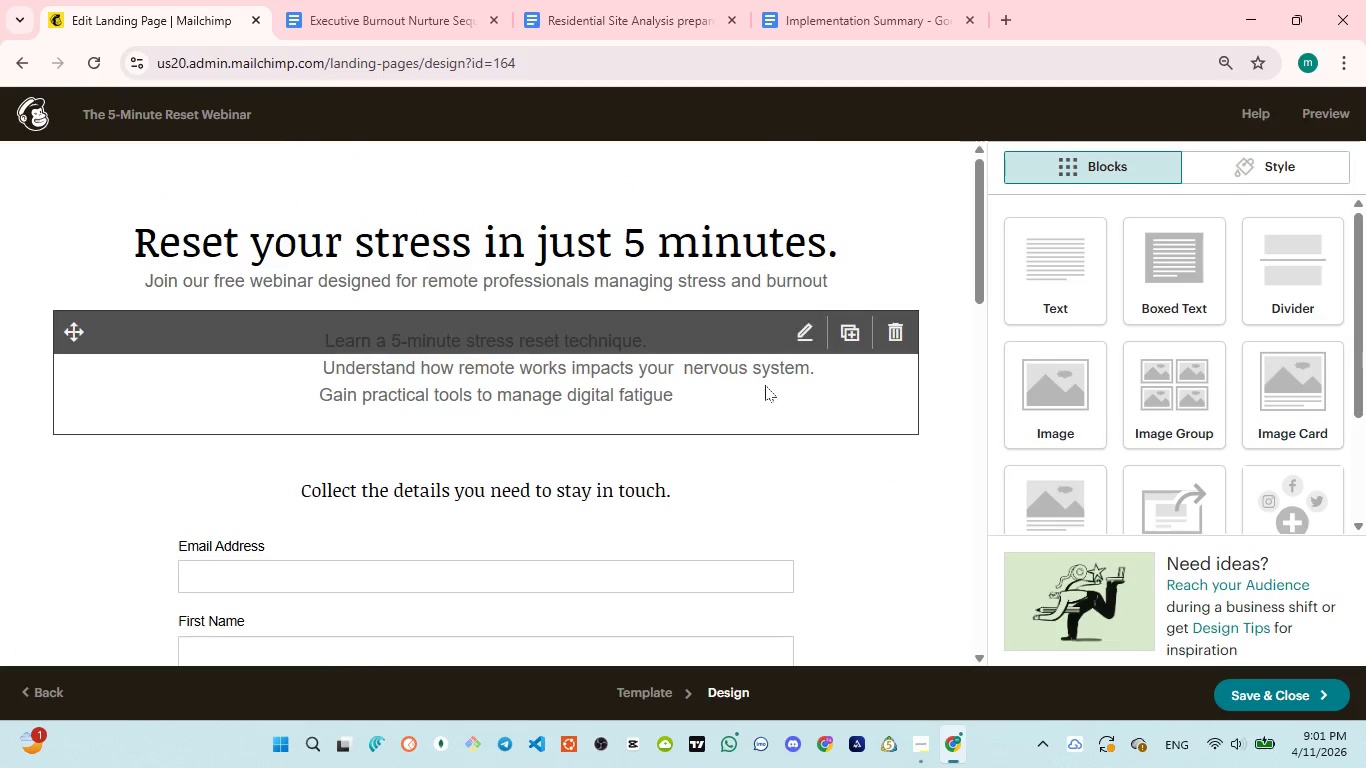 
scroll: coordinate [1285, 686], scroll_direction: down, amount: 6.0
 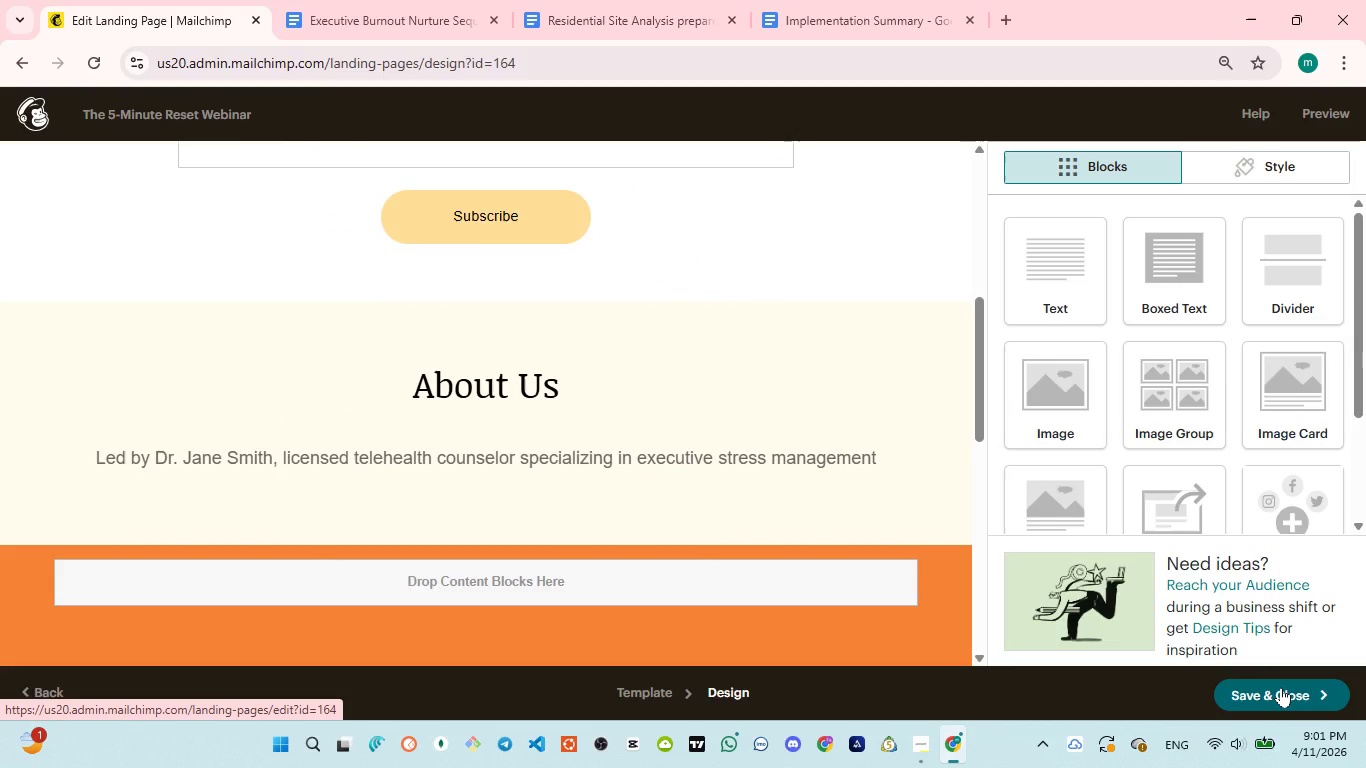 
left_click([1281, 687])
 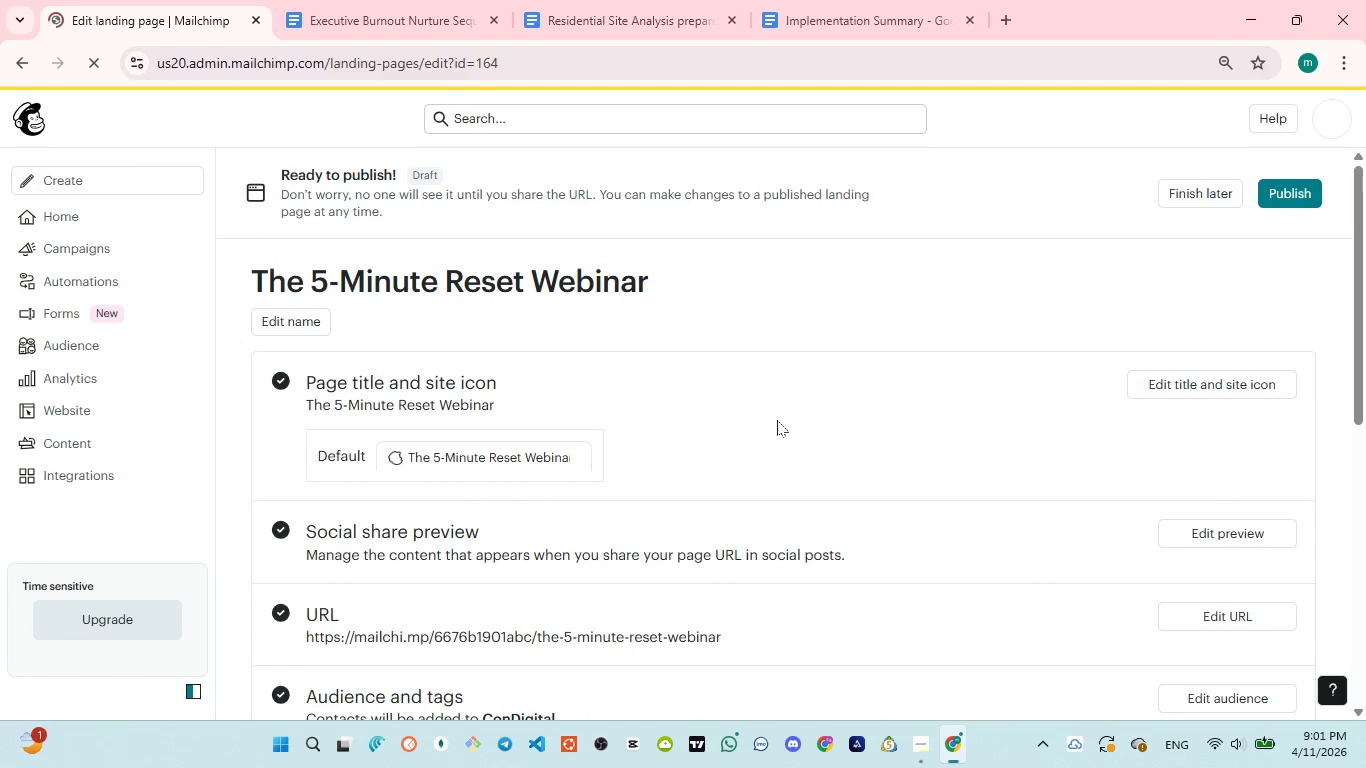 
wait(19.02)
 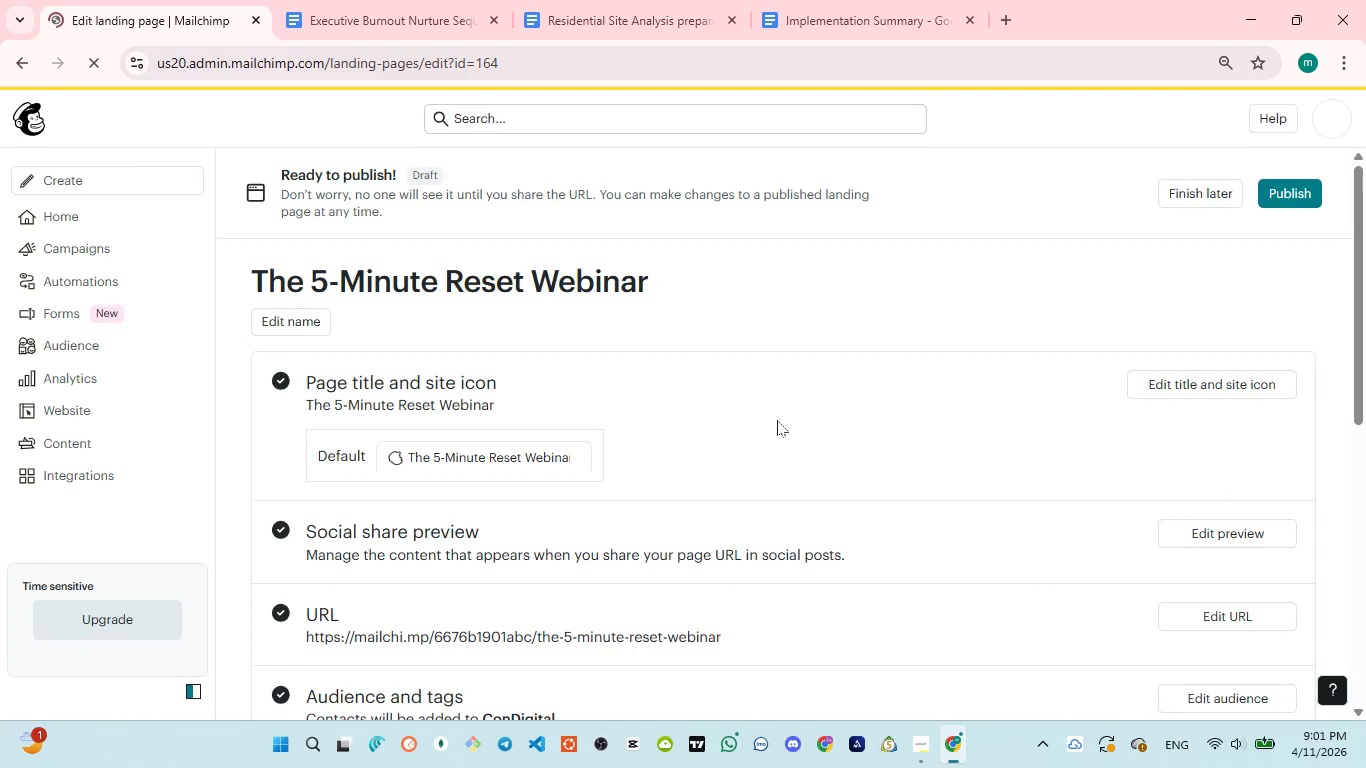 
left_click([1284, 196])
 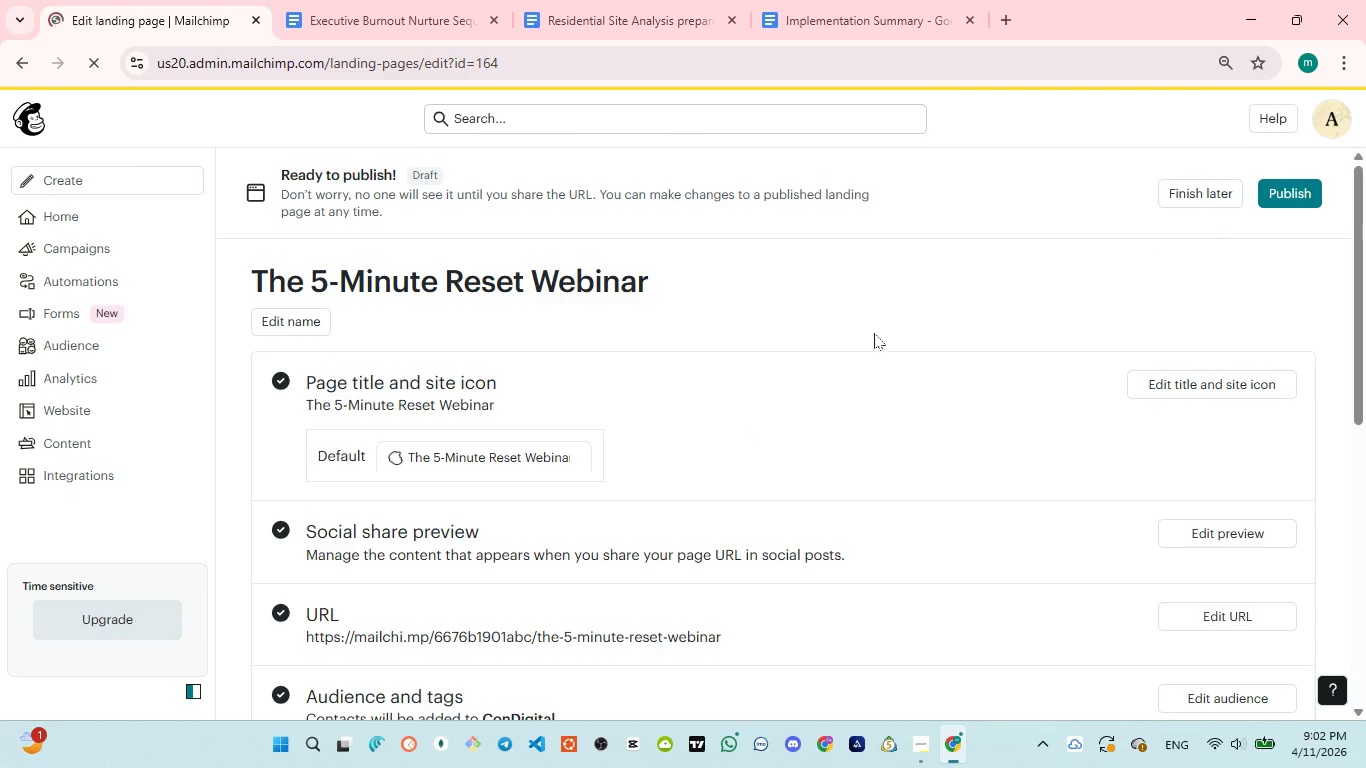 
scroll: coordinate [628, 393], scroll_direction: down, amount: 11.0
 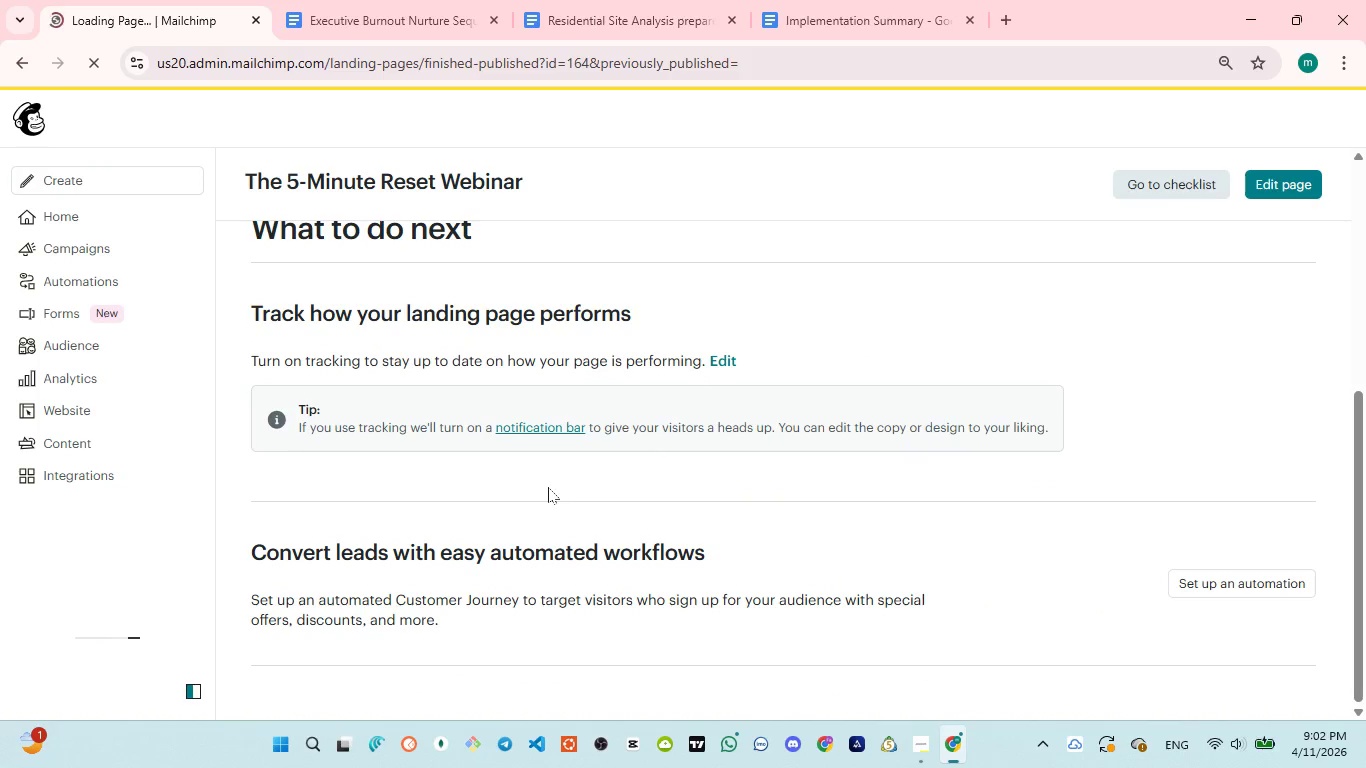 
left_click([532, 431])
 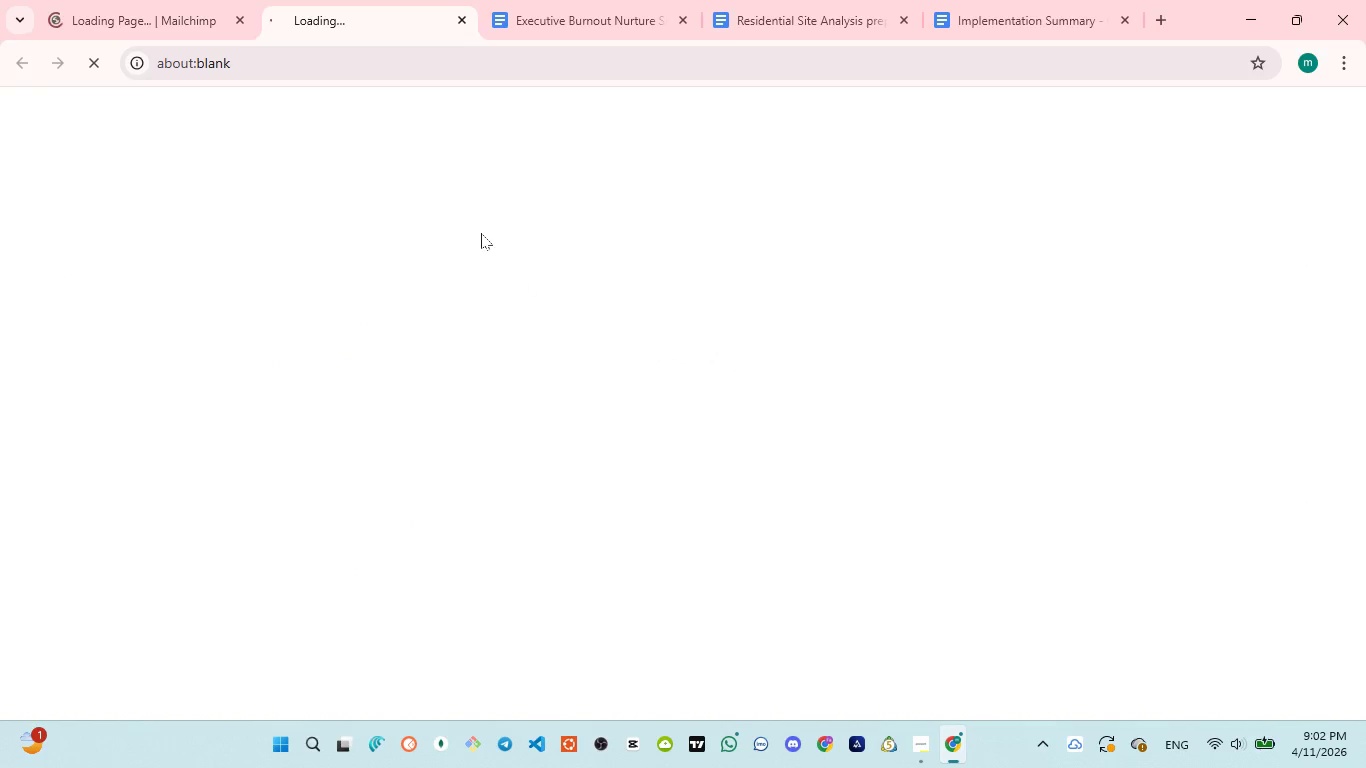 
wait(5.62)
 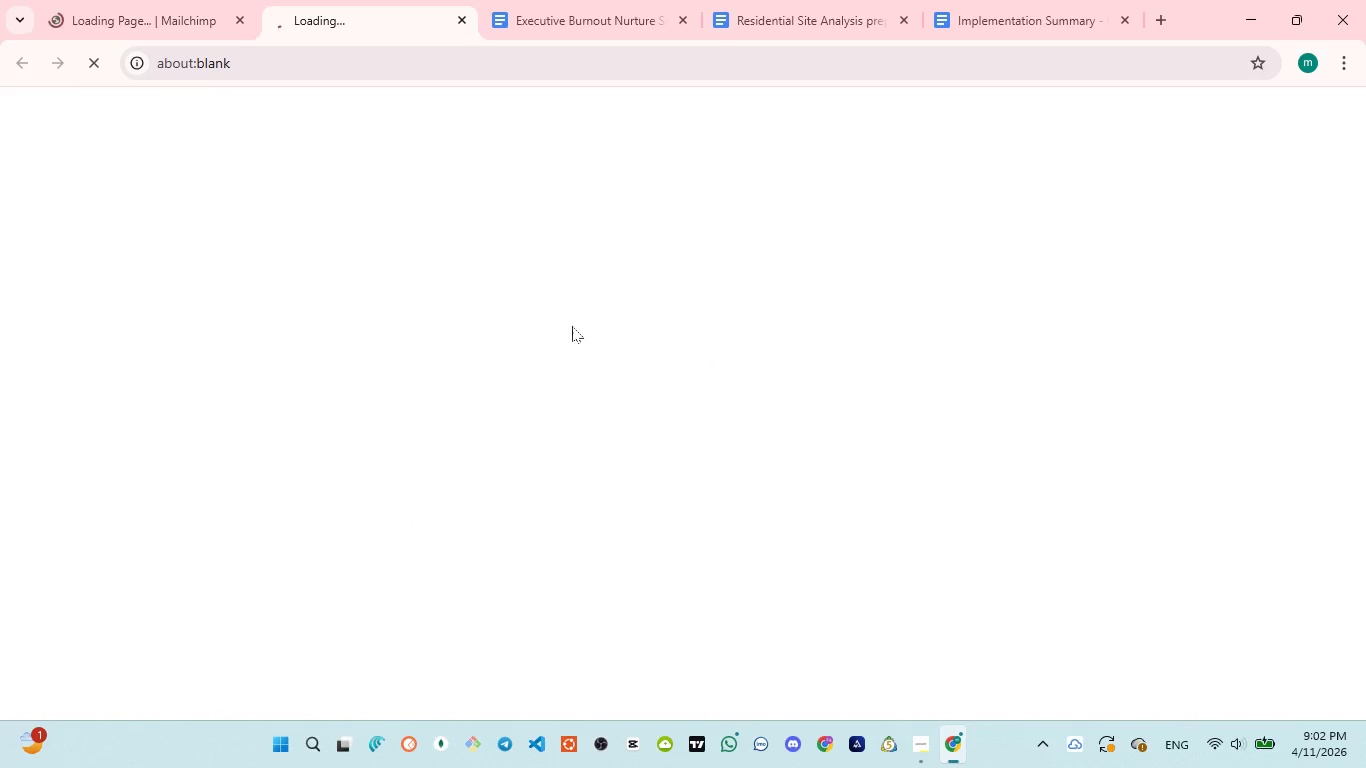 
scroll: coordinate [588, 430], scroll_direction: down, amount: 3.0
 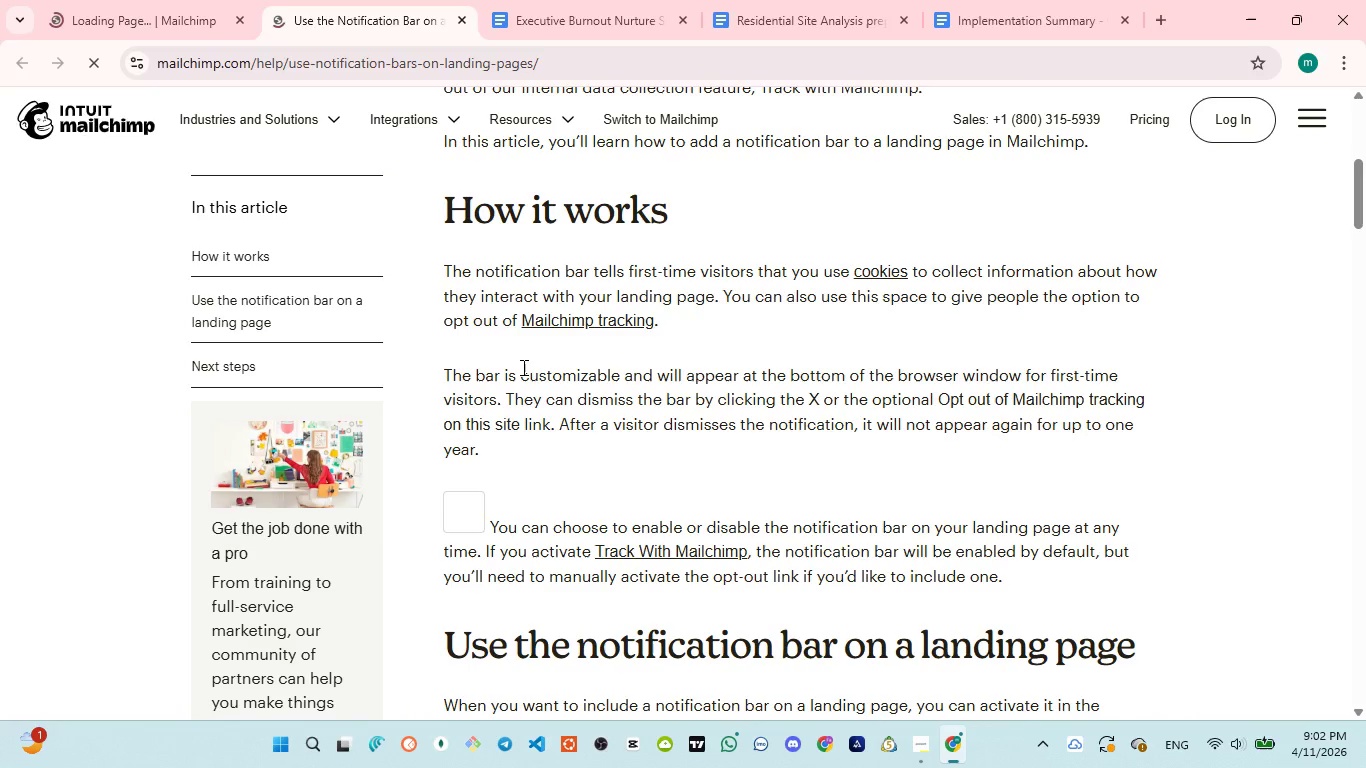 
left_click([457, 26])
 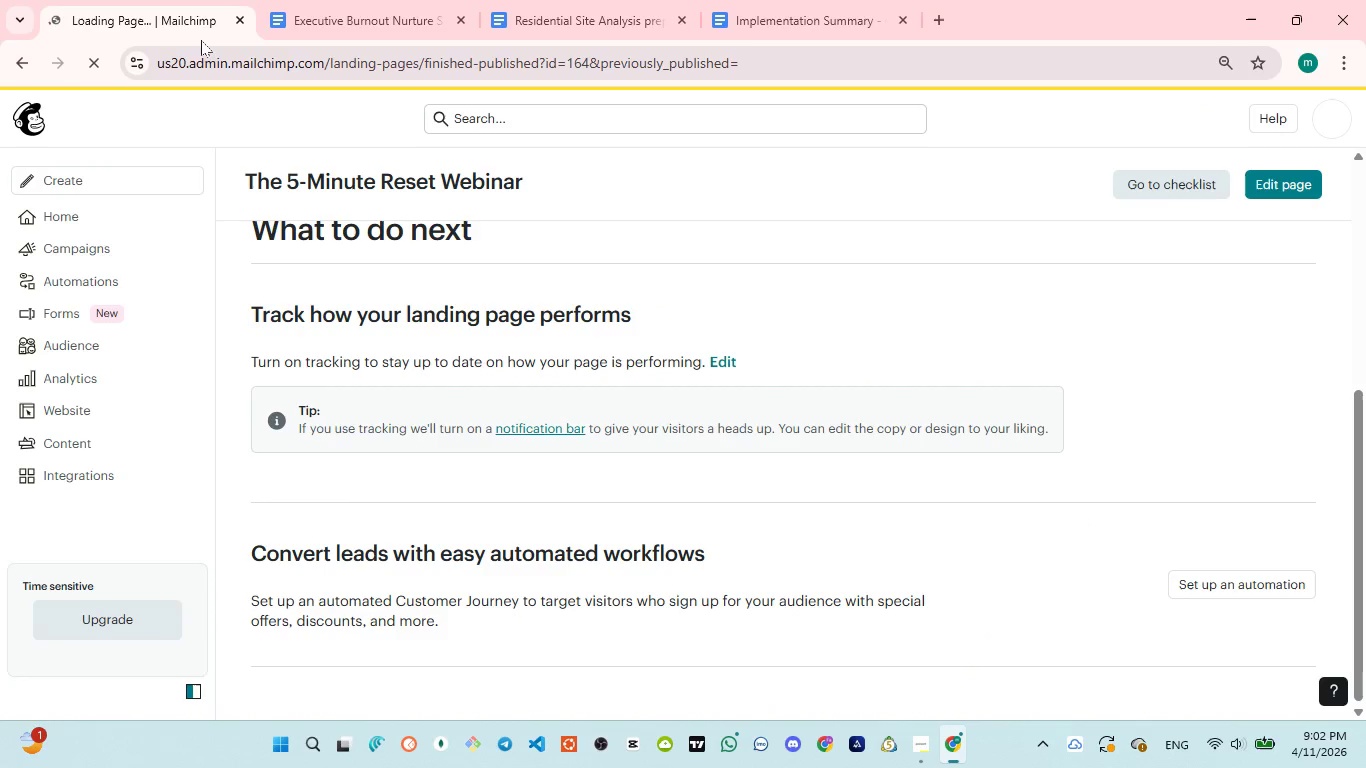 
left_click([168, 16])
 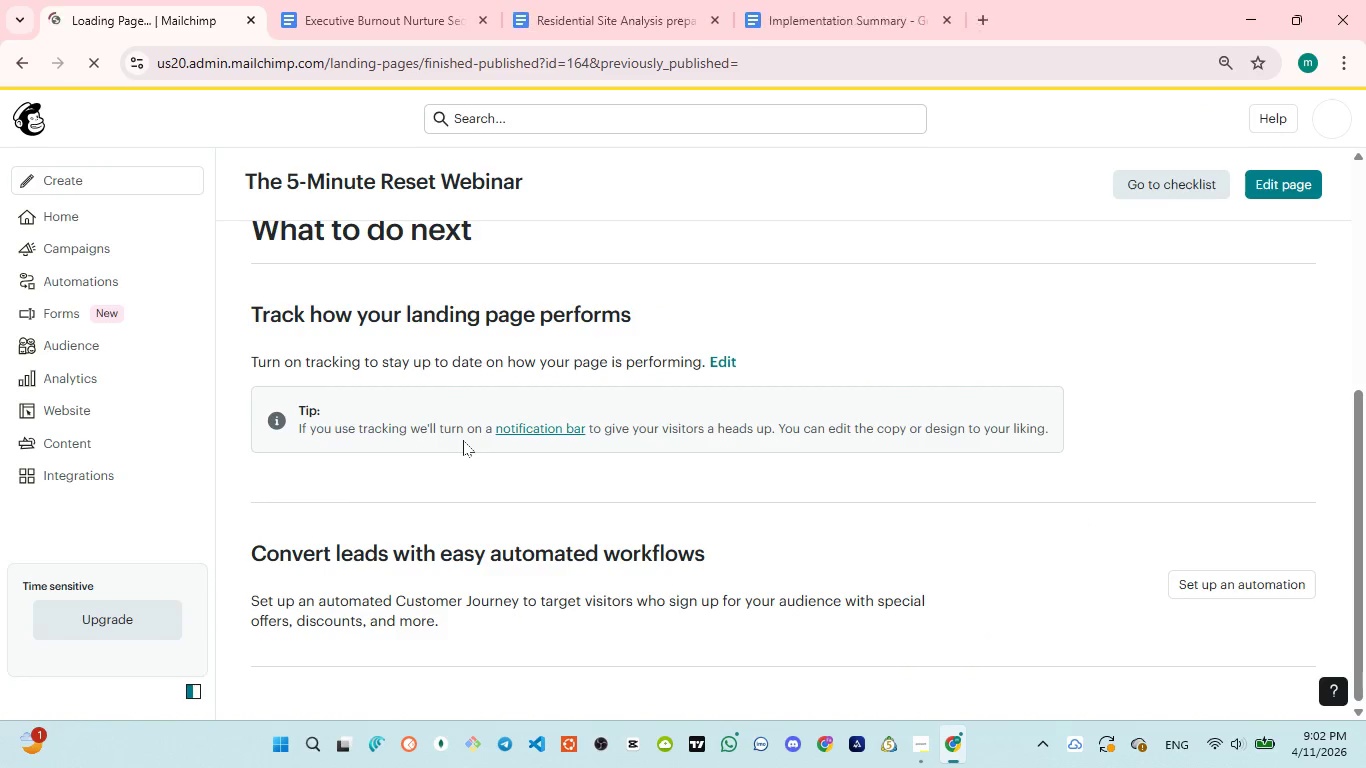 
scroll: coordinate [464, 447], scroll_direction: down, amount: 3.0
 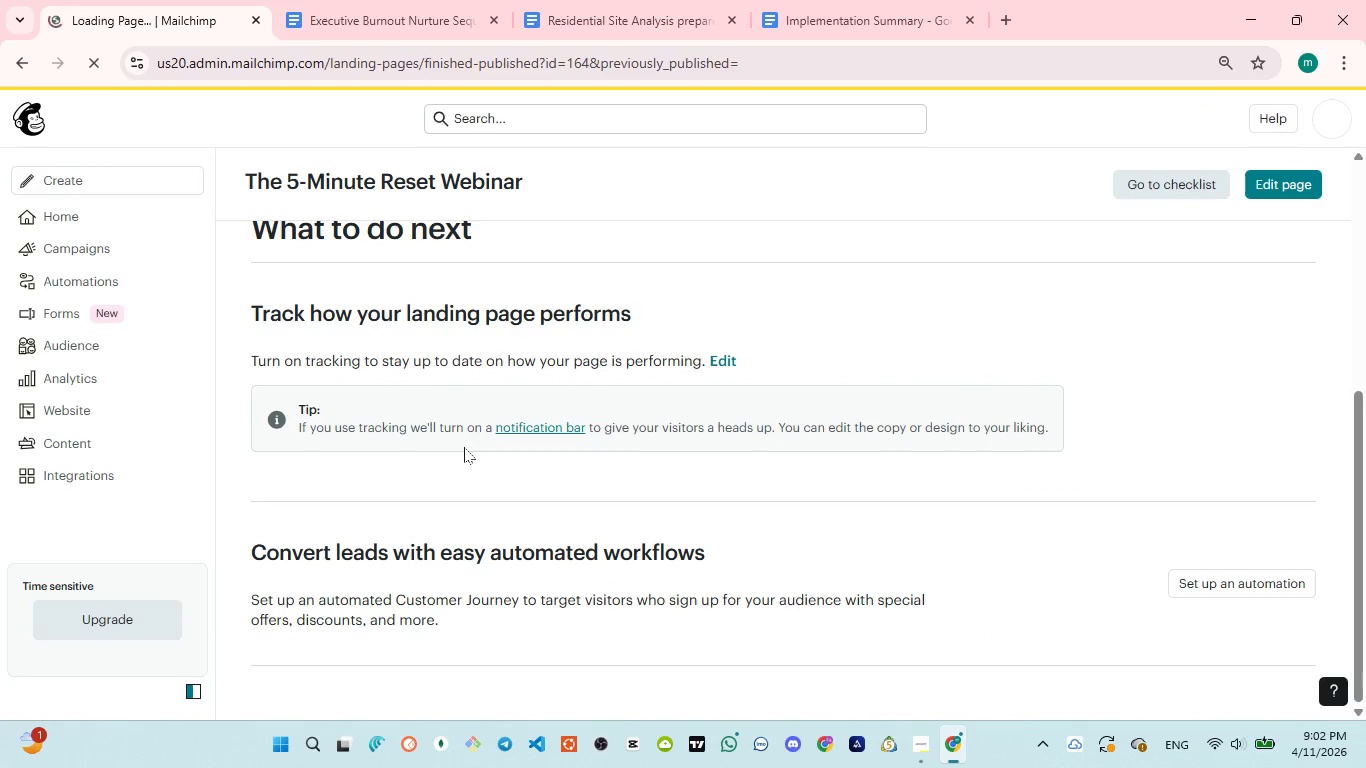 
scroll: coordinate [464, 447], scroll_direction: up, amount: 3.0
 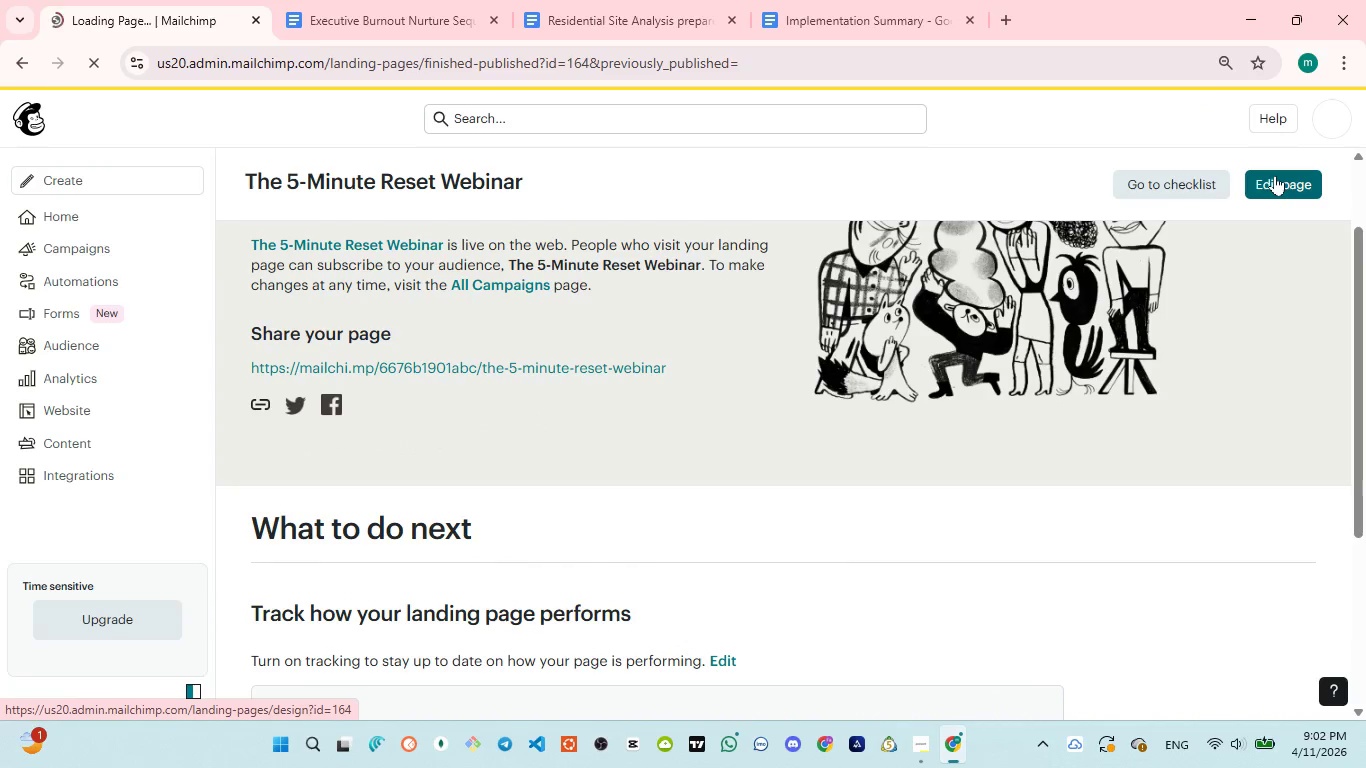 
left_click([1275, 176])
 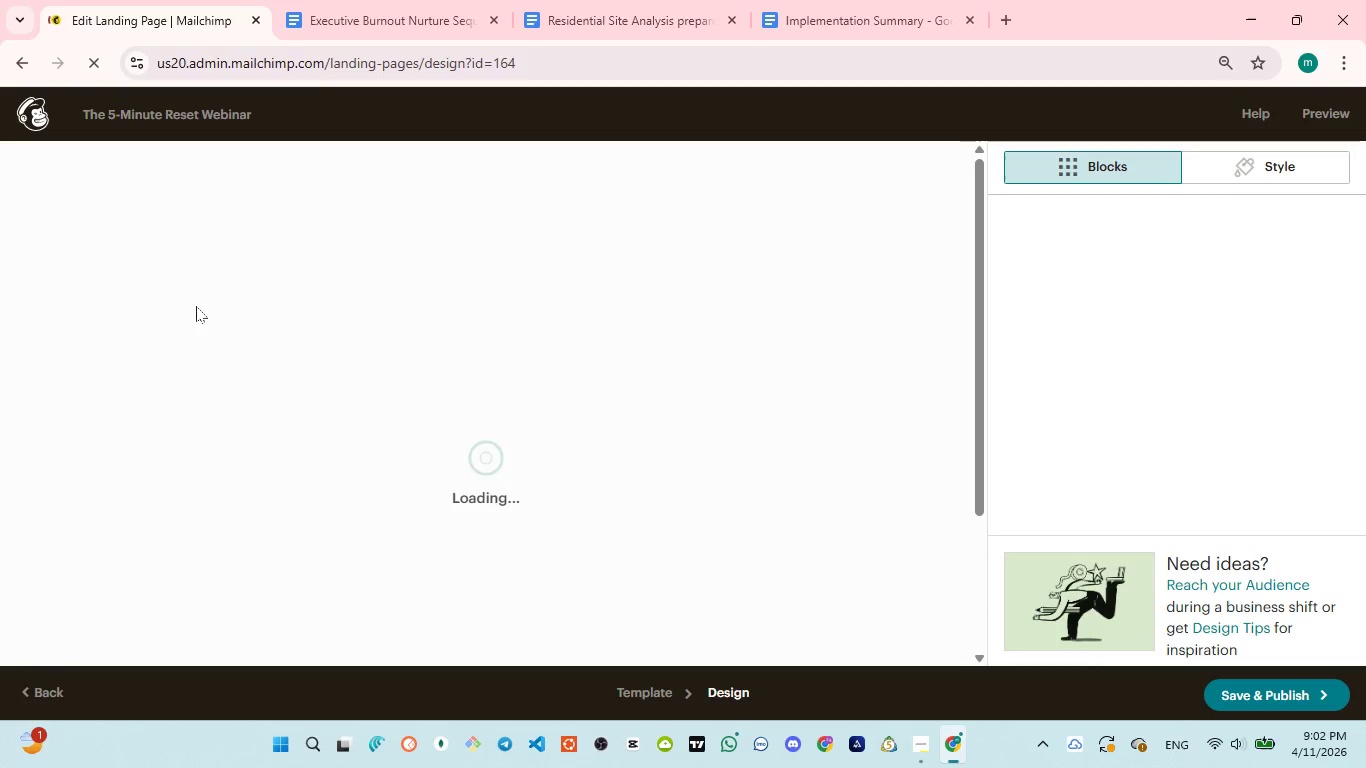 
wait(13.27)
 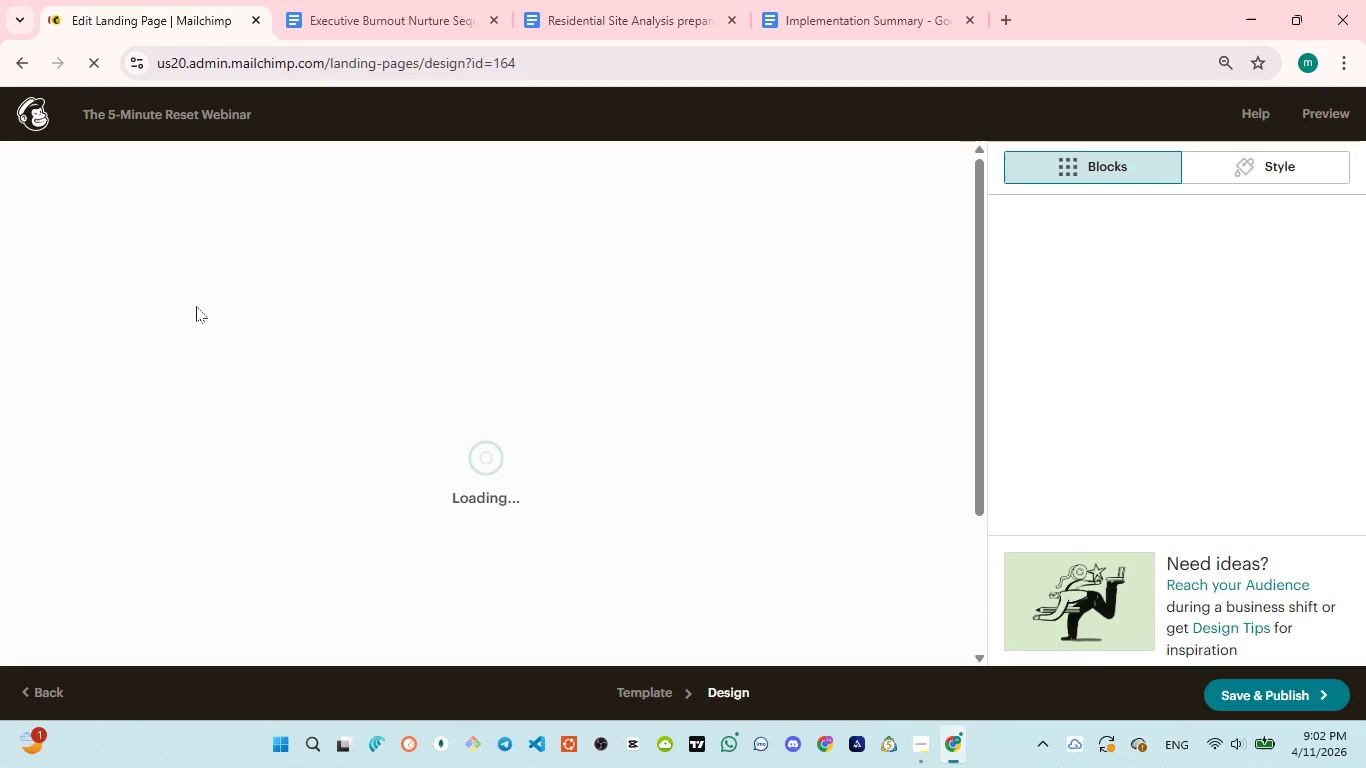 
scroll: coordinate [527, 339], scroll_direction: down, amount: 6.0
 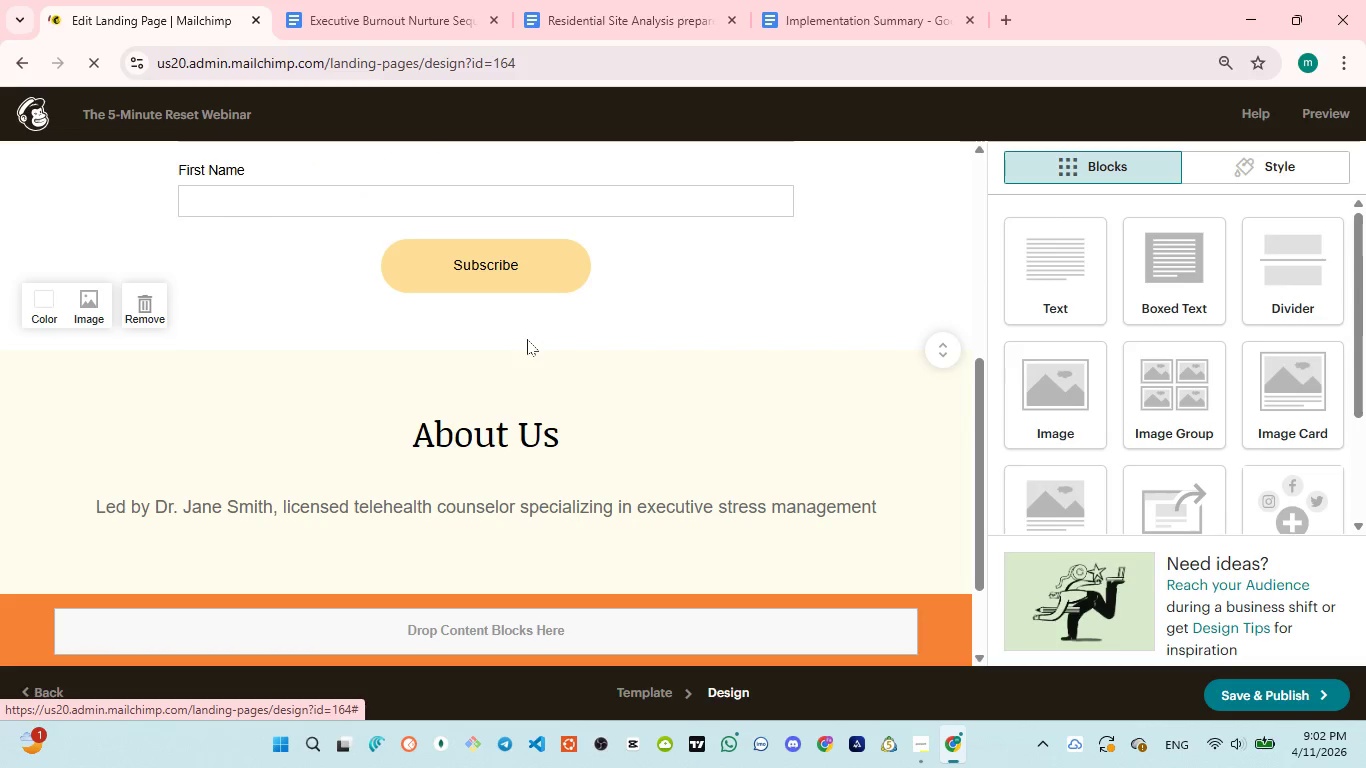 
scroll: coordinate [527, 339], scroll_direction: up, amount: 6.0
 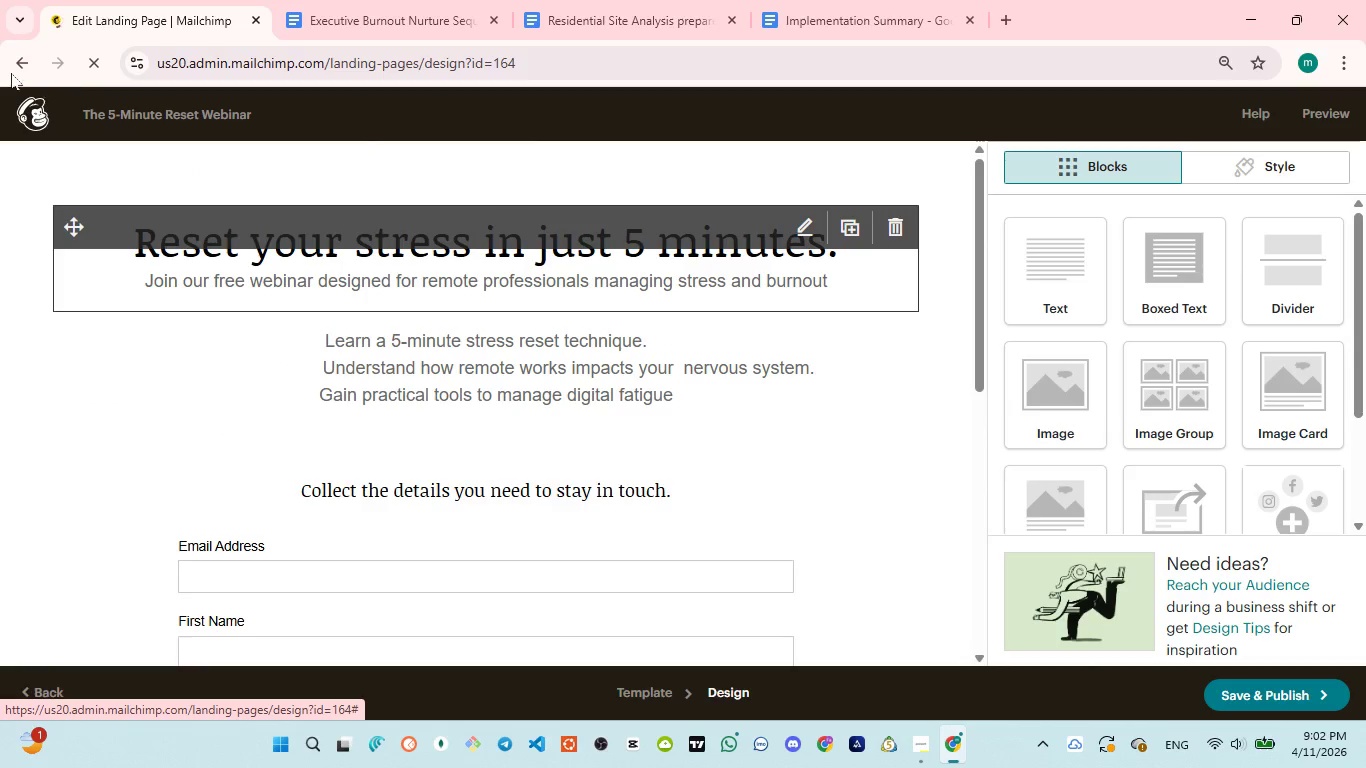 
left_click([11, 64])
 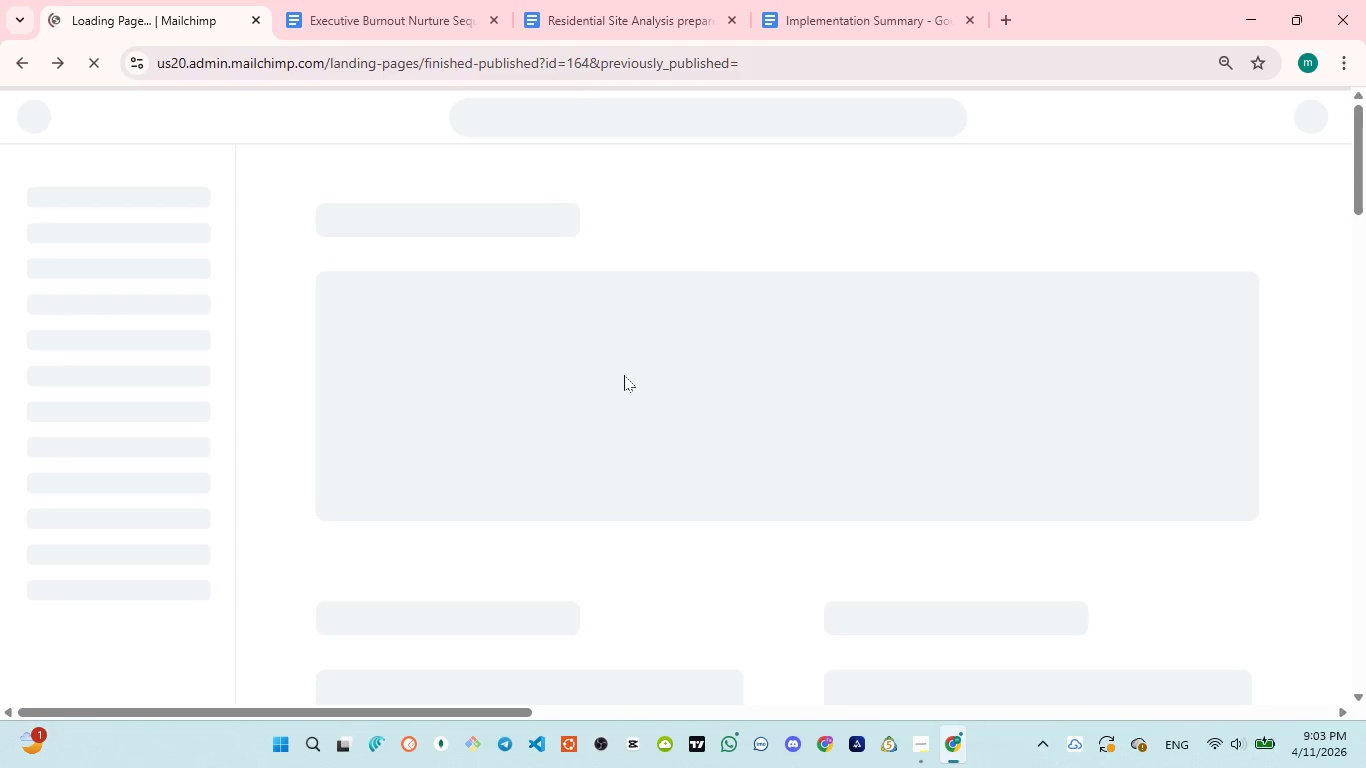 
wait(22.33)
 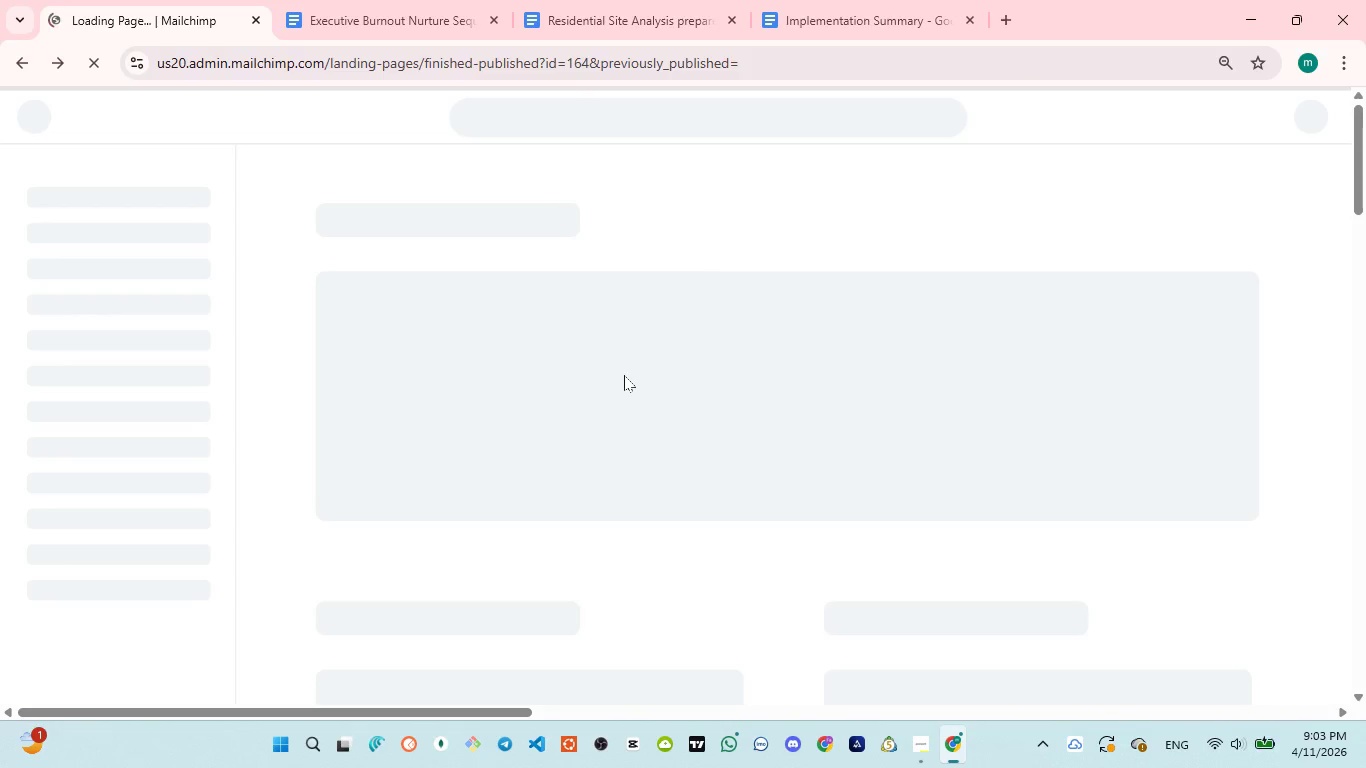 
scroll: coordinate [566, 473], scroll_direction: down, amount: 6.0
 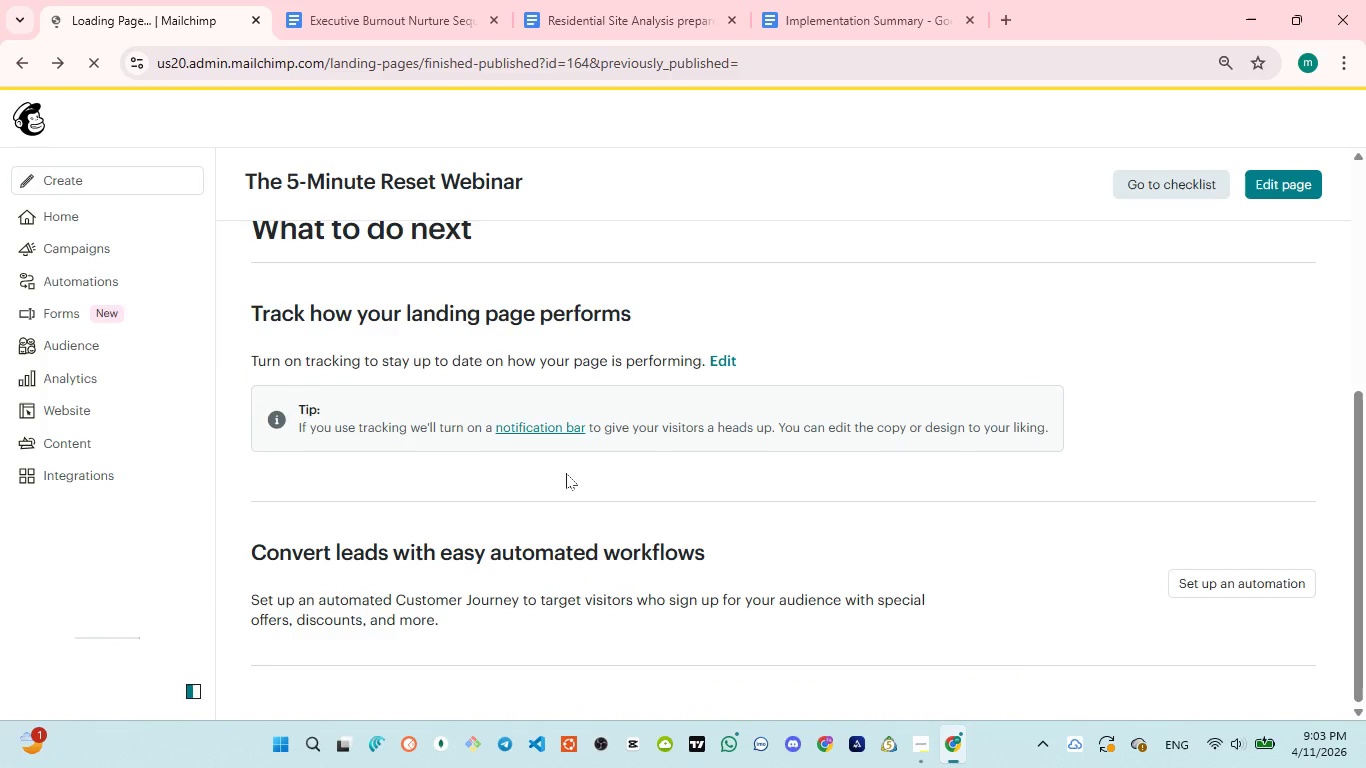 
scroll: coordinate [566, 474], scroll_direction: up, amount: 1.0
 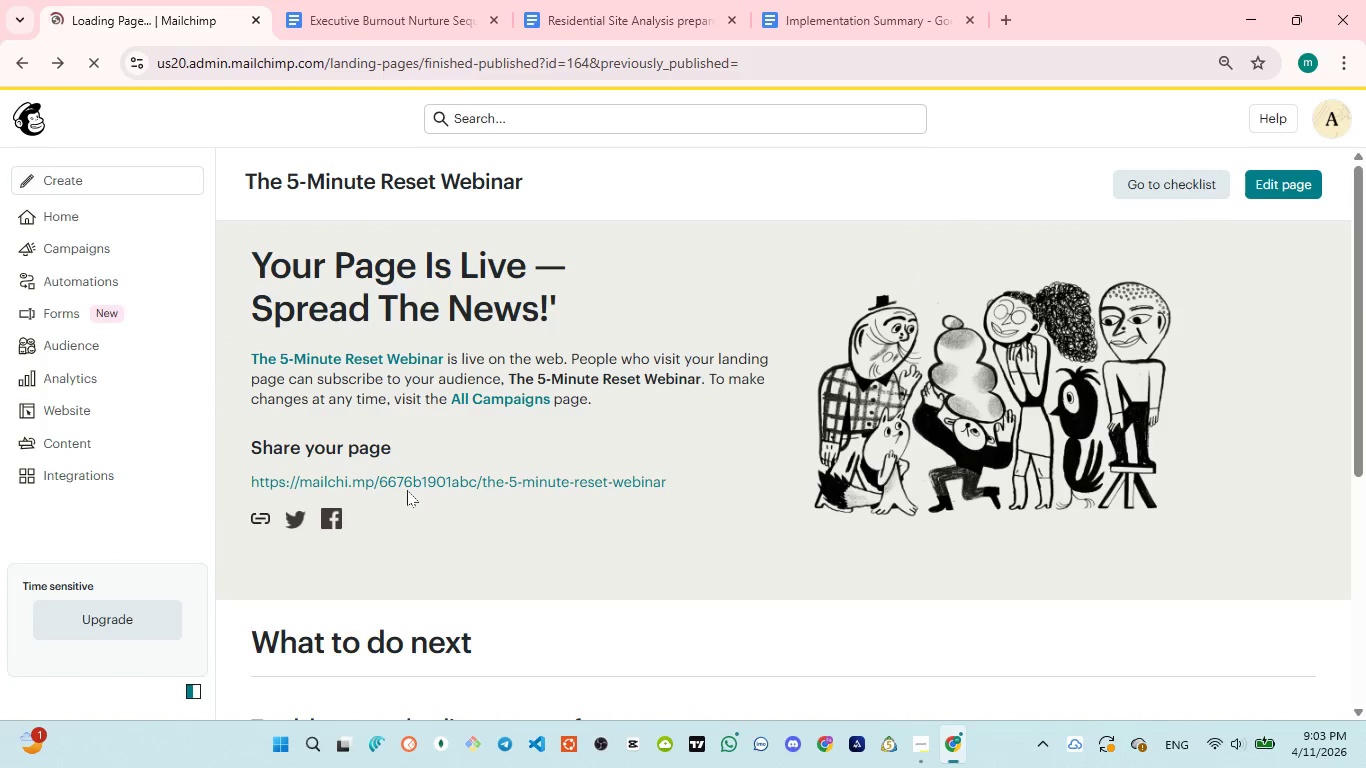 
left_click([409, 483])
 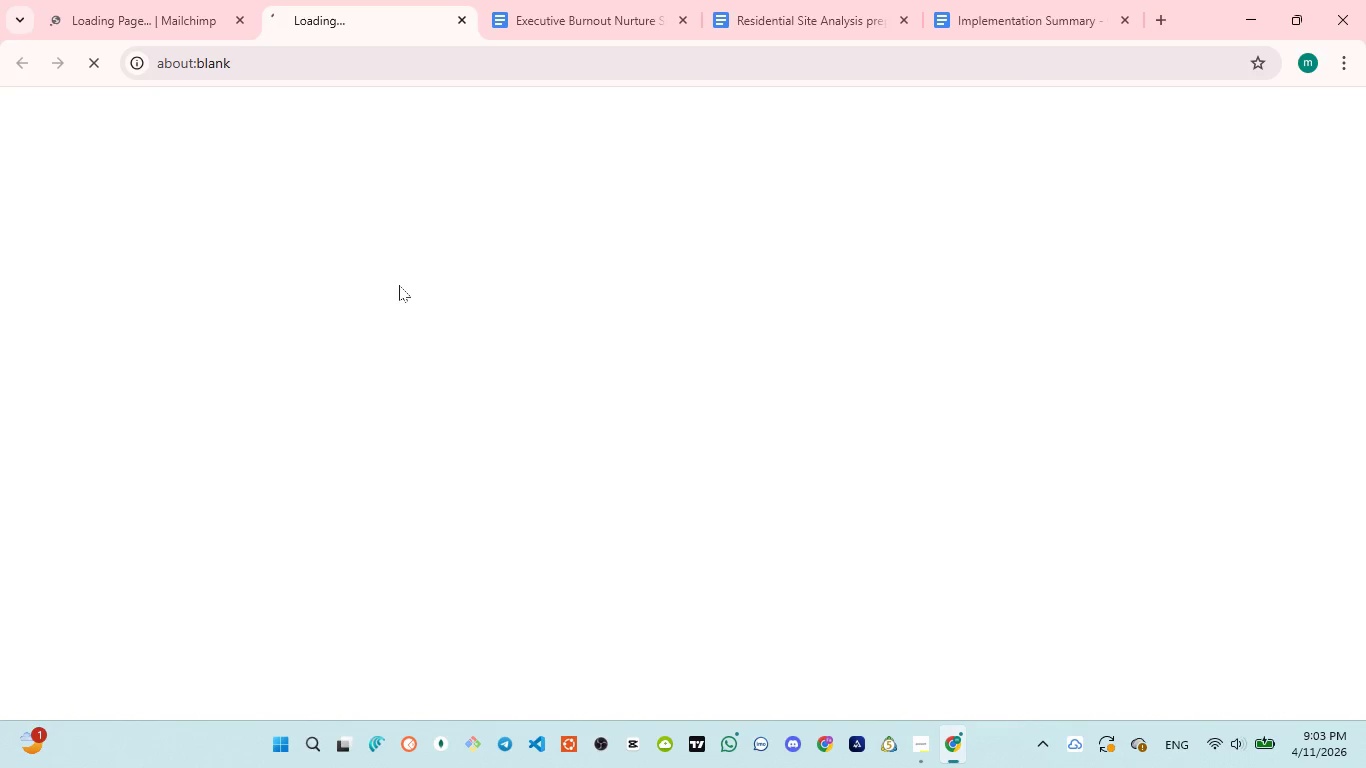 
wait(11.72)
 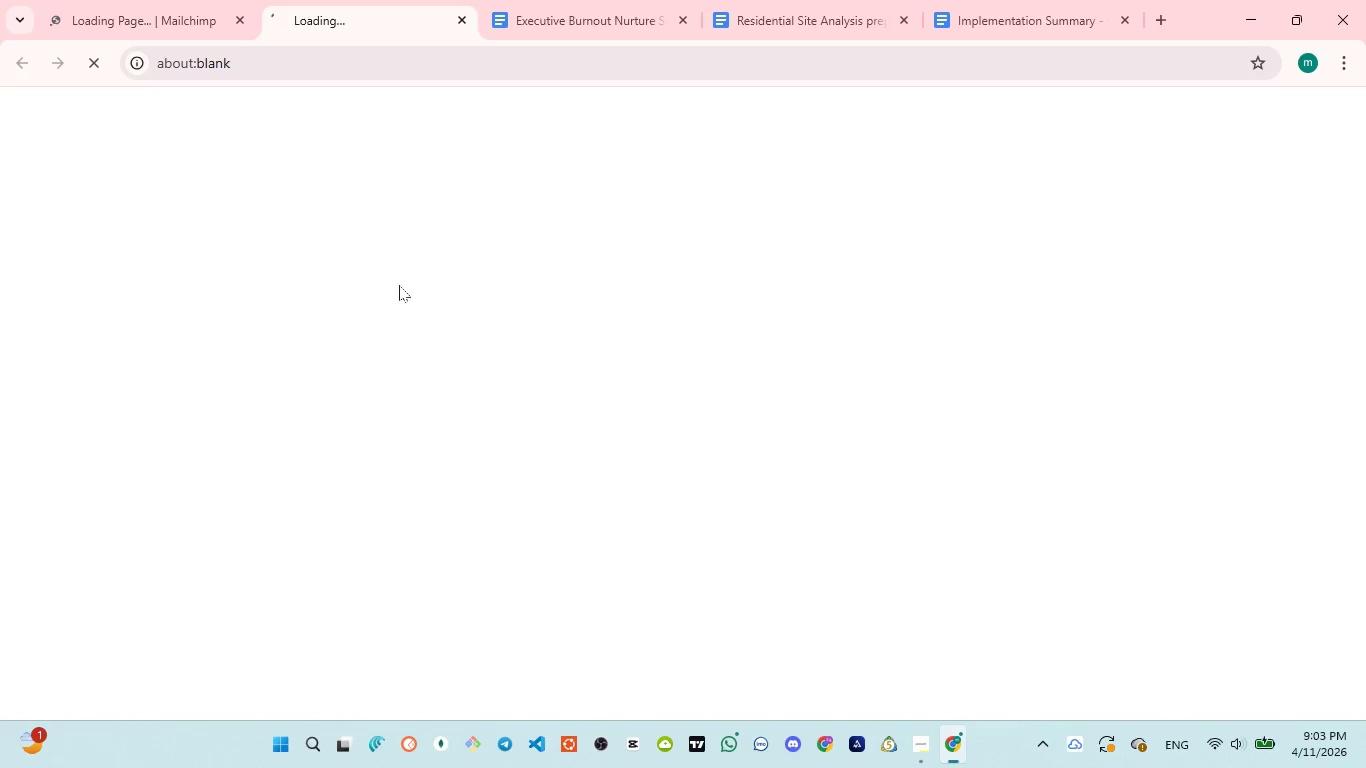 
scroll: coordinate [683, 365], scroll_direction: down, amount: 4.0
 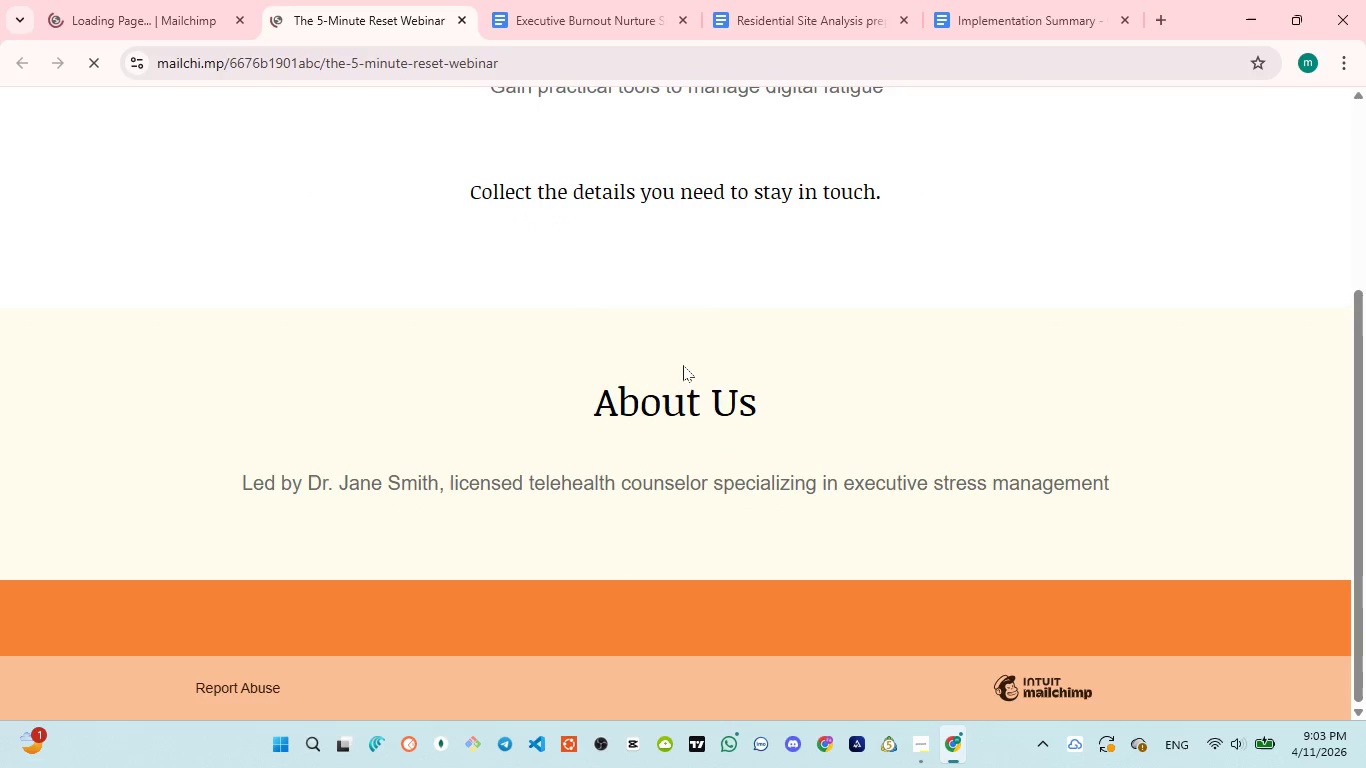 
scroll: coordinate [685, 365], scroll_direction: up, amount: 5.0
 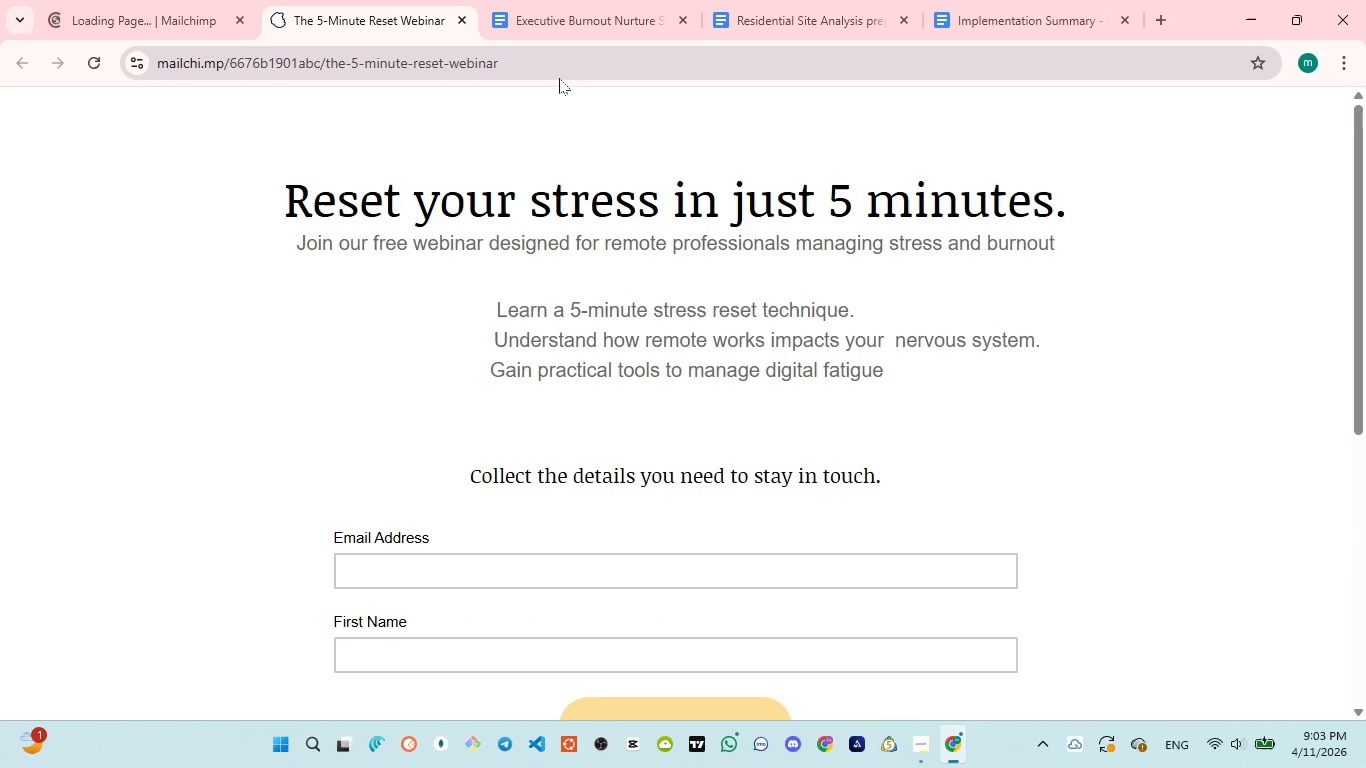 
left_click([570, 6])
 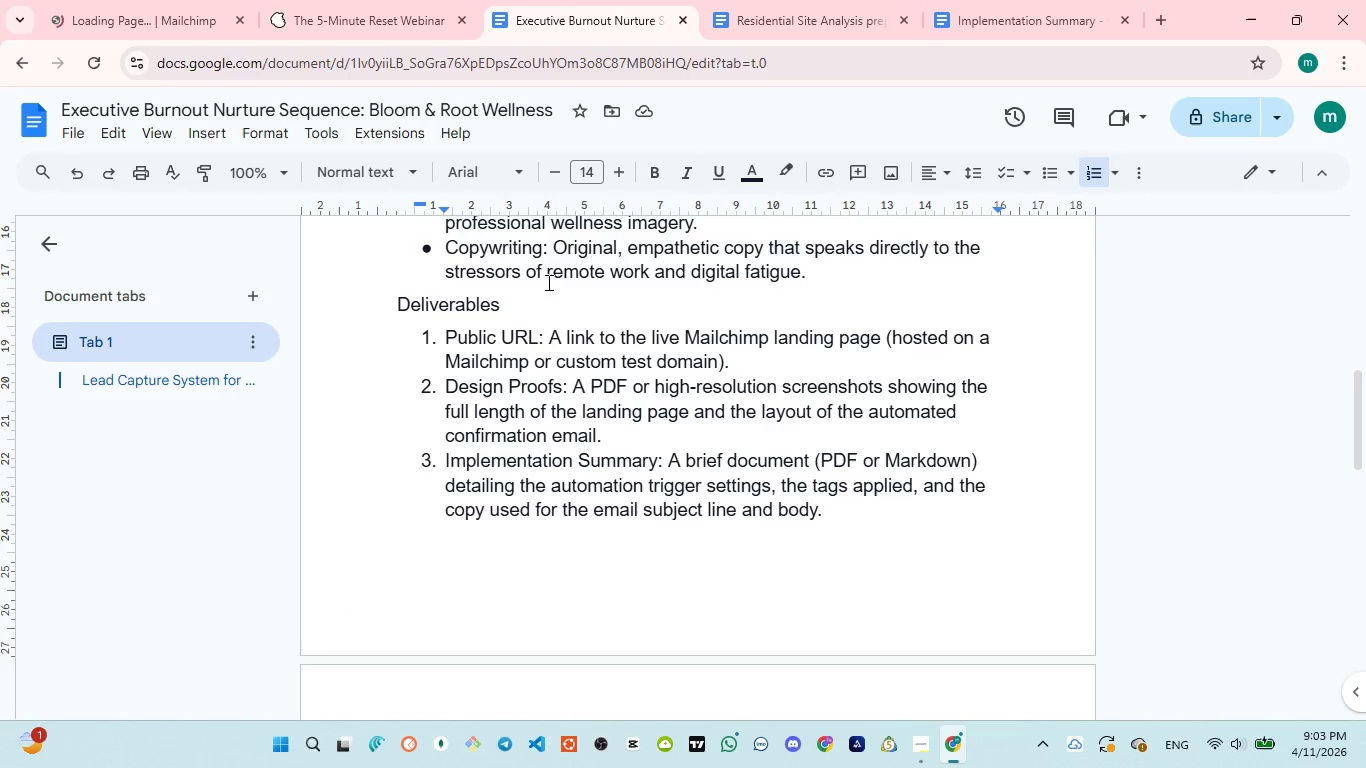 
scroll: coordinate [572, 326], scroll_direction: up, amount: 2.0
 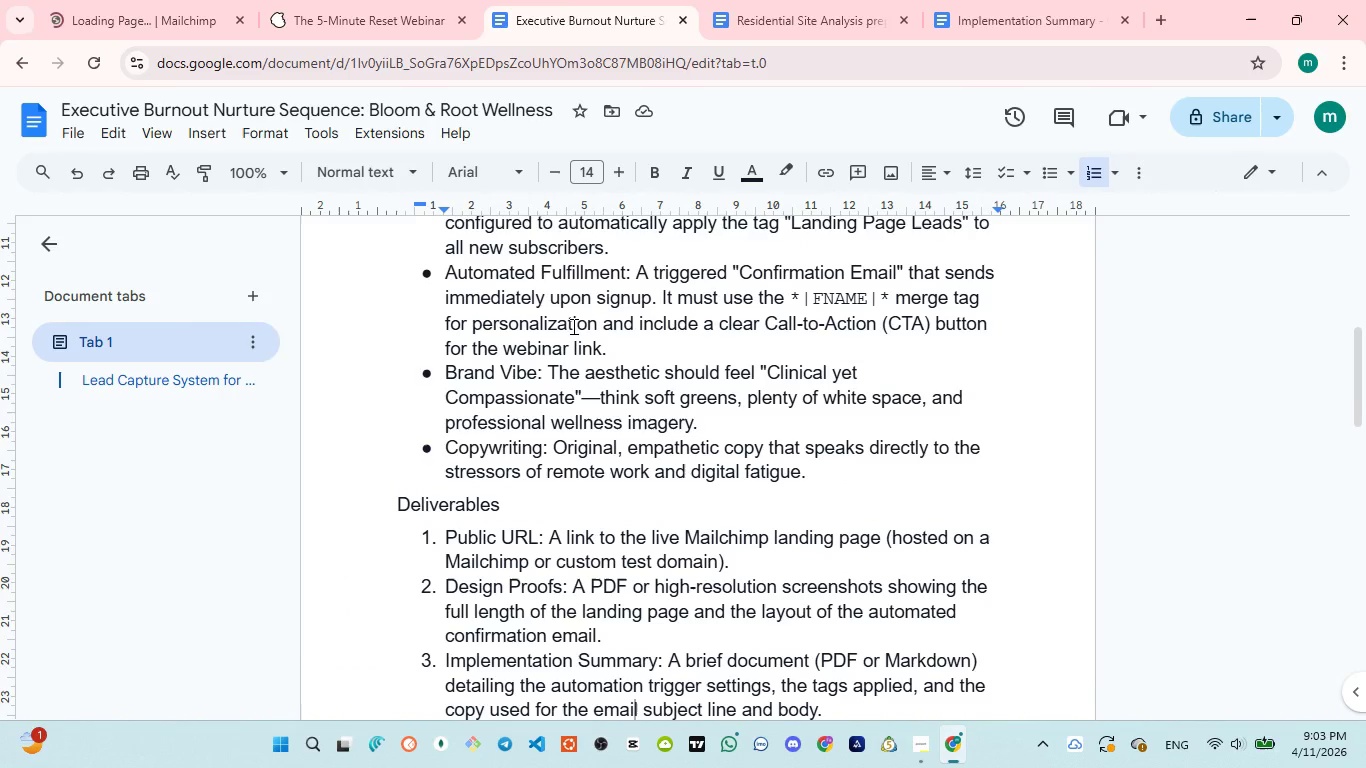 
scroll: coordinate [572, 326], scroll_direction: down, amount: 1.0
 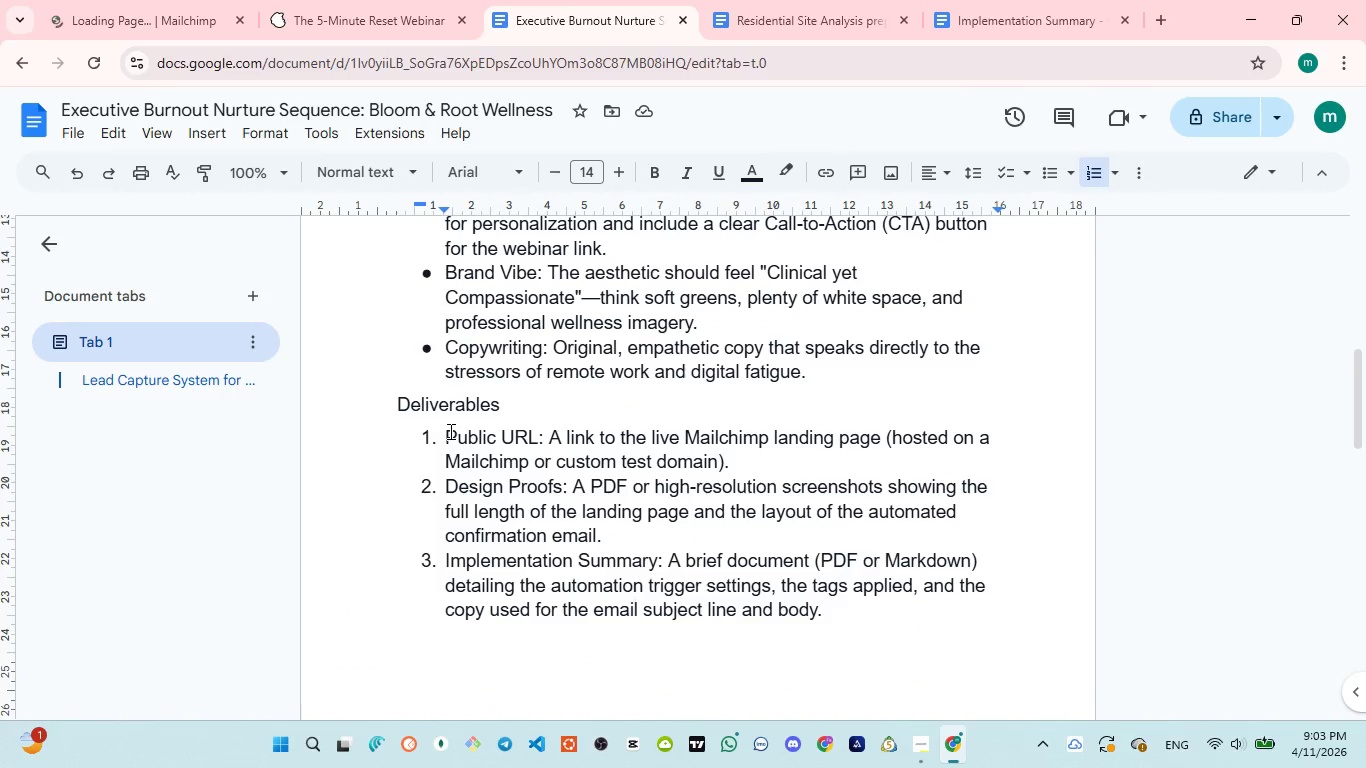 
left_click_drag(start_coordinate=[449, 431], to_coordinate=[533, 432])
 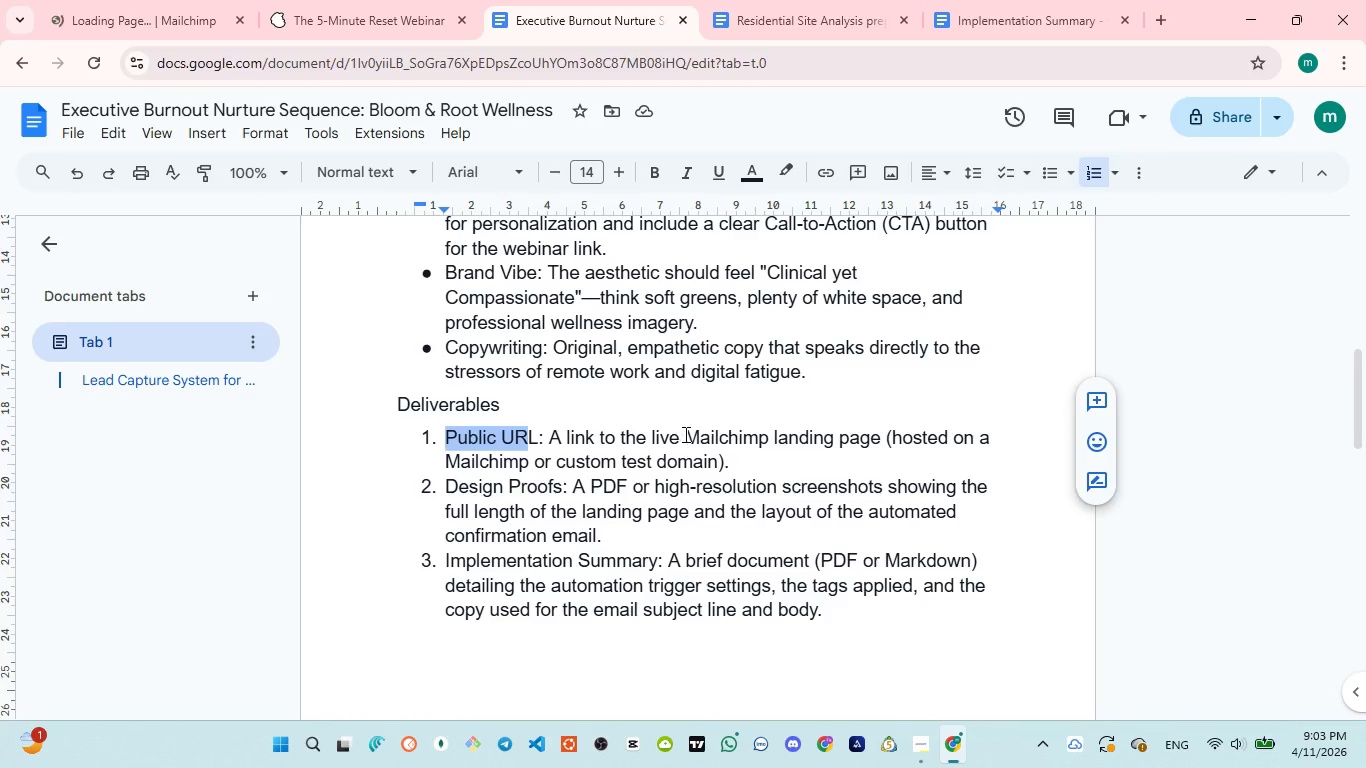 
left_click_drag(start_coordinate=[684, 435], to_coordinate=[879, 434])
 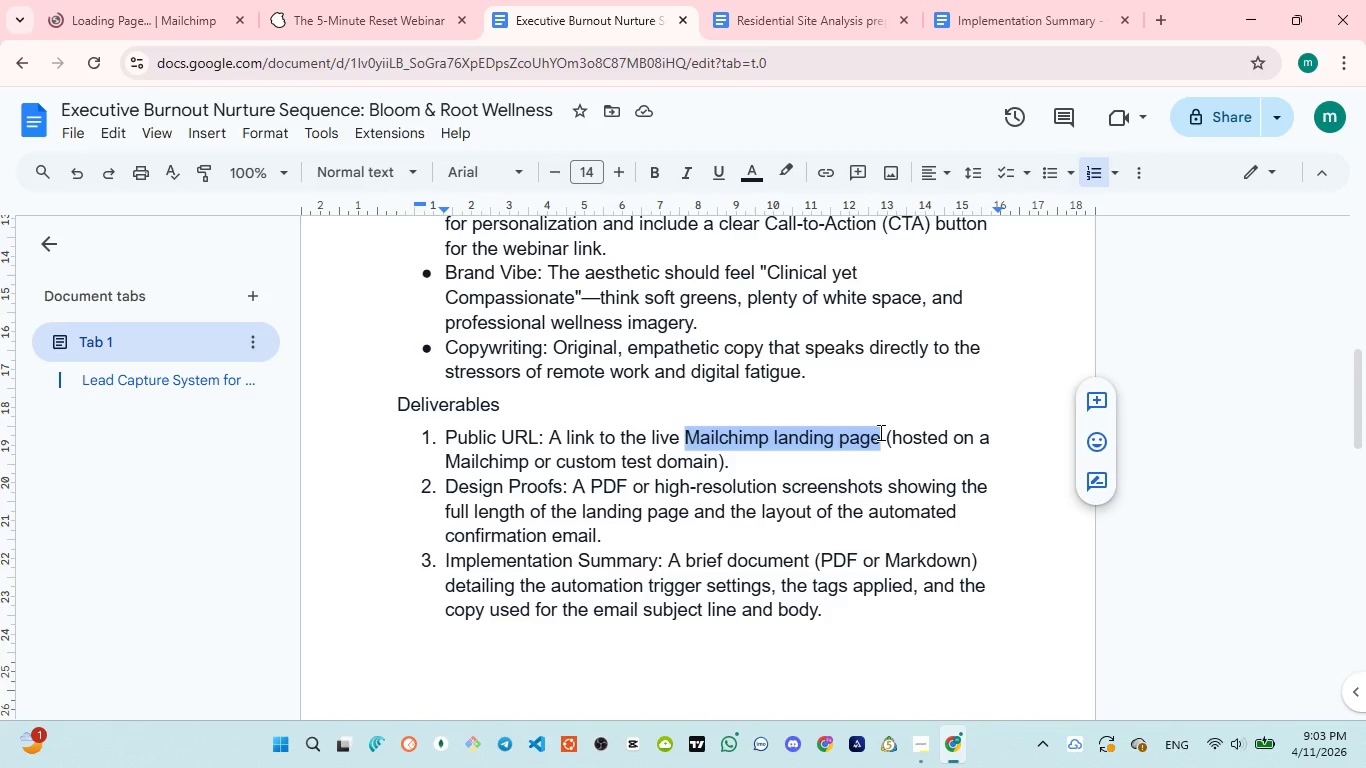 
key(Control+C)
 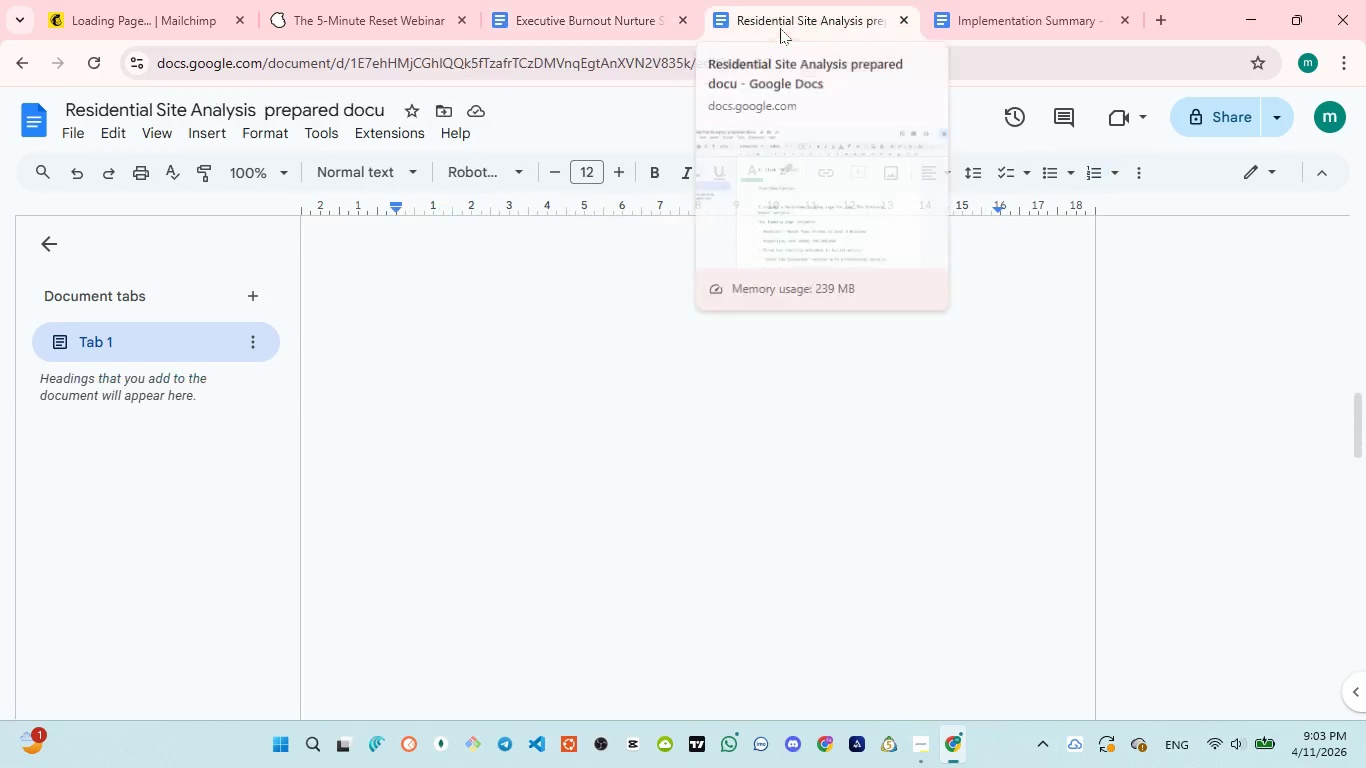 
scroll: coordinate [657, 439], scroll_direction: up, amount: 1.0
 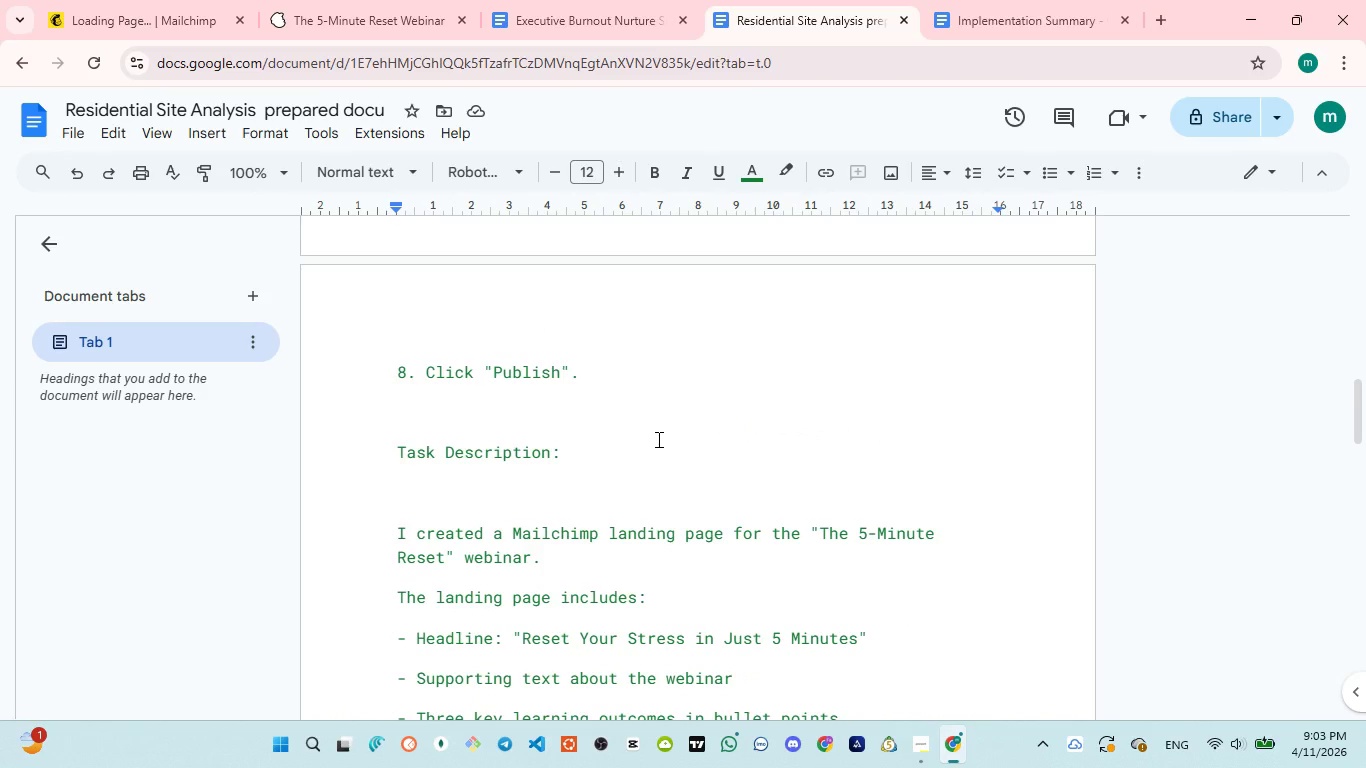 
scroll: coordinate [645, 461], scroll_direction: down, amount: 20.0
 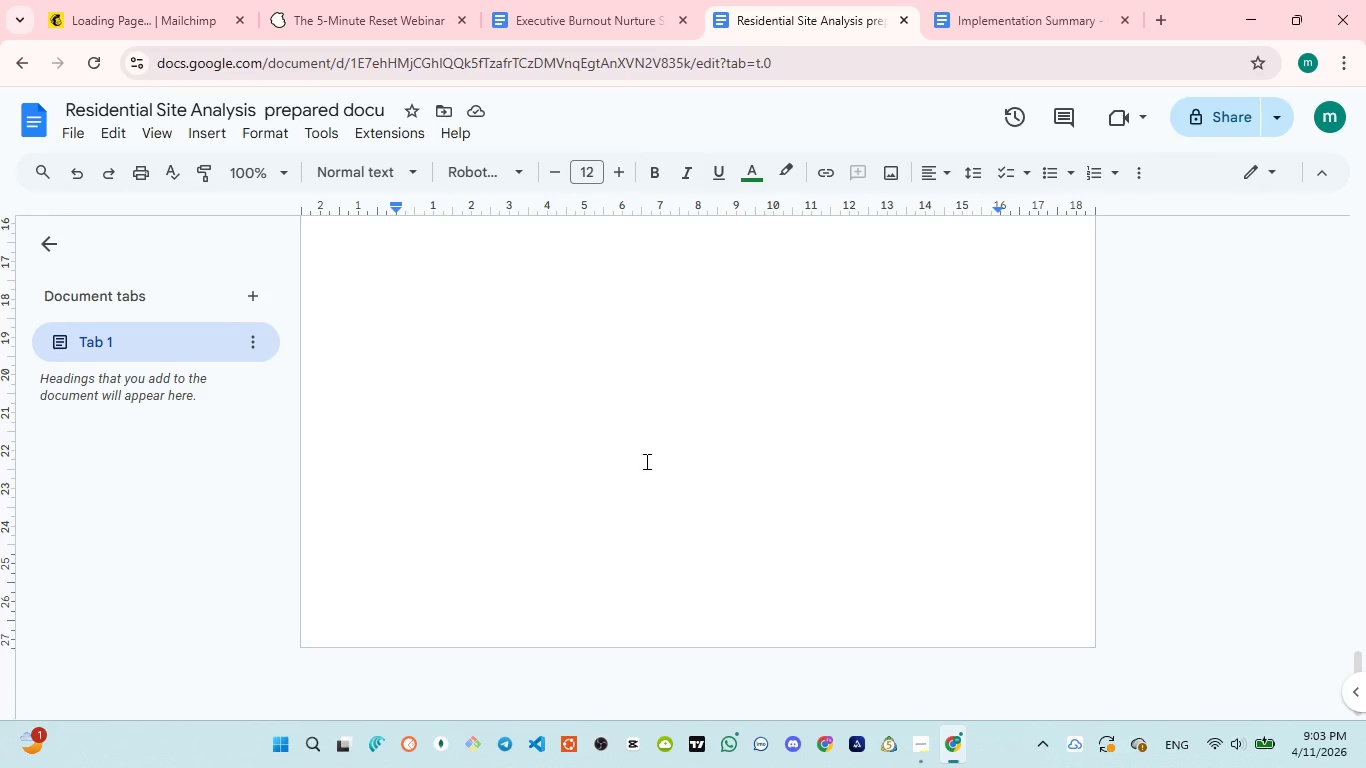 
key(Enter)
 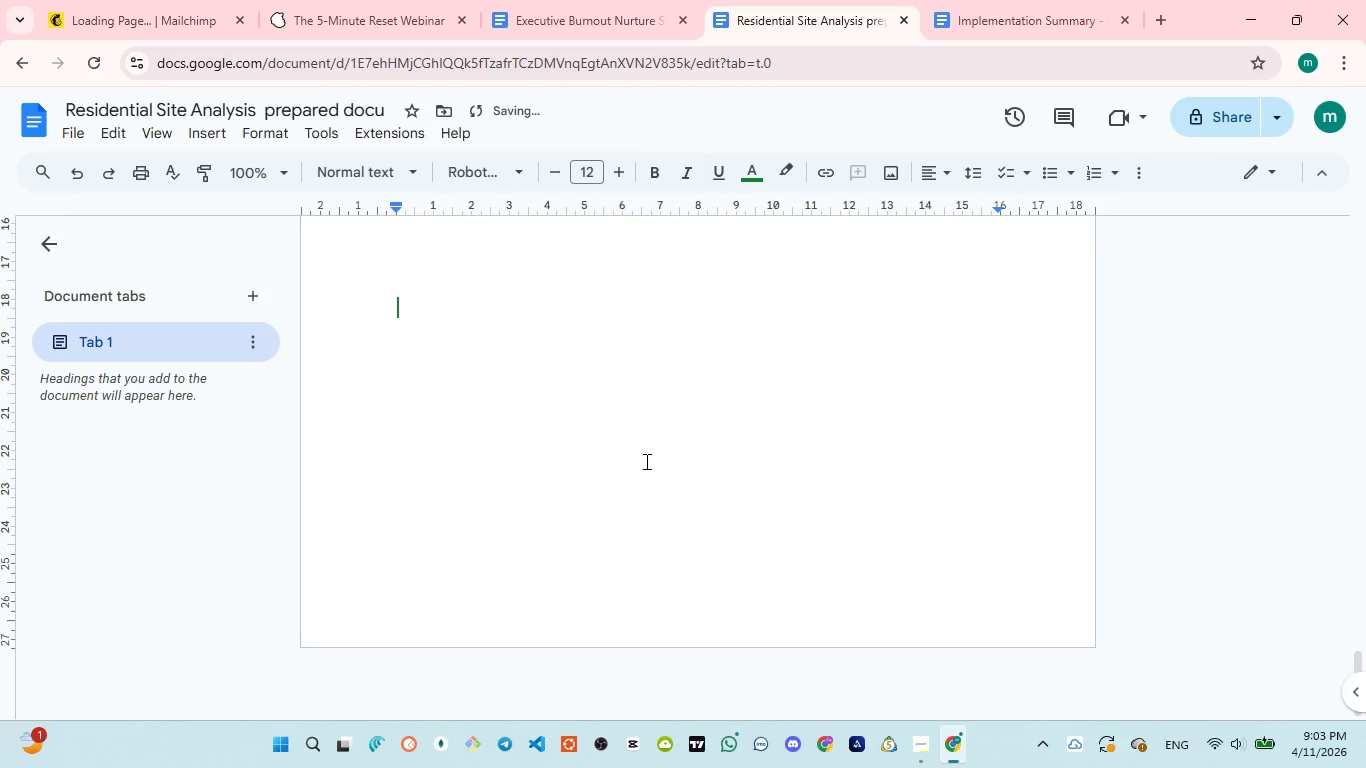 
key(Control+ControlLeft)
 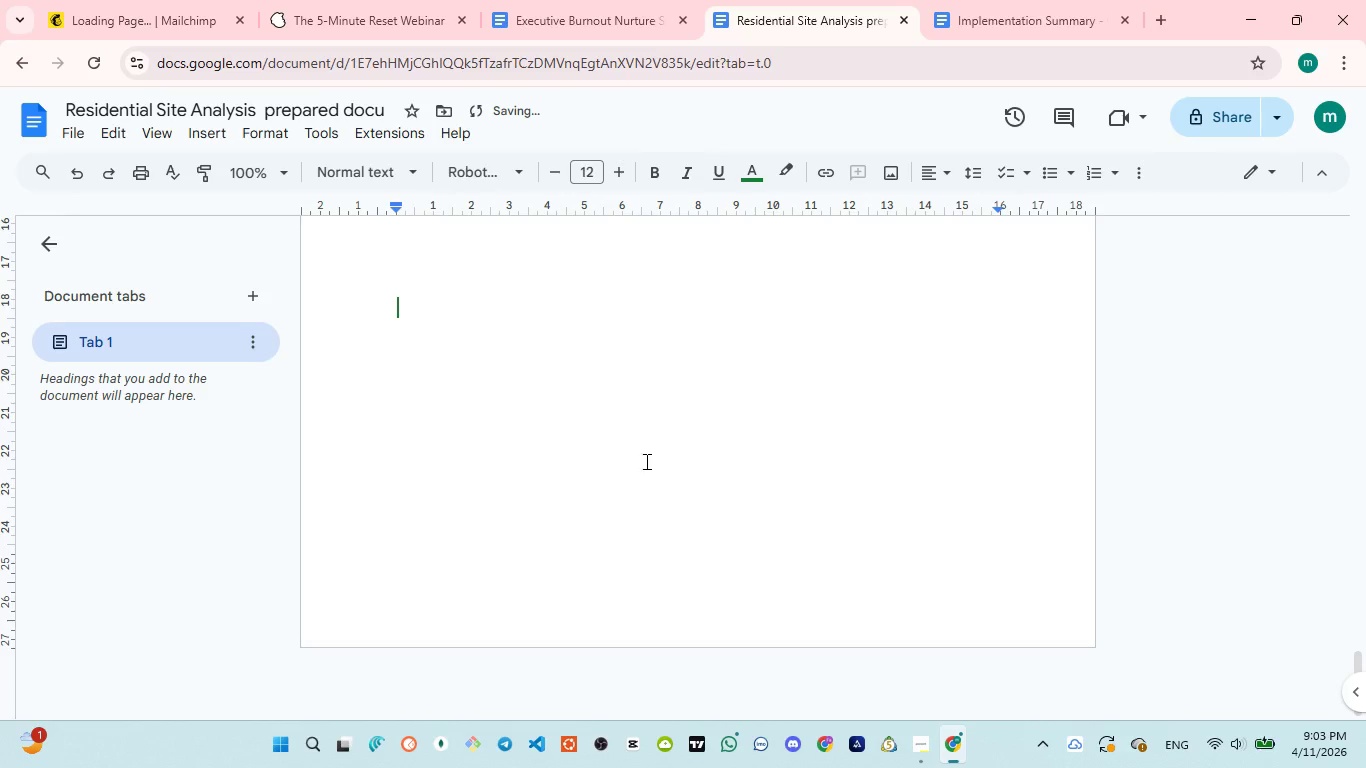 
key(Control+V)
 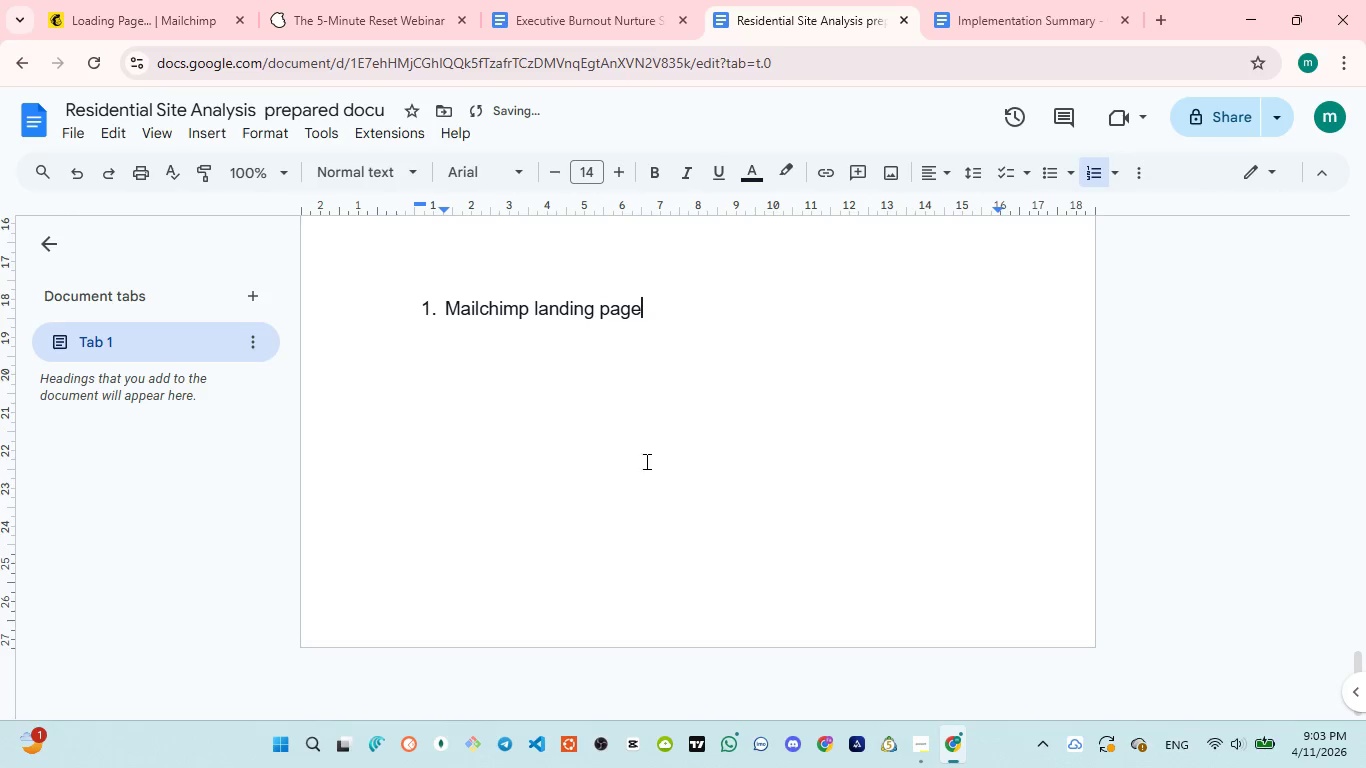 
type( link: )
 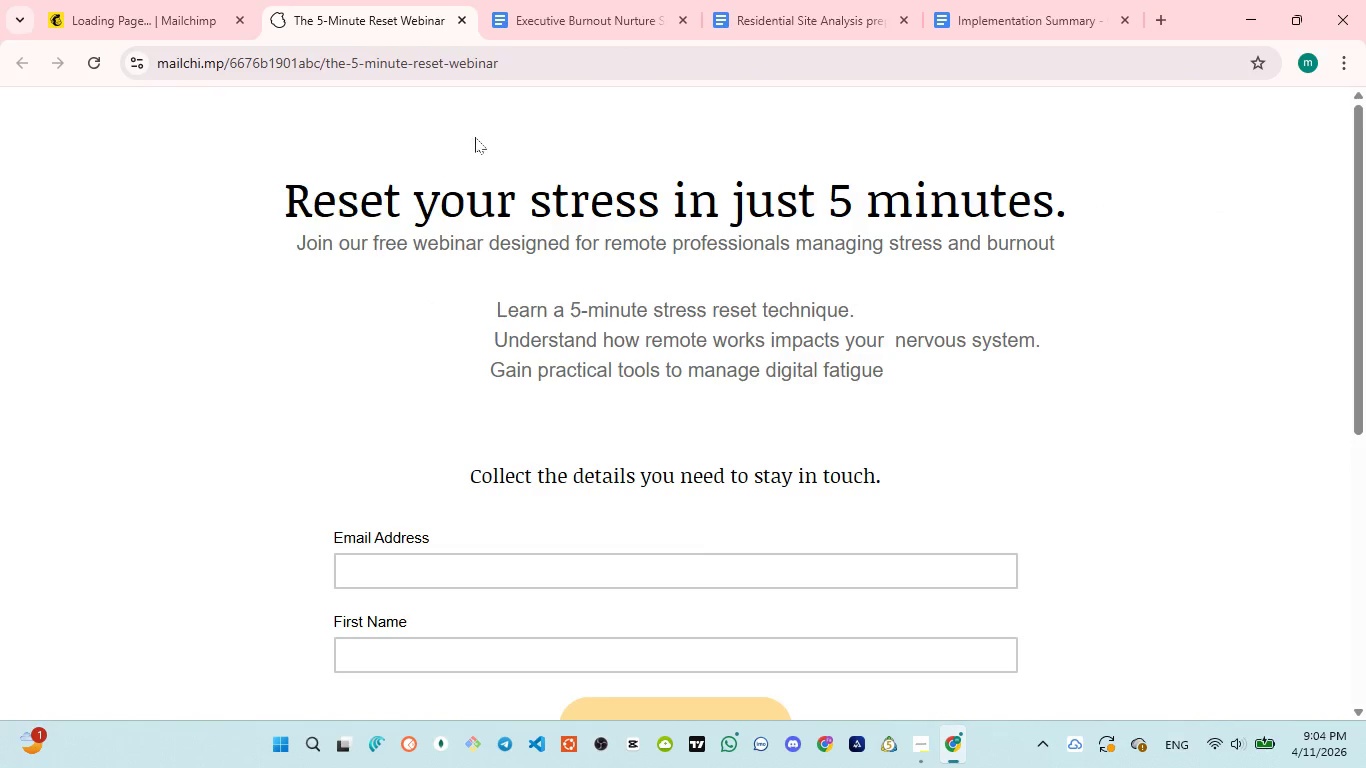 
key(Control+C)
 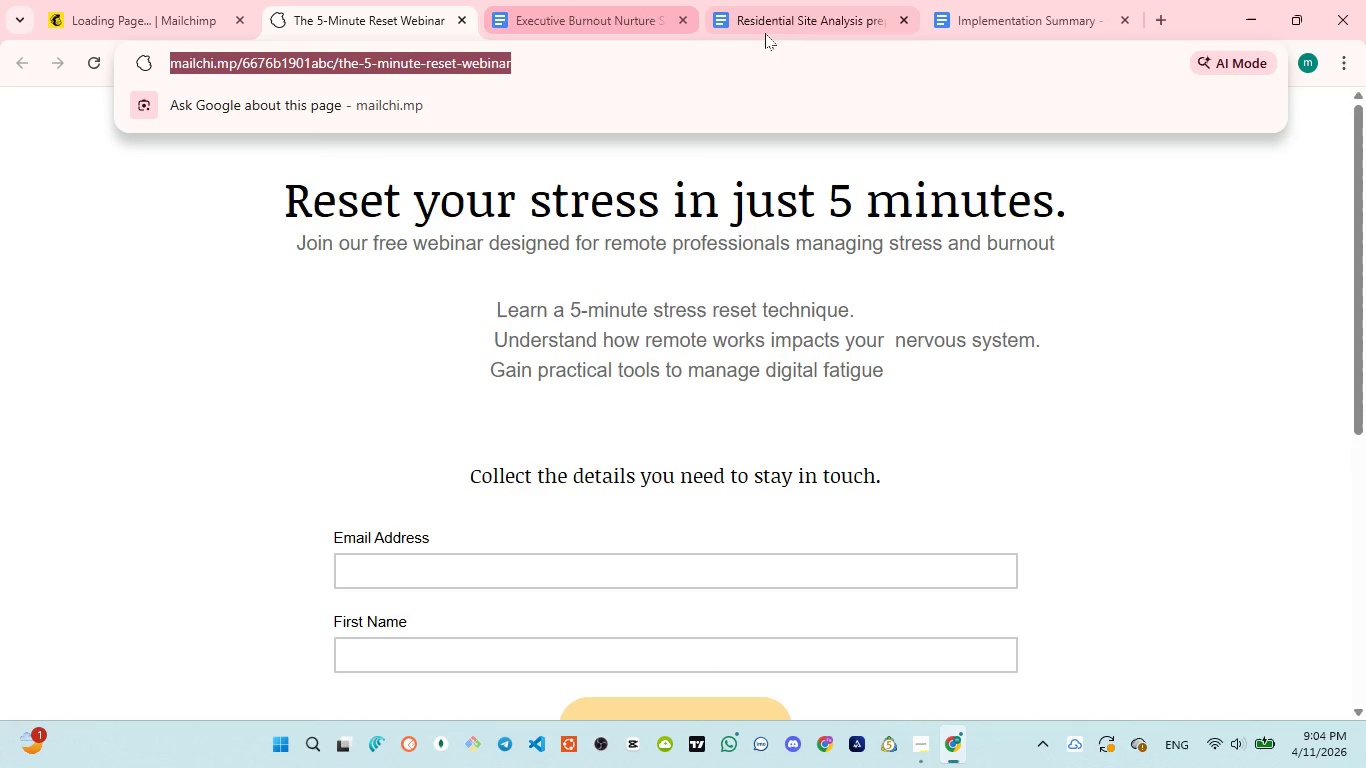 
left_click([777, 24])
 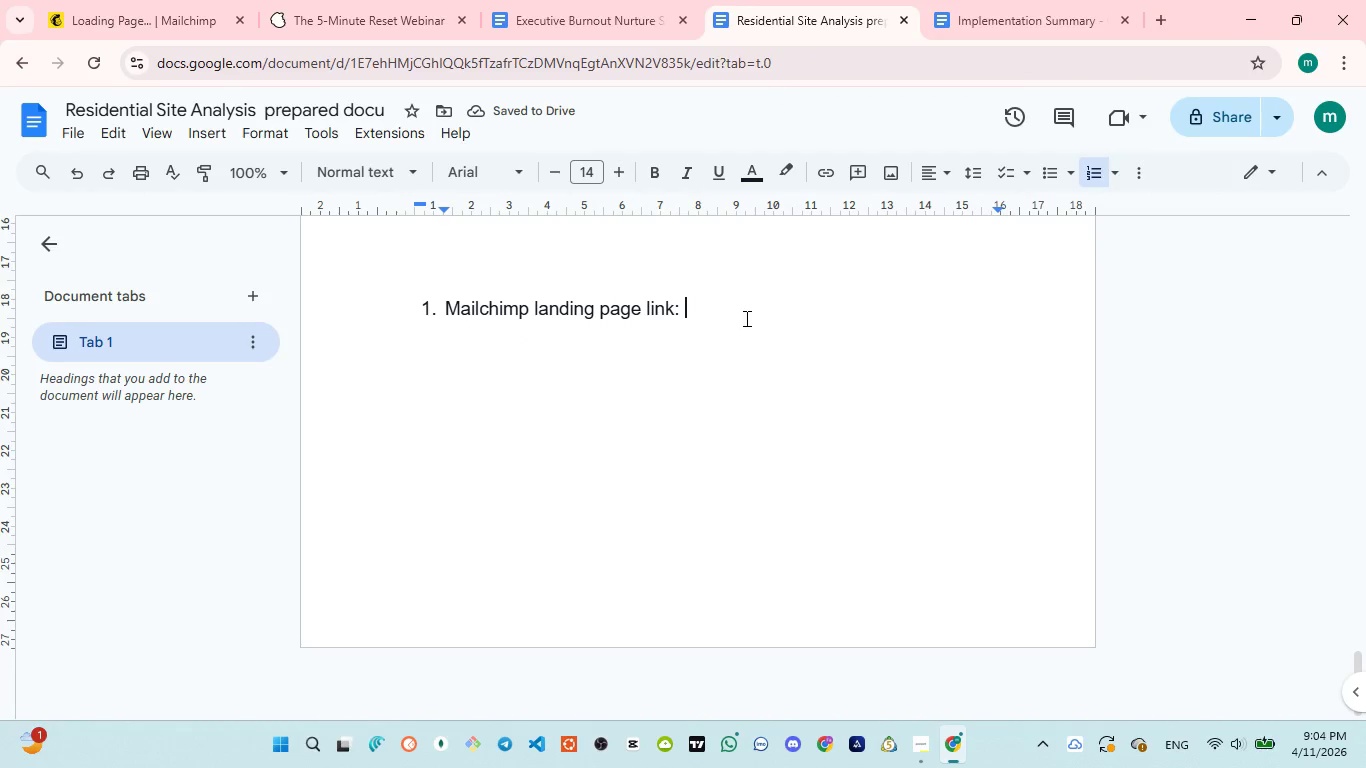 
key(Control+V)
 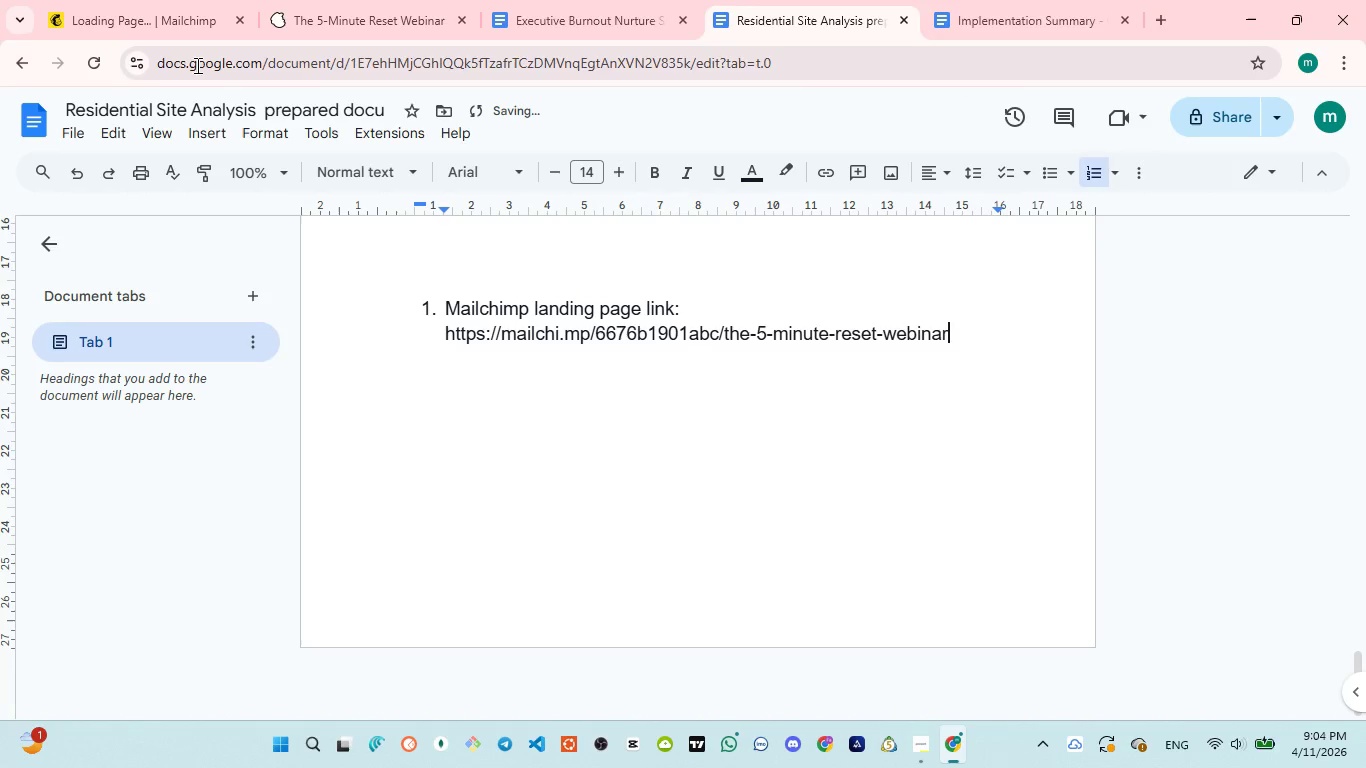 
left_click_drag(start_coordinate=[164, 30], to_coordinate=[164, 35])
 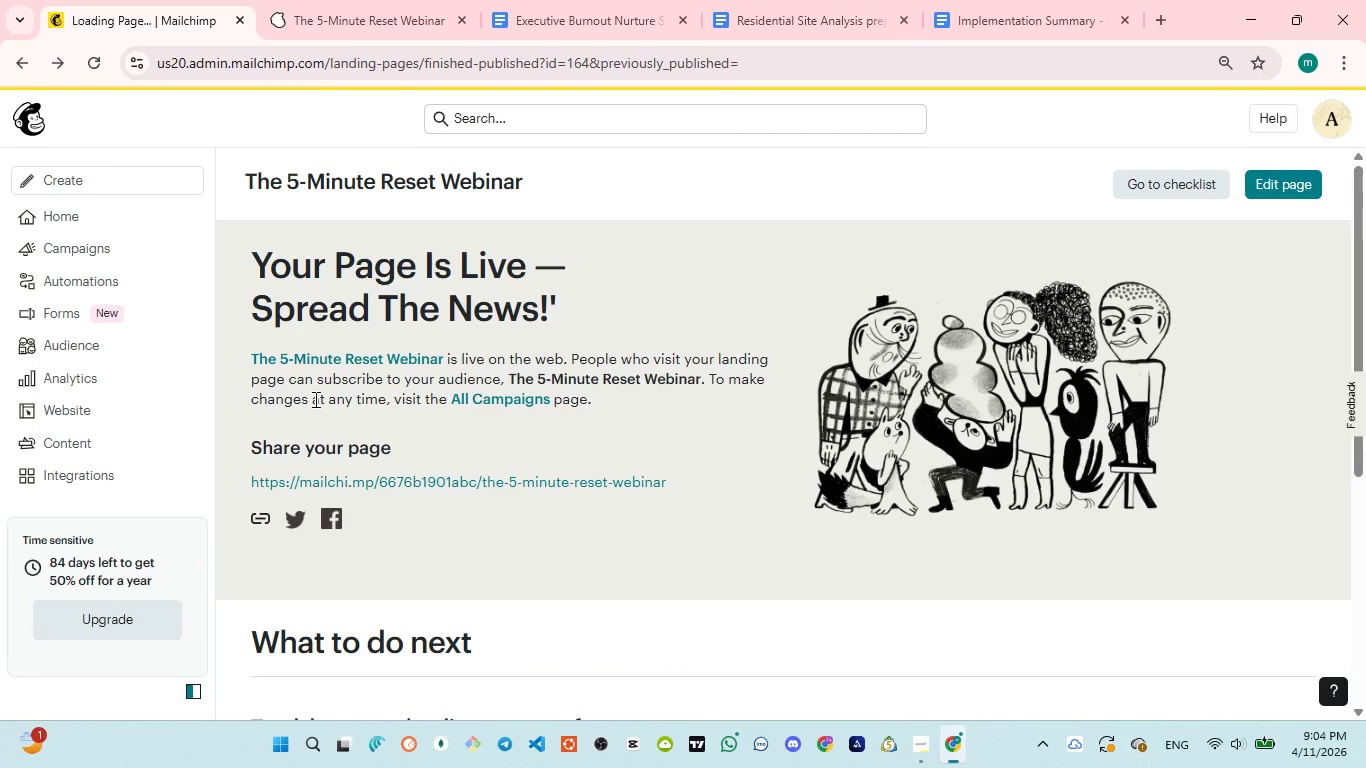 
scroll: coordinate [314, 400], scroll_direction: down, amount: 1.0
 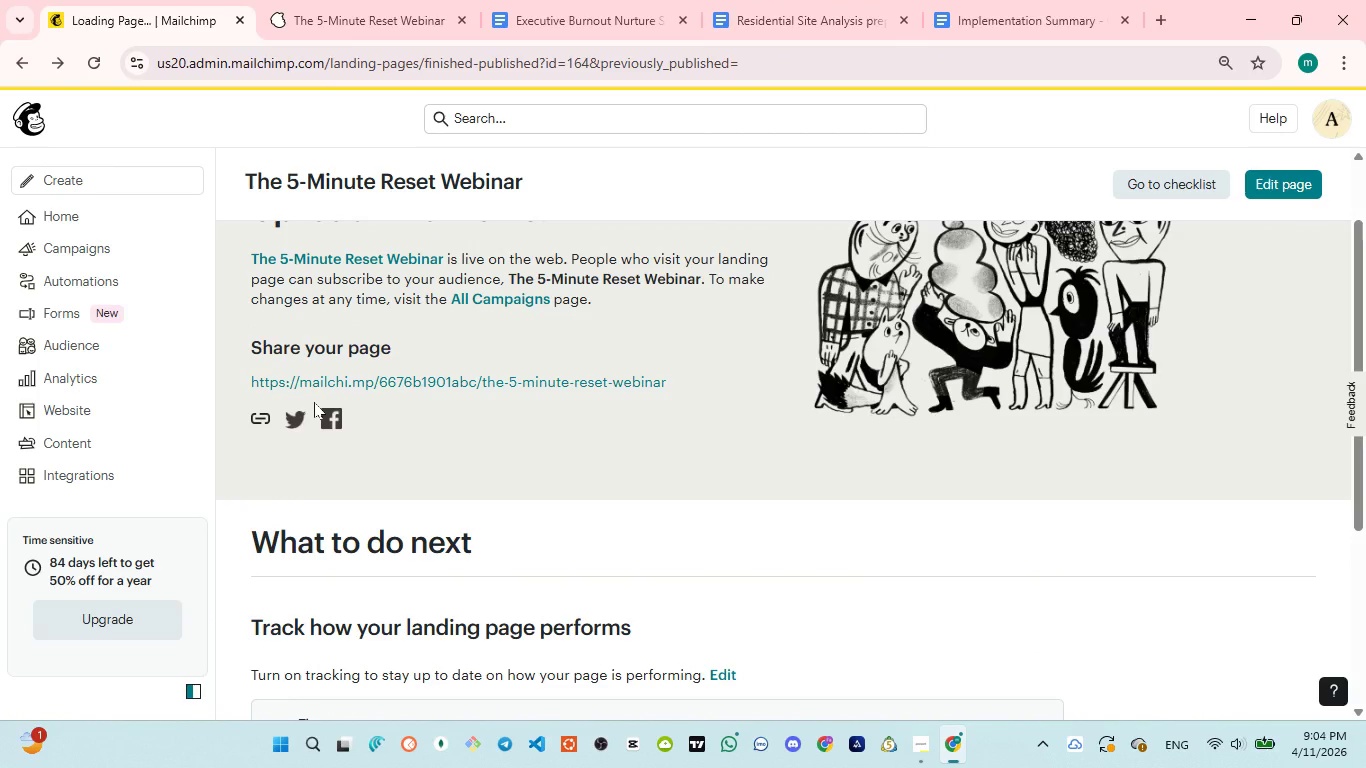 
scroll: coordinate [314, 402], scroll_direction: up, amount: 3.0
 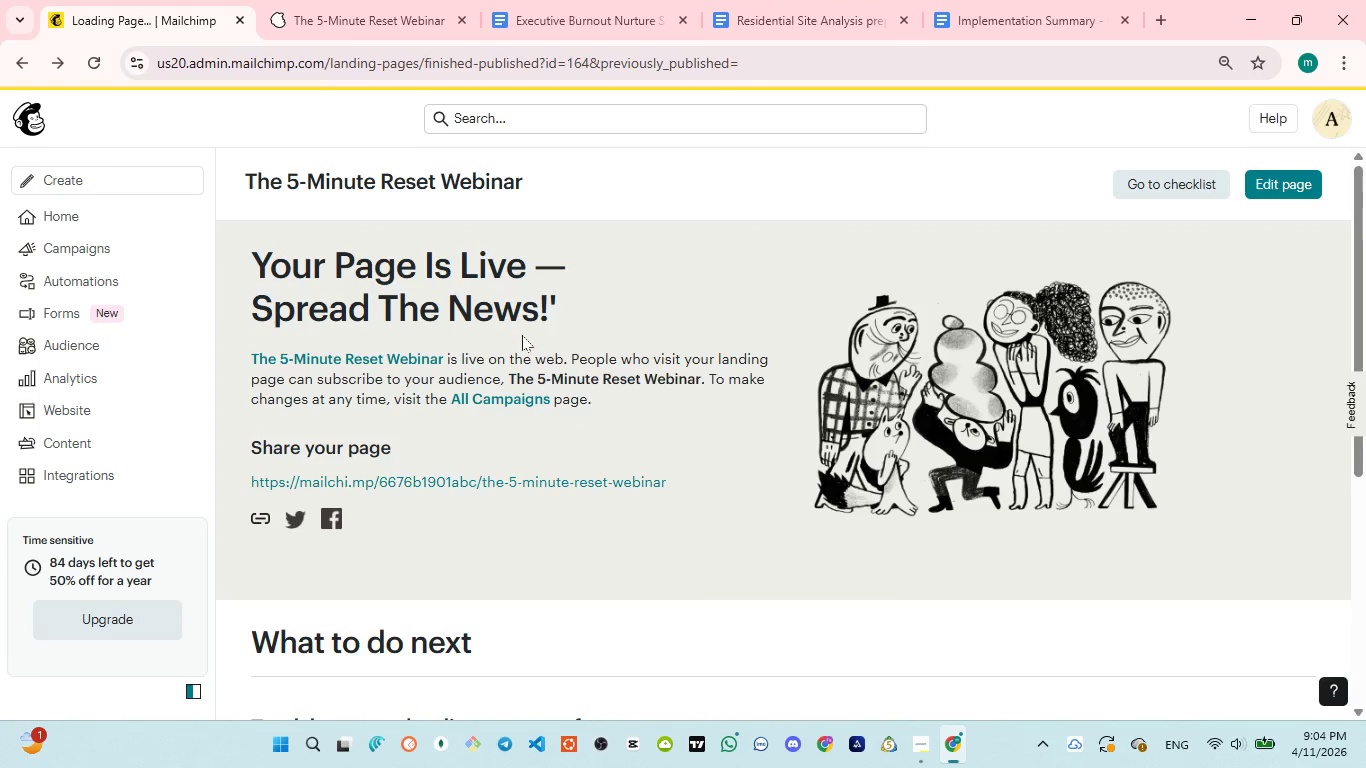 
scroll: coordinate [522, 346], scroll_direction: down, amount: 3.0
 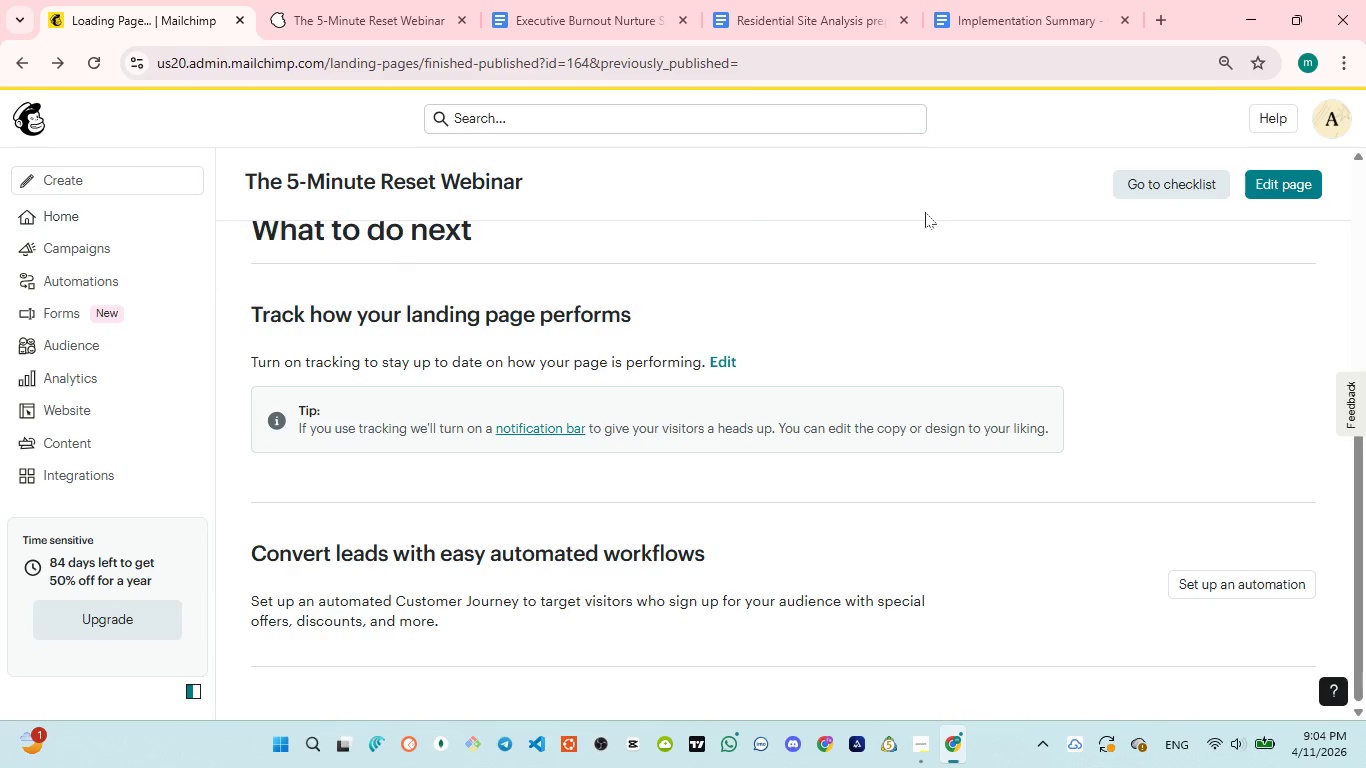 
left_click([18, 50])
 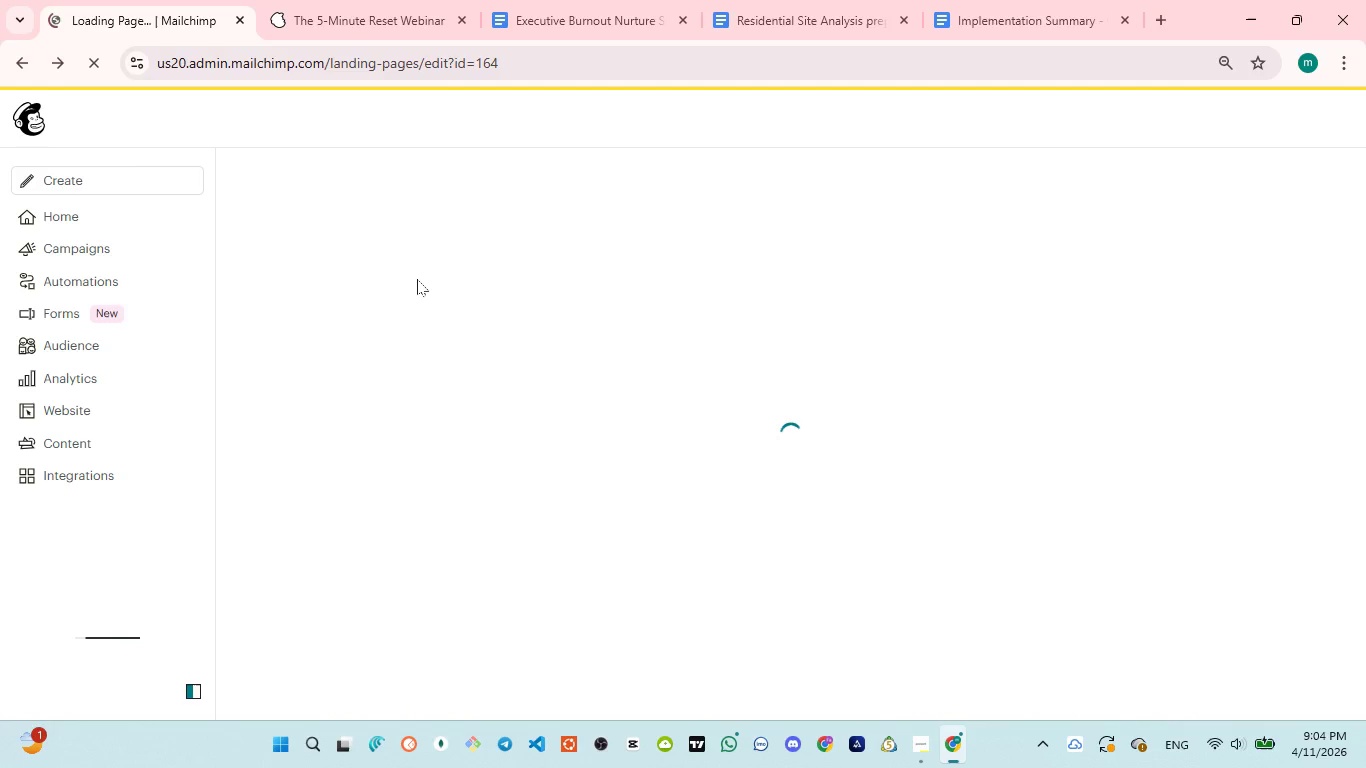 
wait(14.02)
 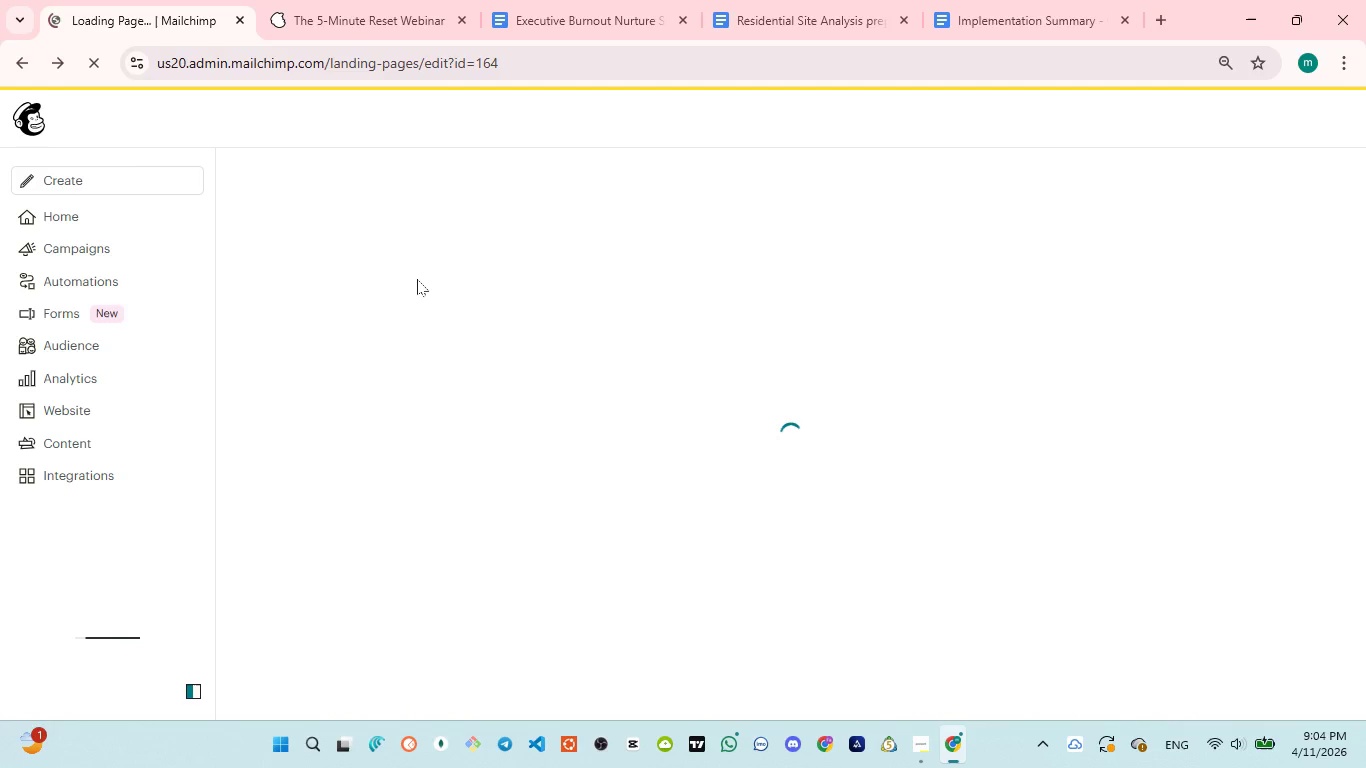 
scroll: coordinate [480, 427], scroll_direction: down, amount: 8.0
 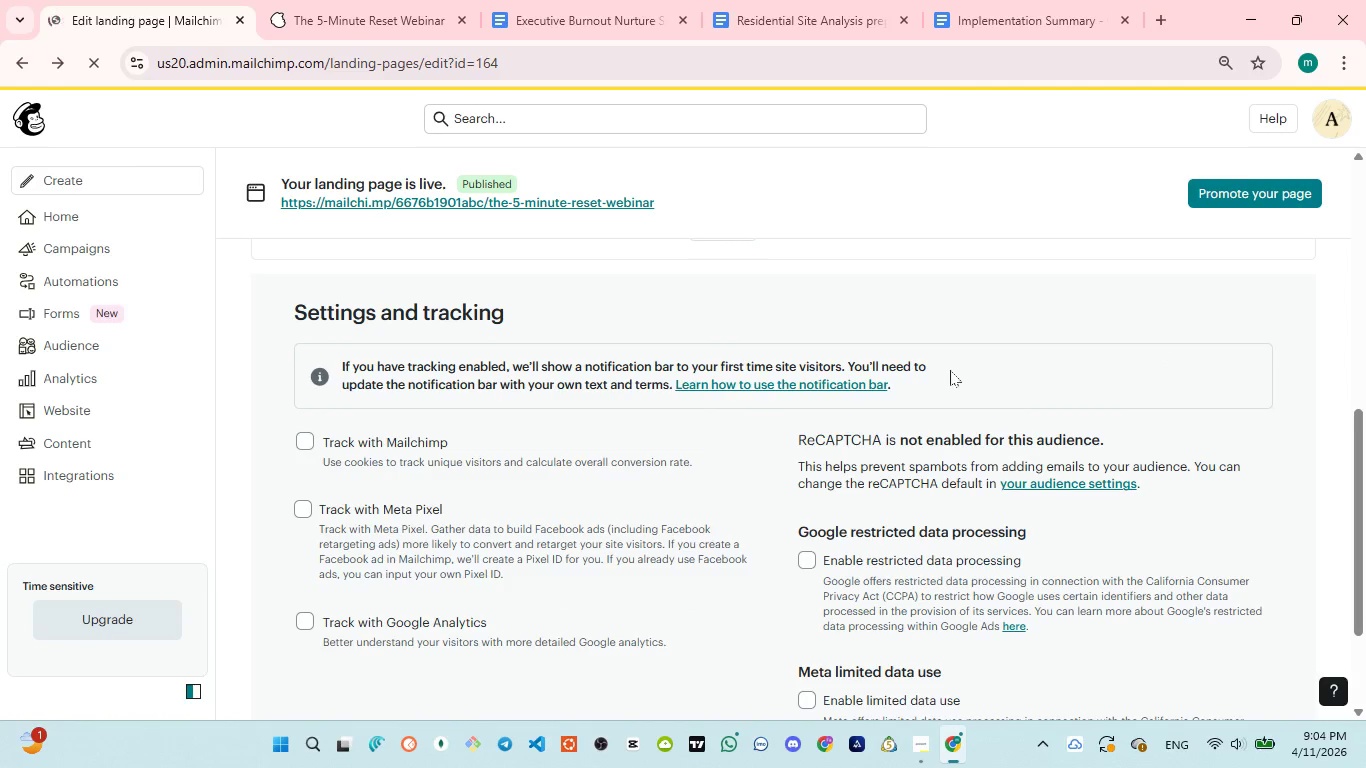 
left_click([306, 445])
 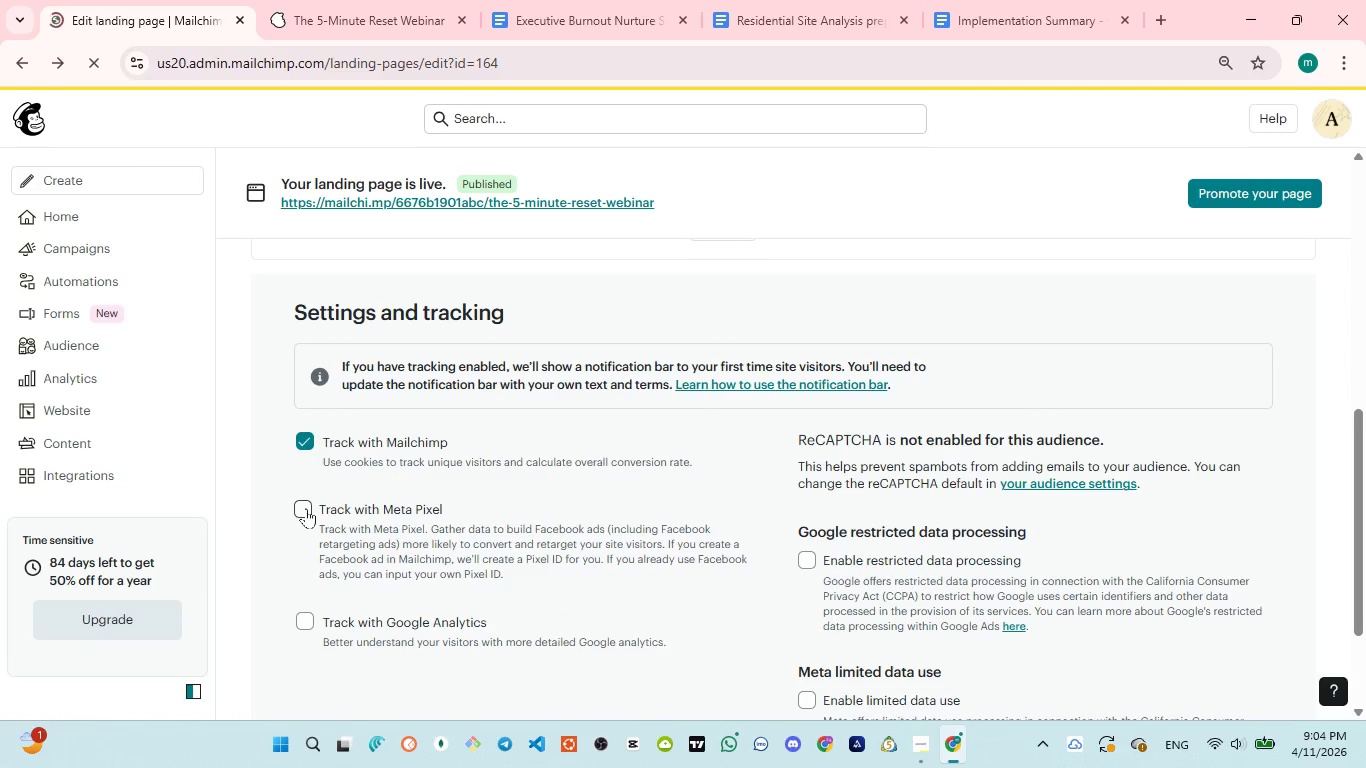 
left_click([306, 508])
 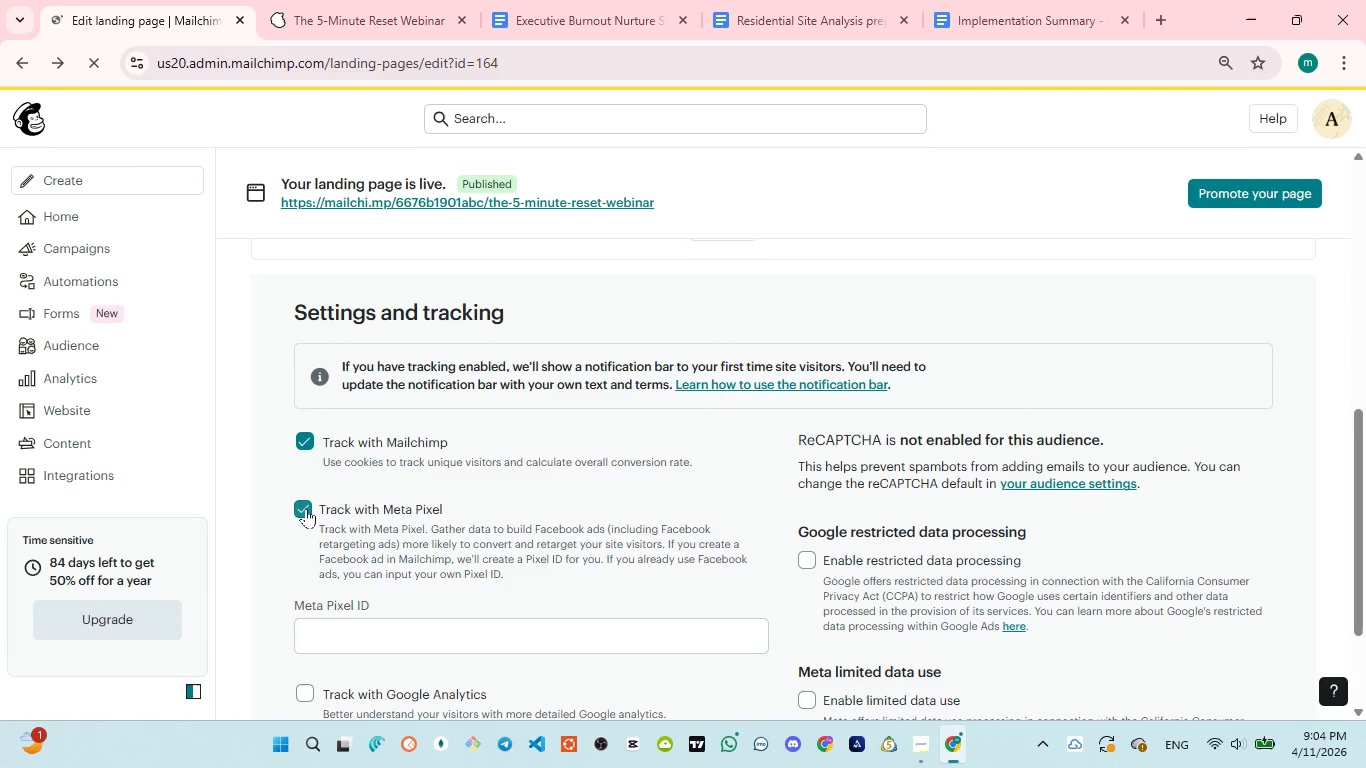 
left_click([306, 508])
 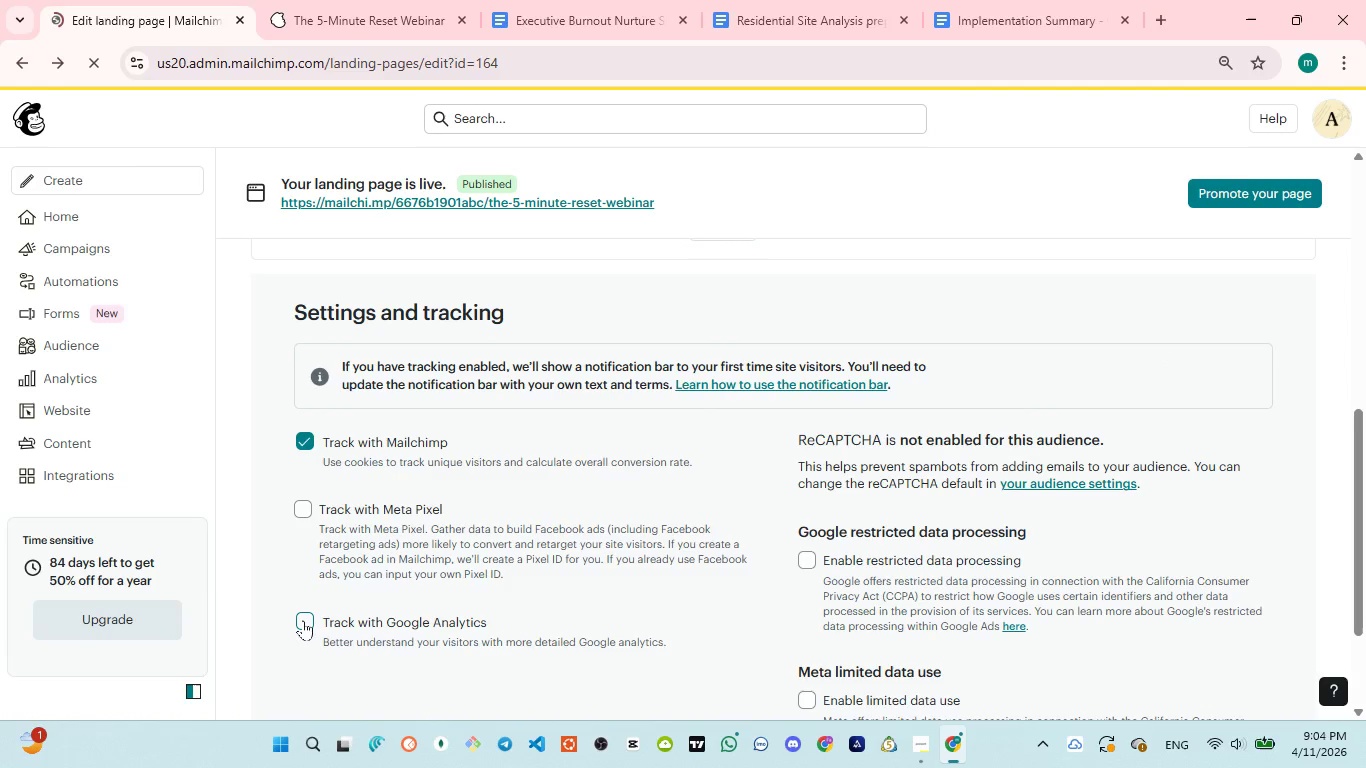 
left_click([306, 619])
 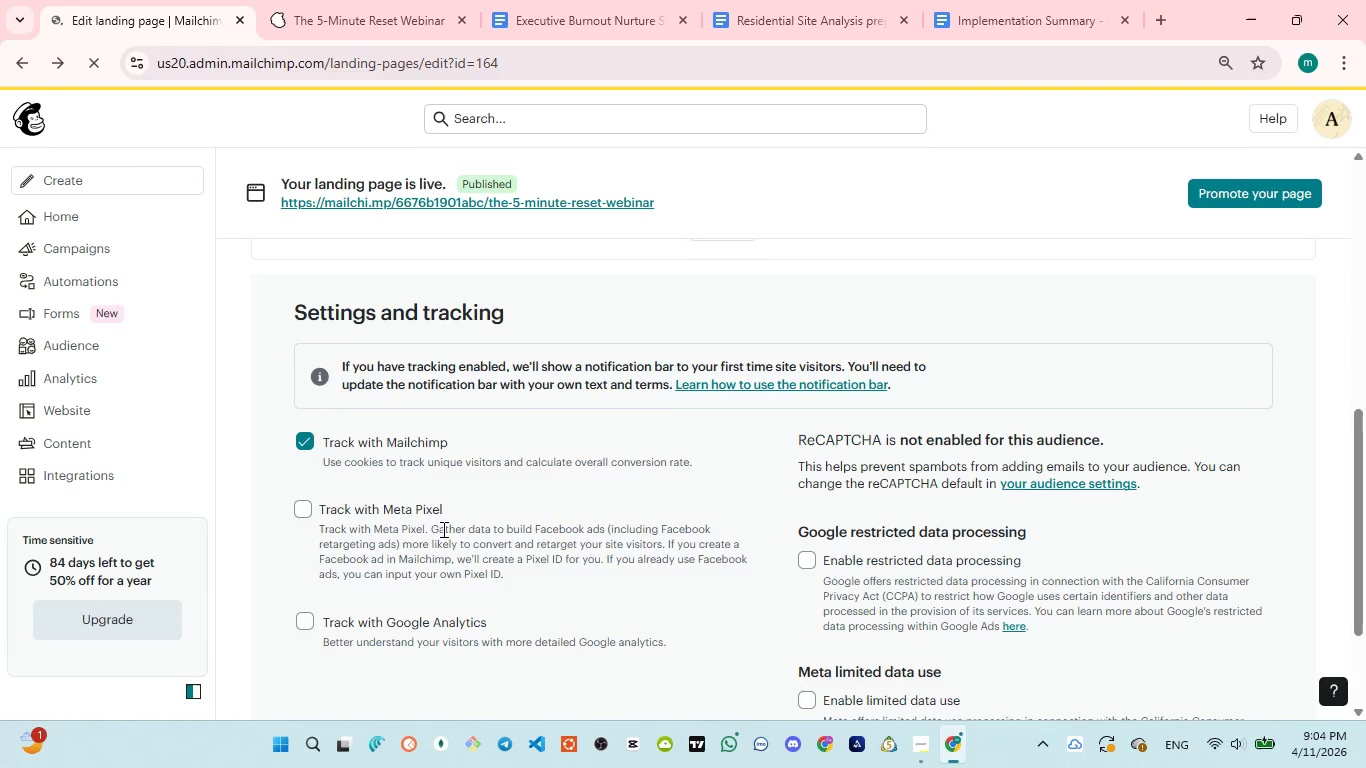 
scroll: coordinate [443, 530], scroll_direction: down, amount: 2.0
 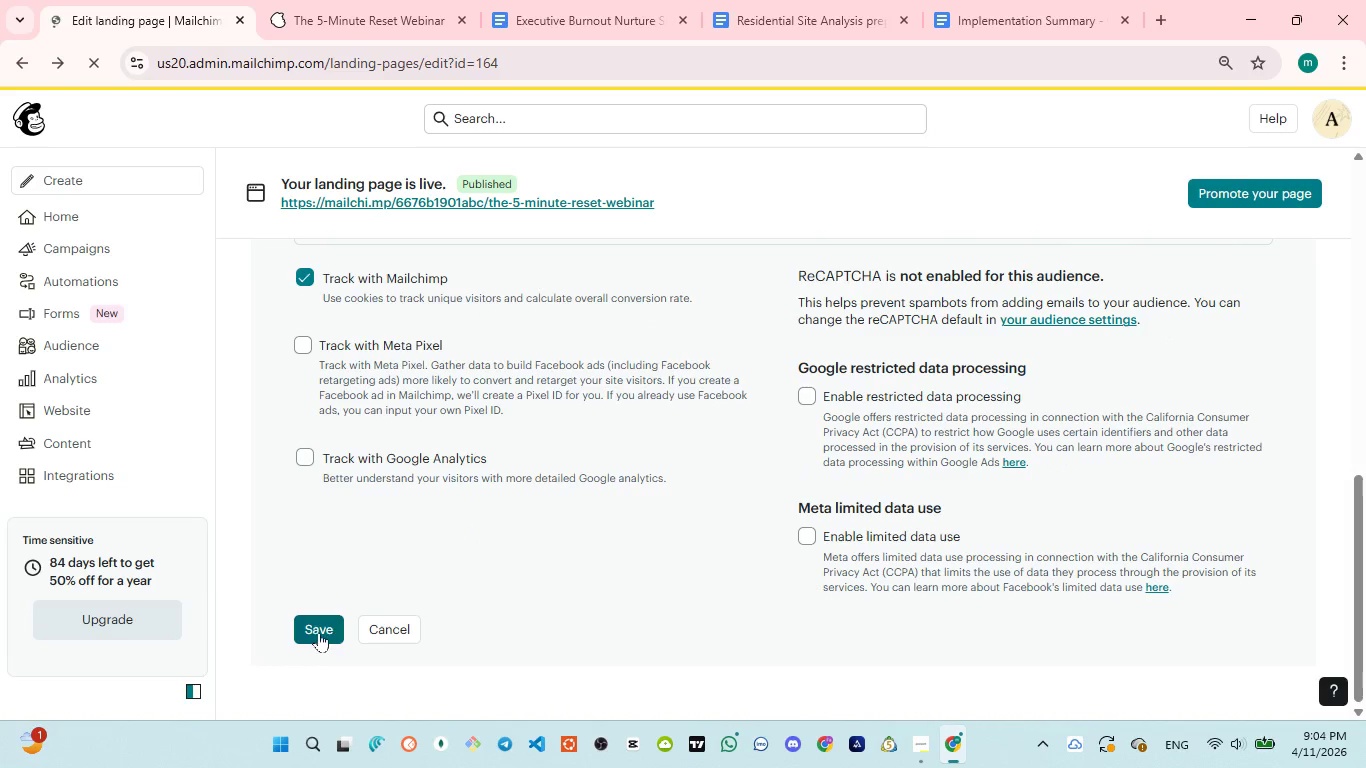 
left_click([318, 629])
 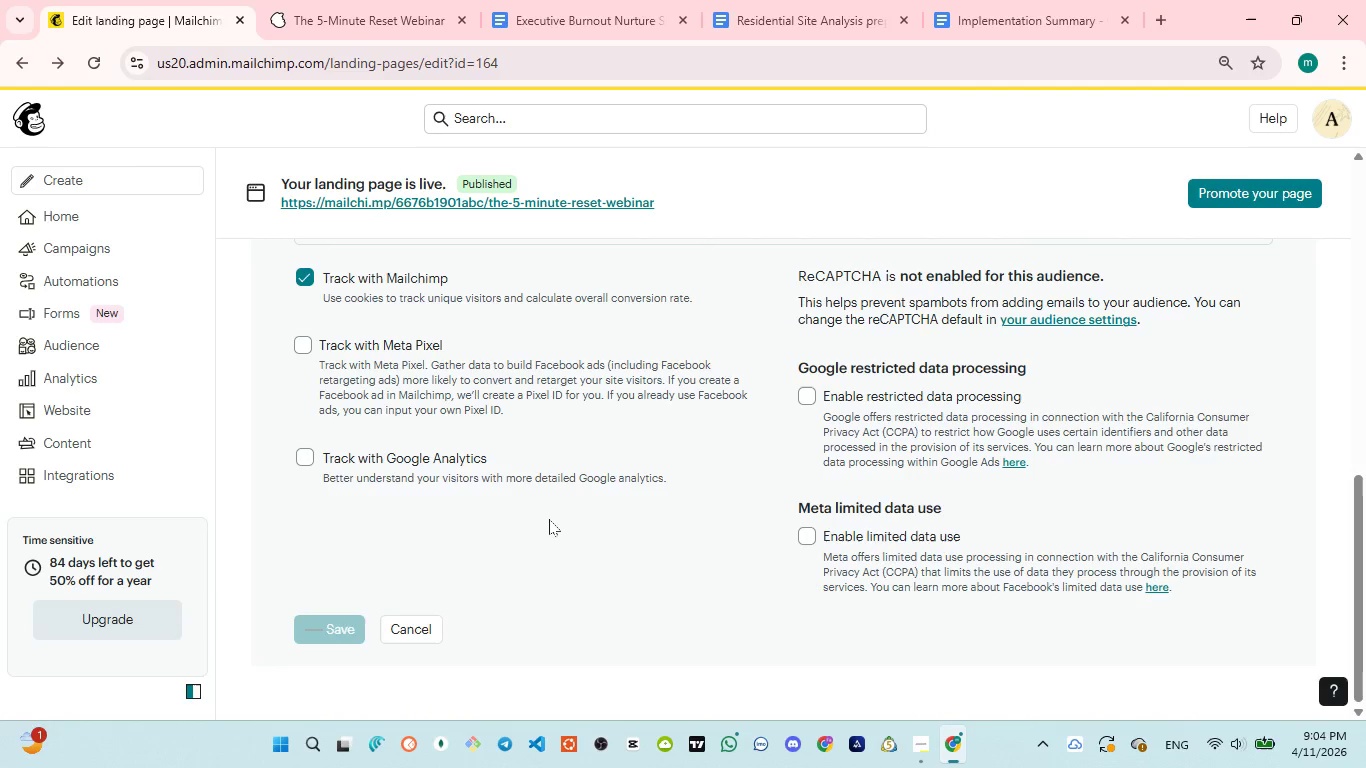 
wait(15.7)
 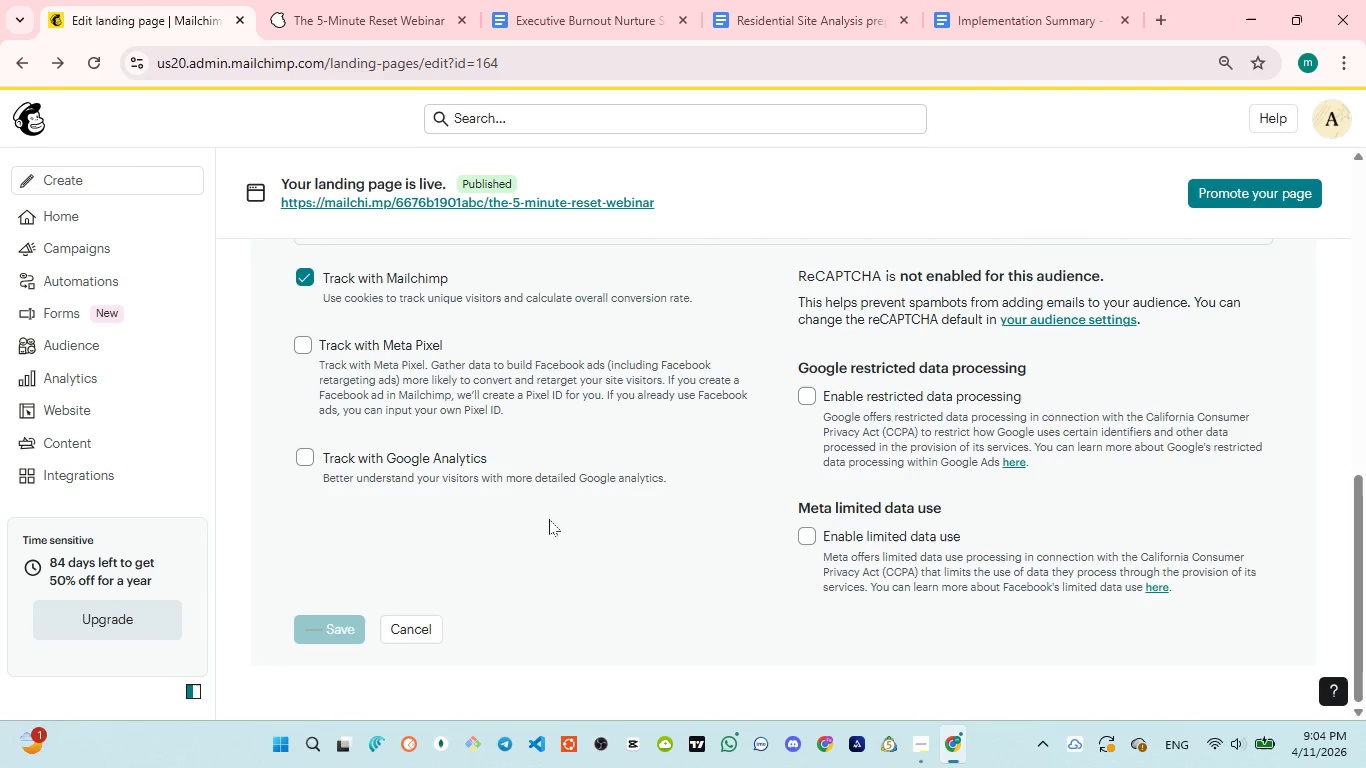 
scroll: coordinate [505, 370], scroll_direction: up, amount: 1.0
 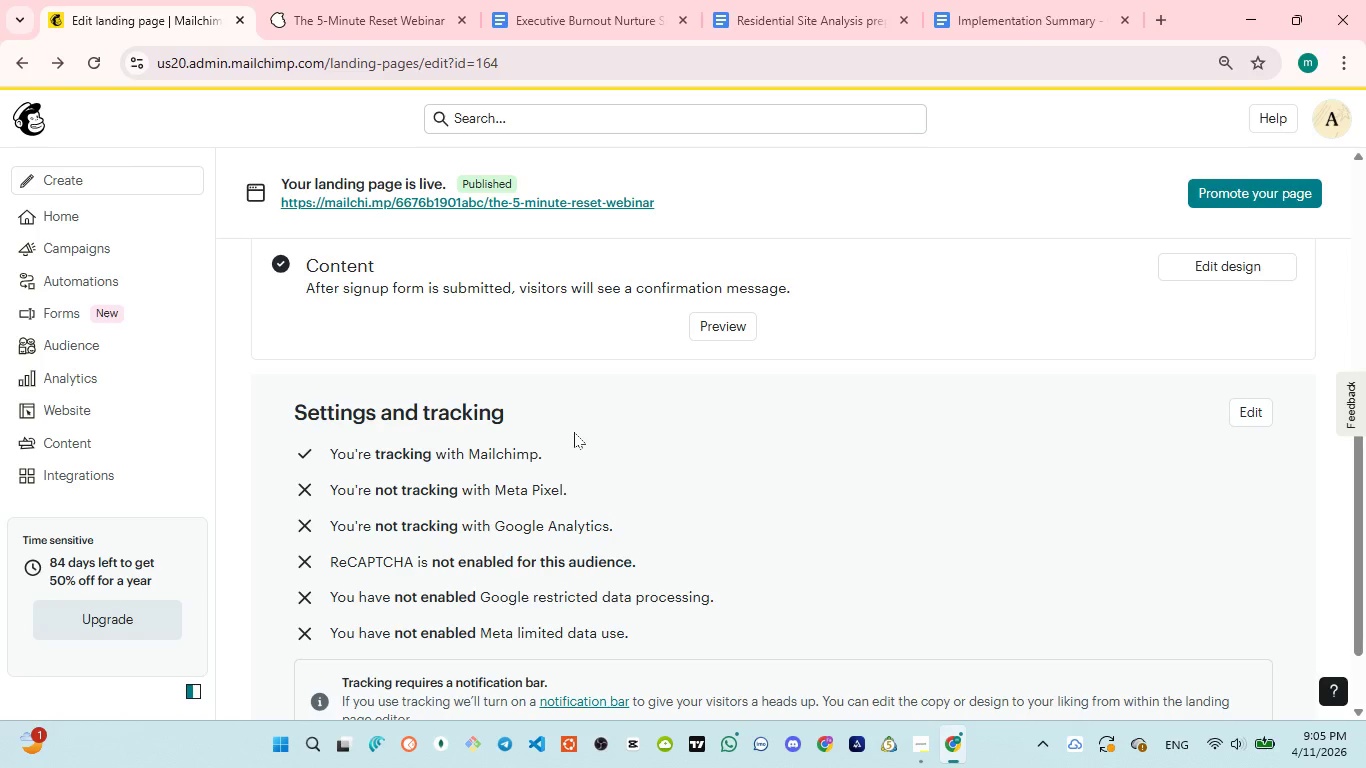 
wait(6.59)
 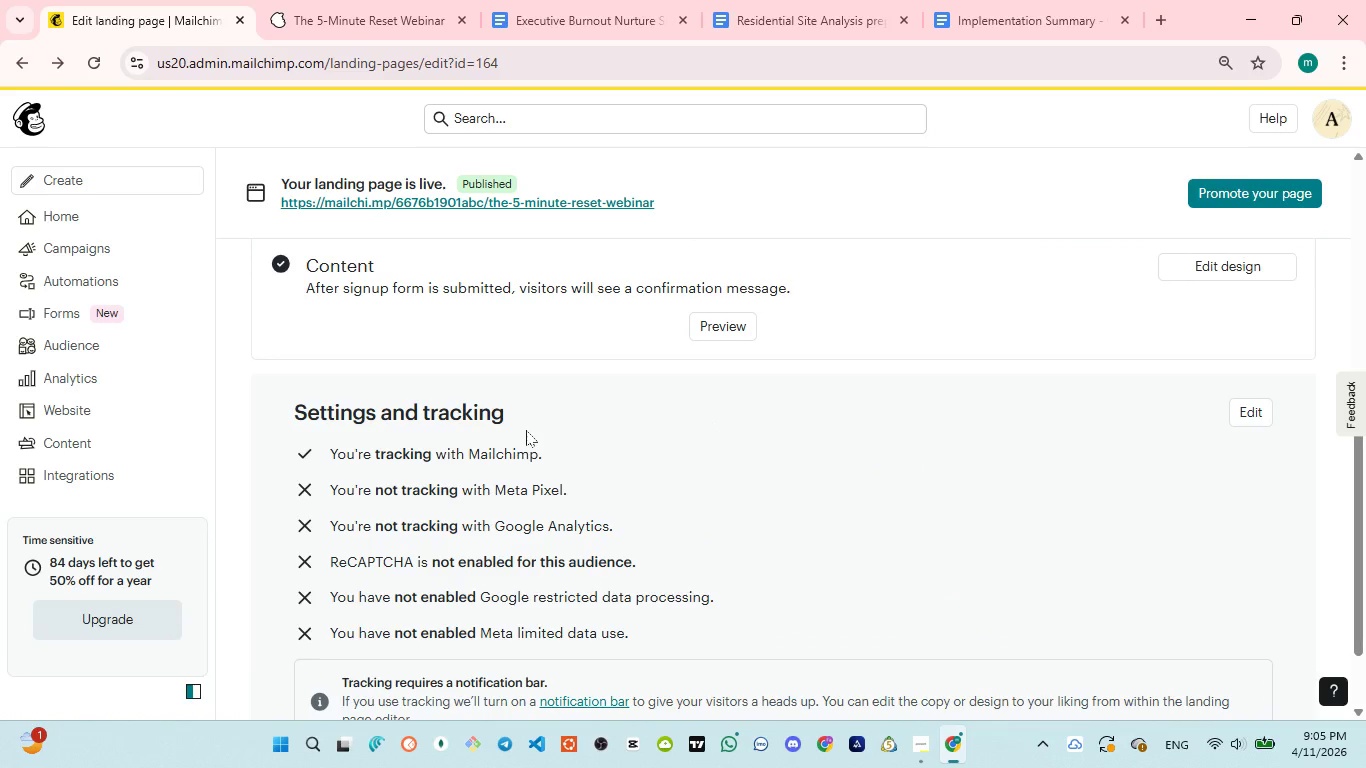 
scroll: coordinate [701, 519], scroll_direction: down, amount: 1.0
 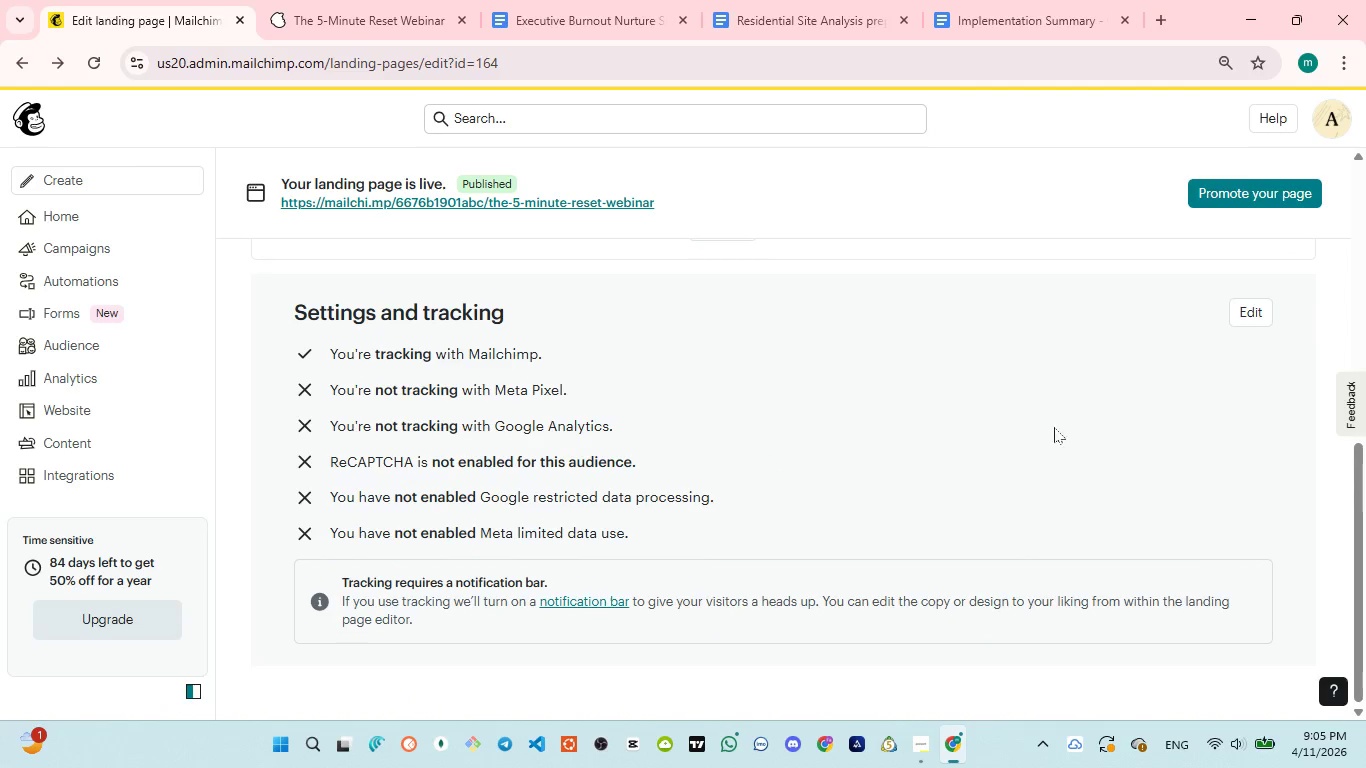 
left_click([1245, 312])
 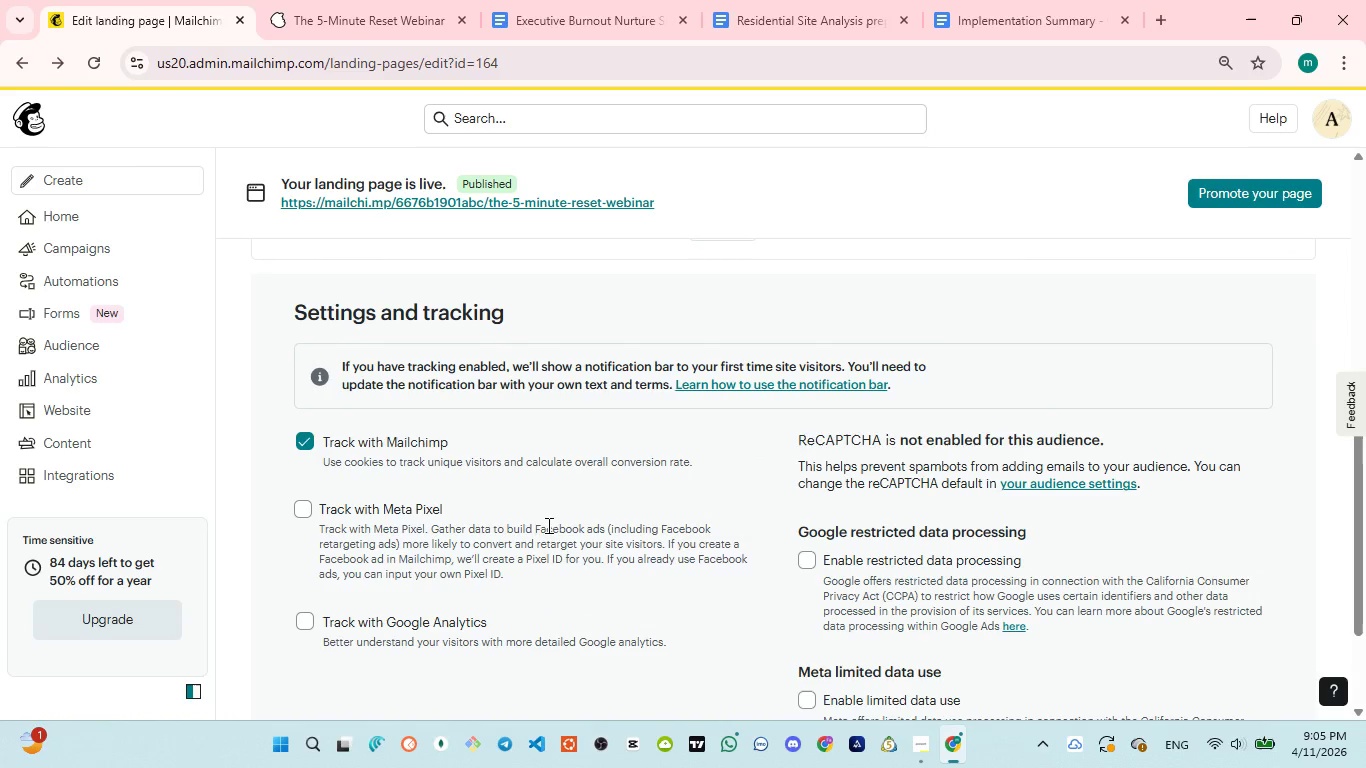 
scroll: coordinate [535, 532], scroll_direction: down, amount: 2.0
 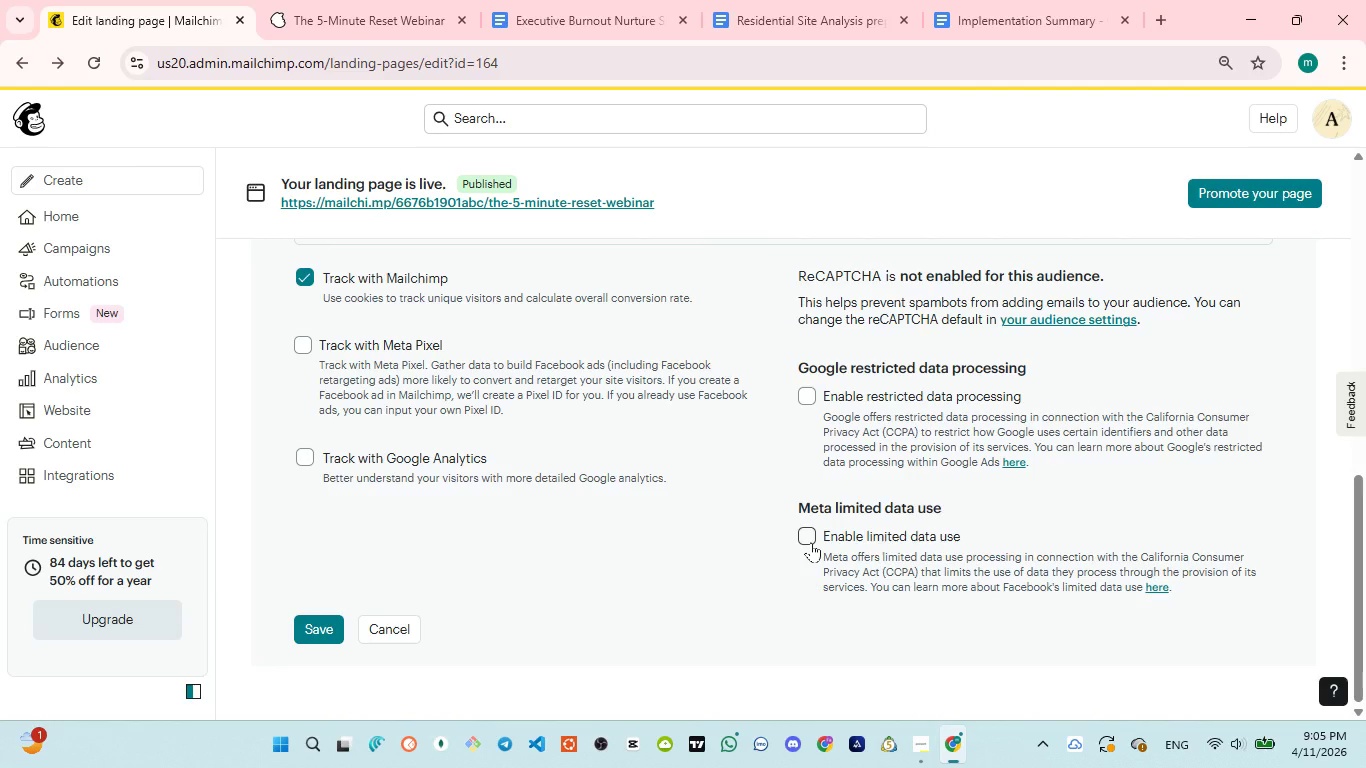 
wait(5.86)
 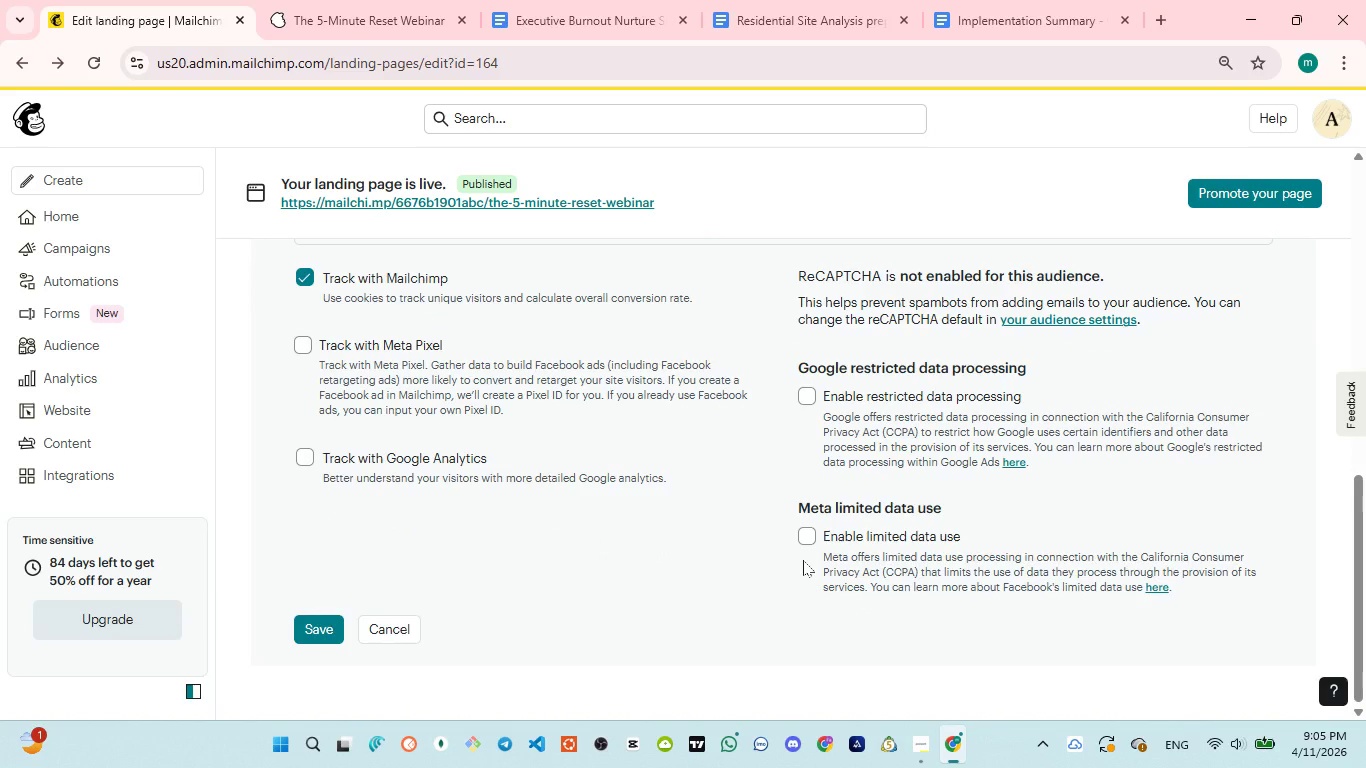 
left_click([811, 542])
 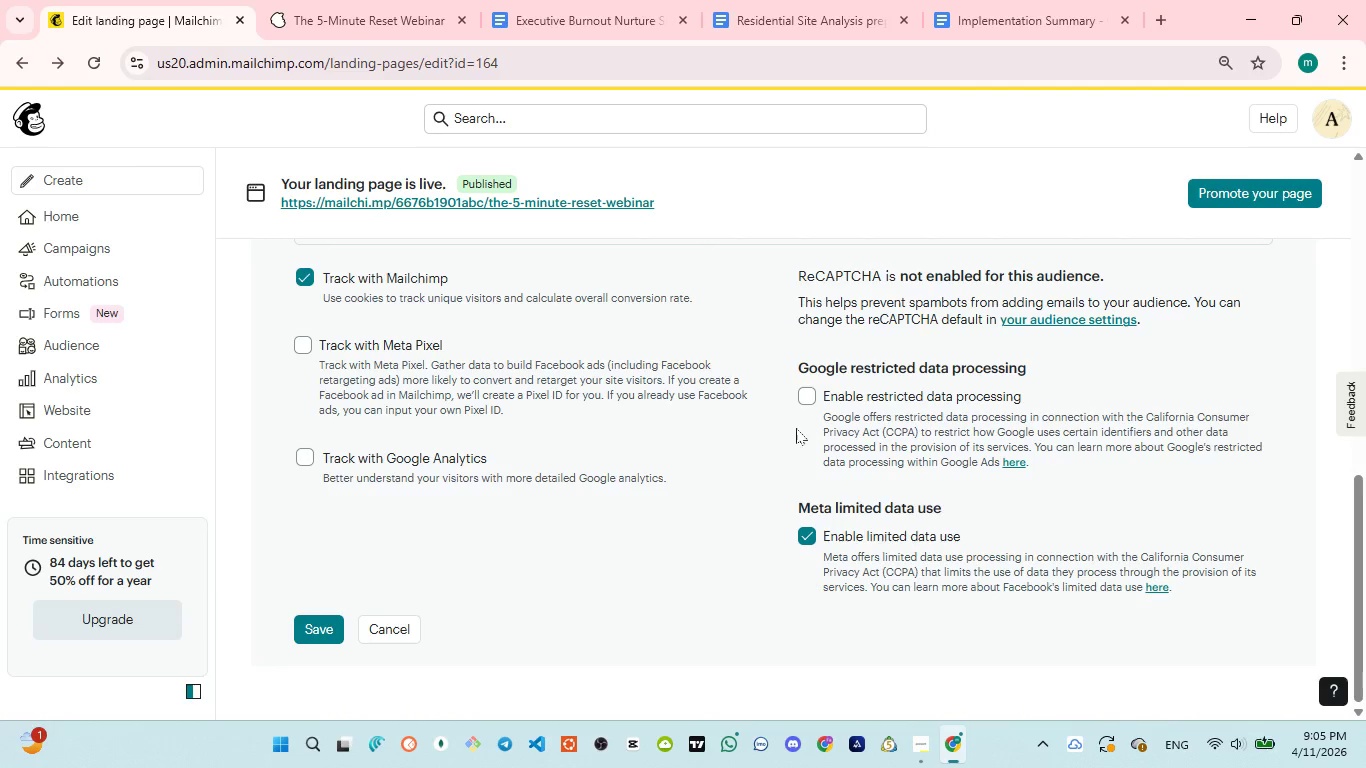 
wait(17.56)
 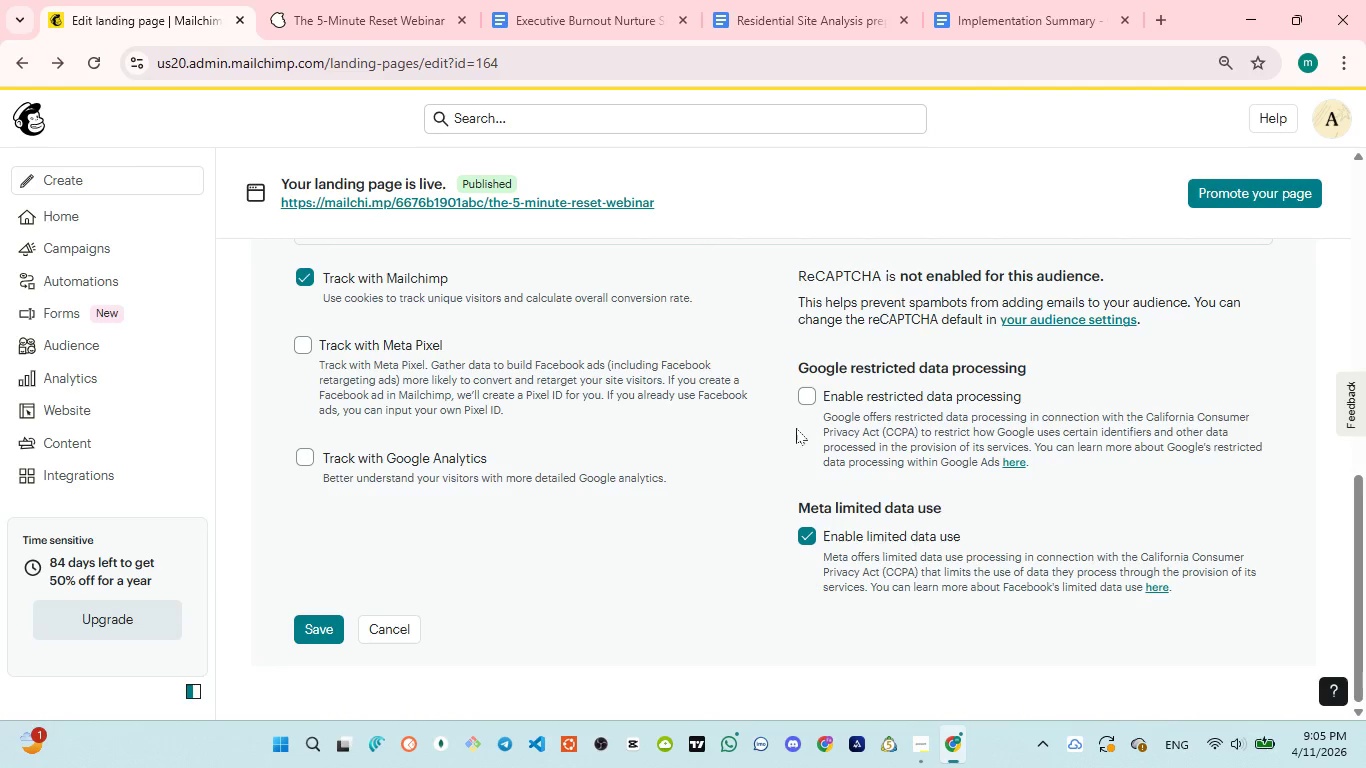 
scroll: coordinate [788, 430], scroll_direction: up, amount: 1.0
 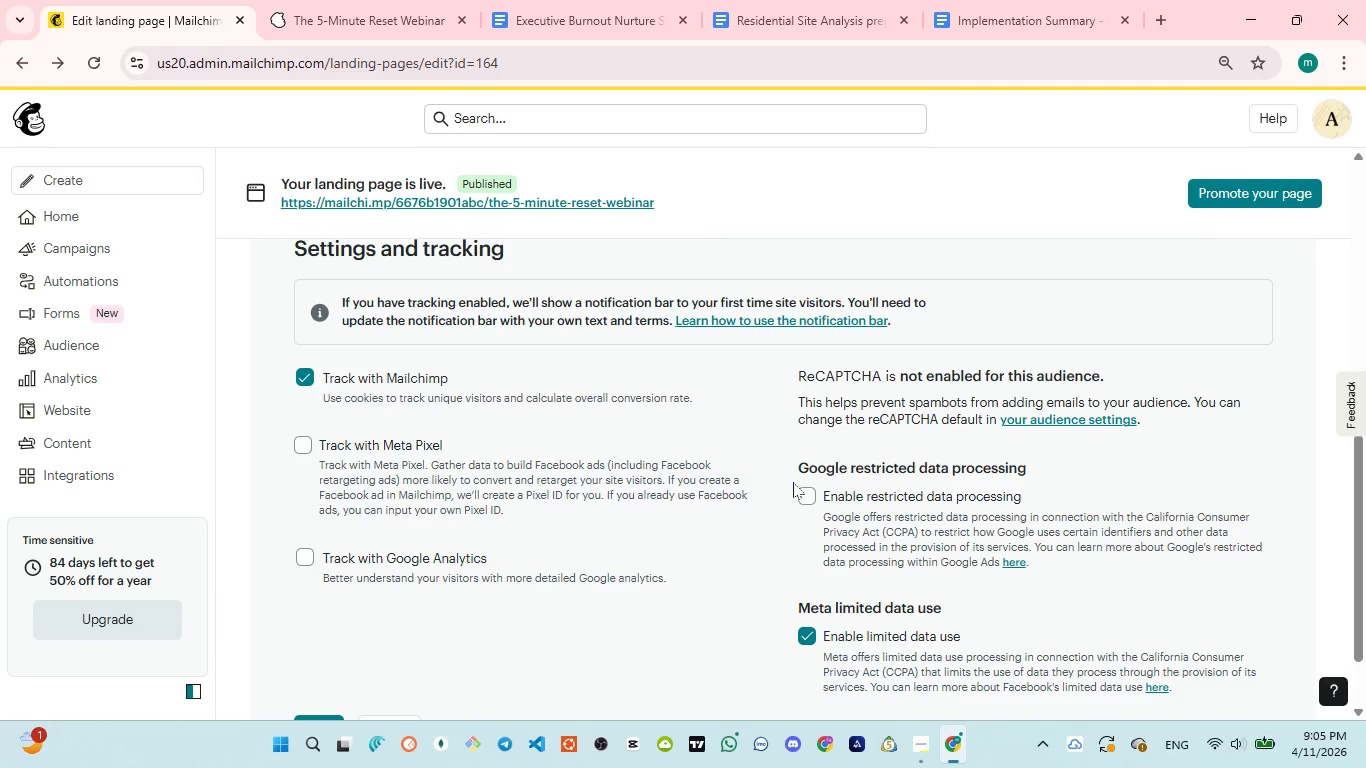 
left_click([811, 496])
 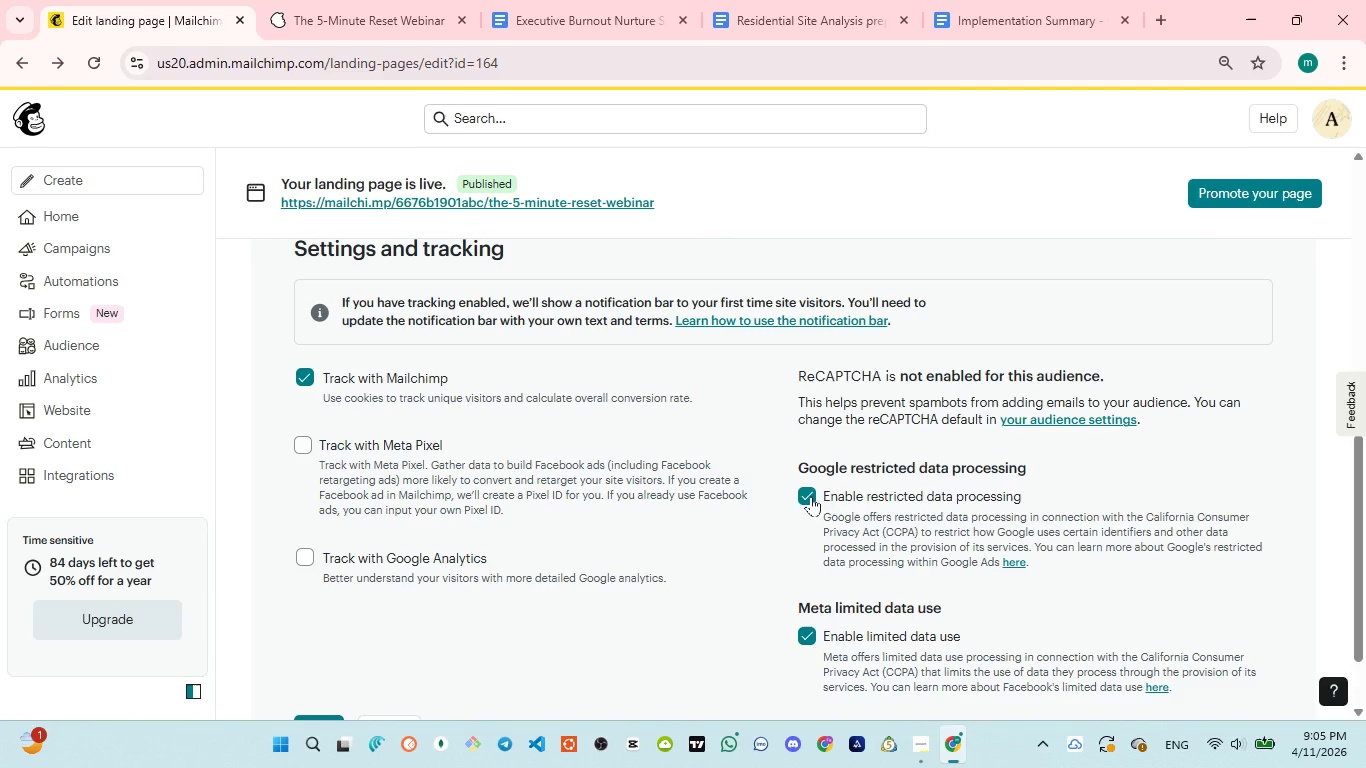 
left_click([811, 496])
 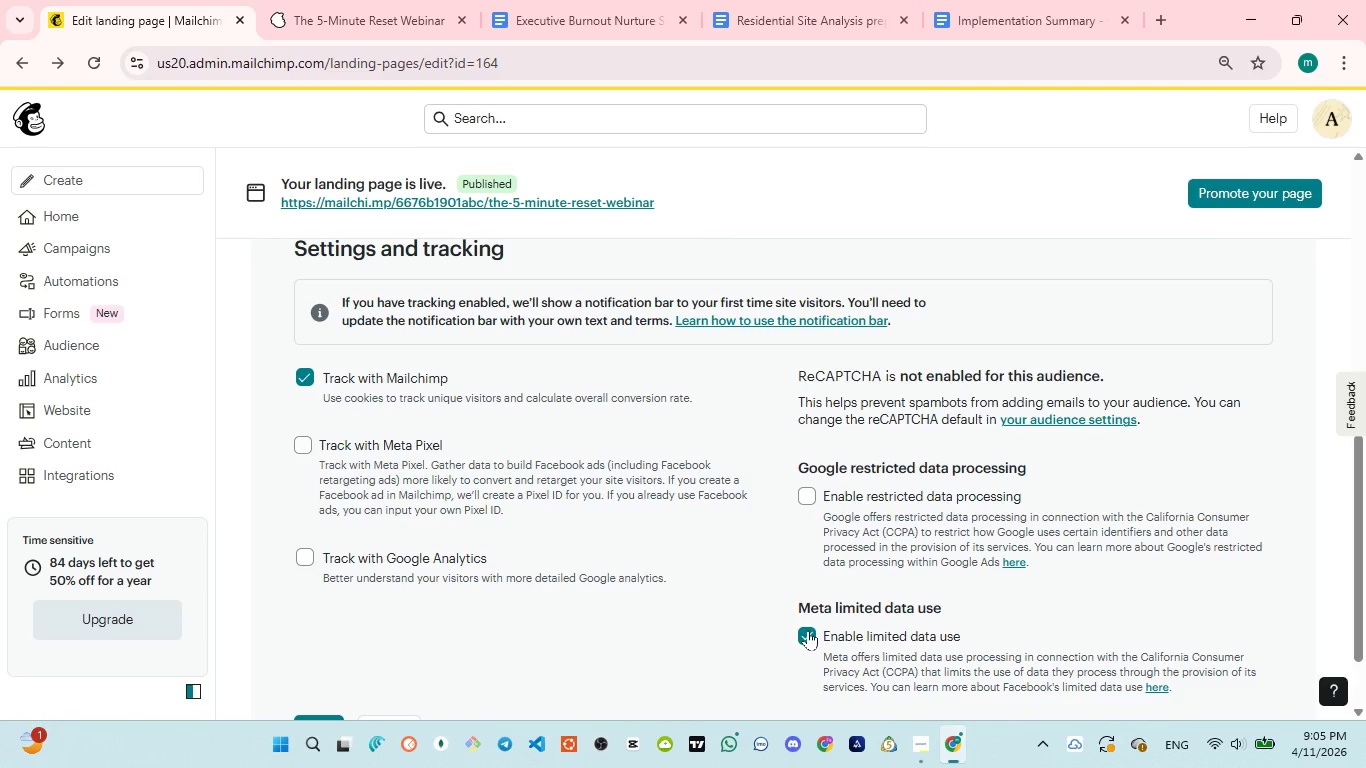 
left_click([808, 630])
 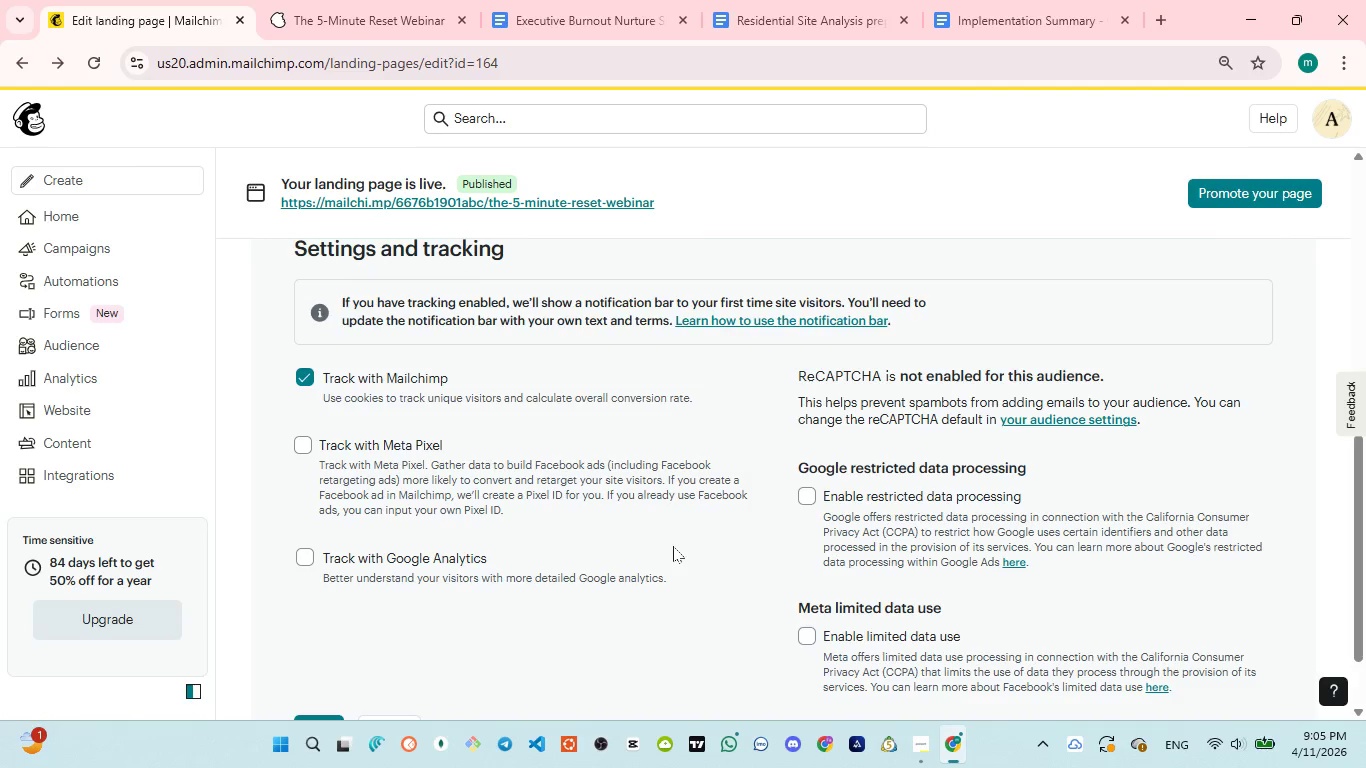 
scroll: coordinate [673, 546], scroll_direction: down, amount: 2.0
 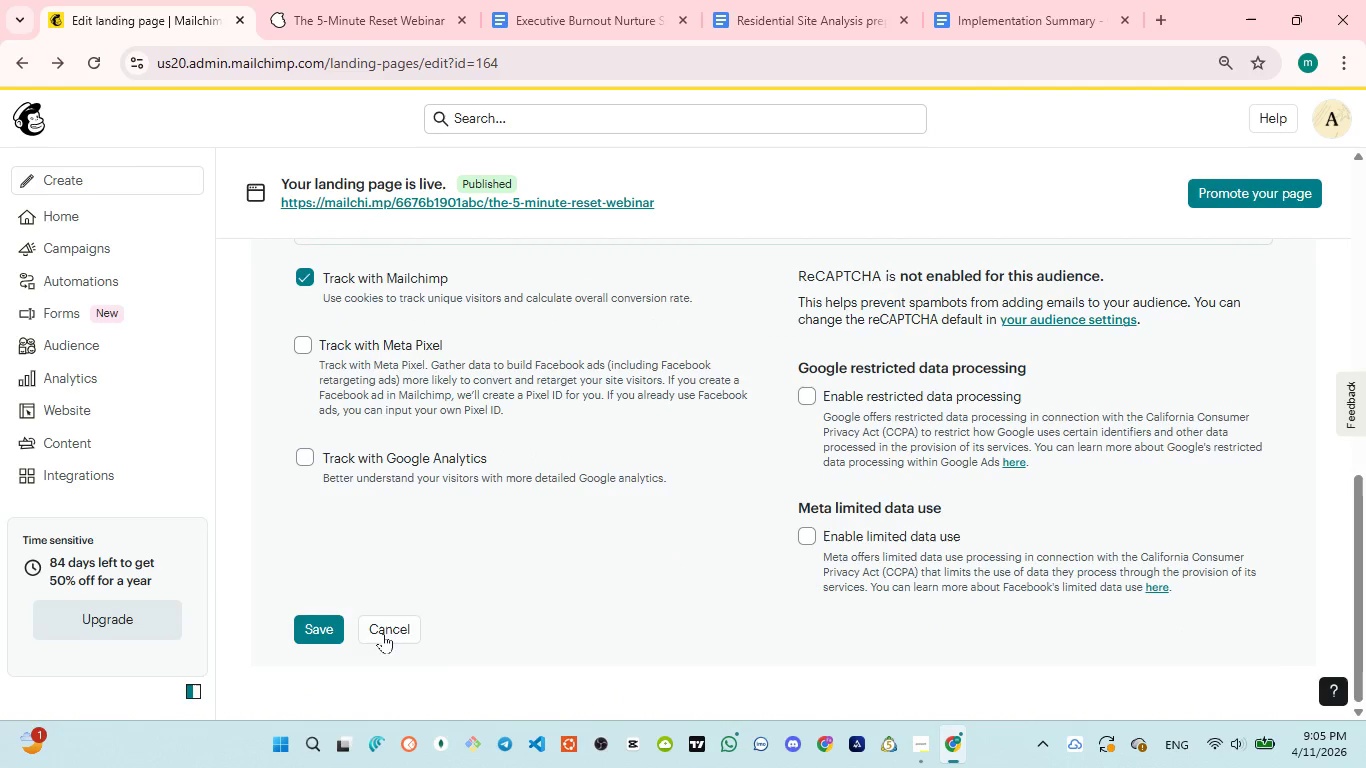 
left_click([378, 632])
 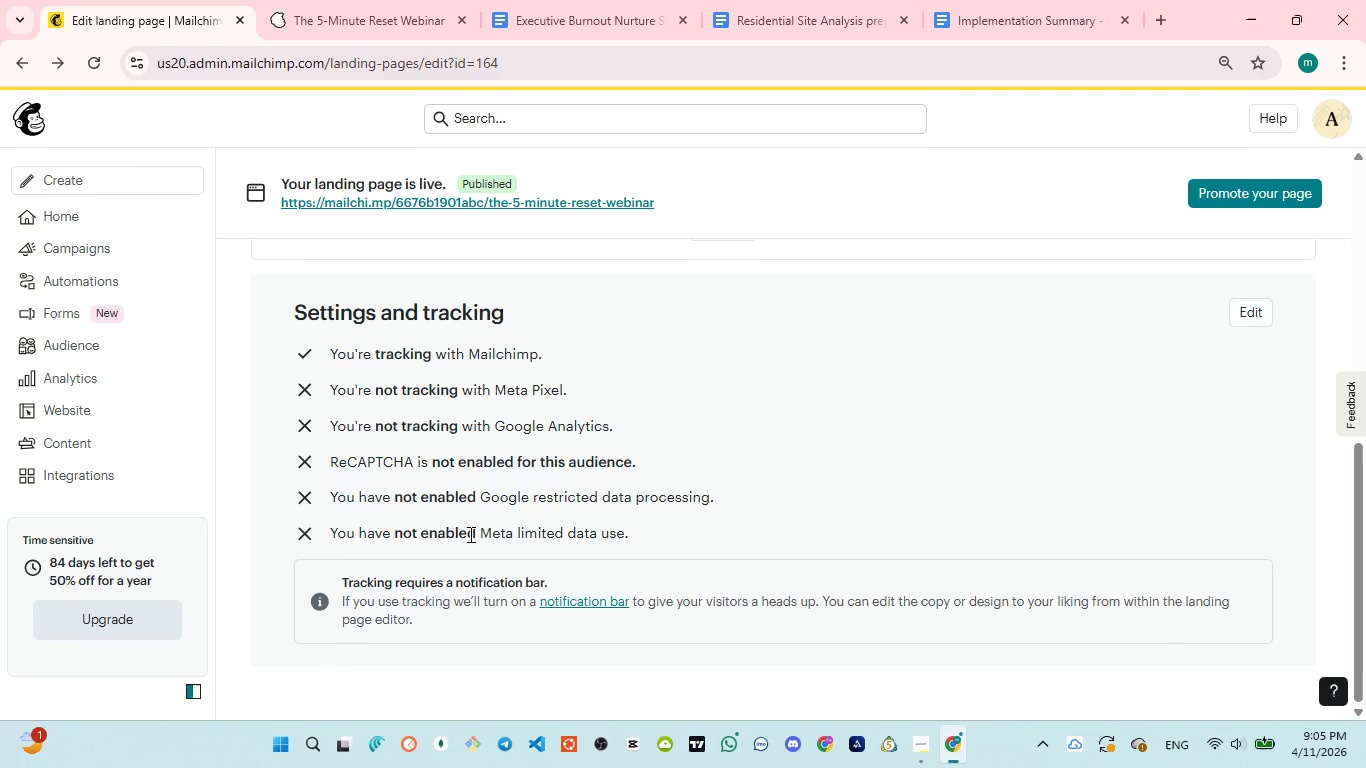 
scroll: coordinate [608, 396], scroll_direction: up, amount: 5.0
 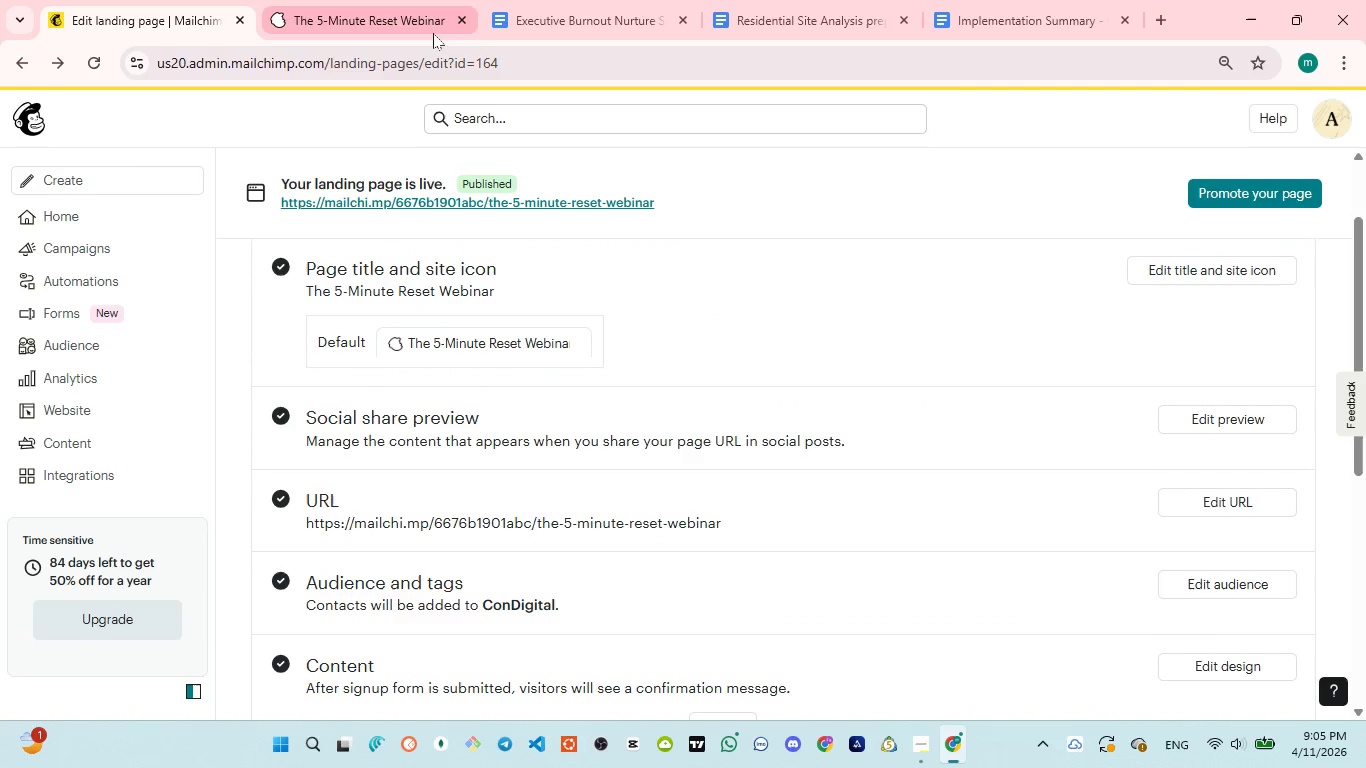 
left_click([517, 15])
 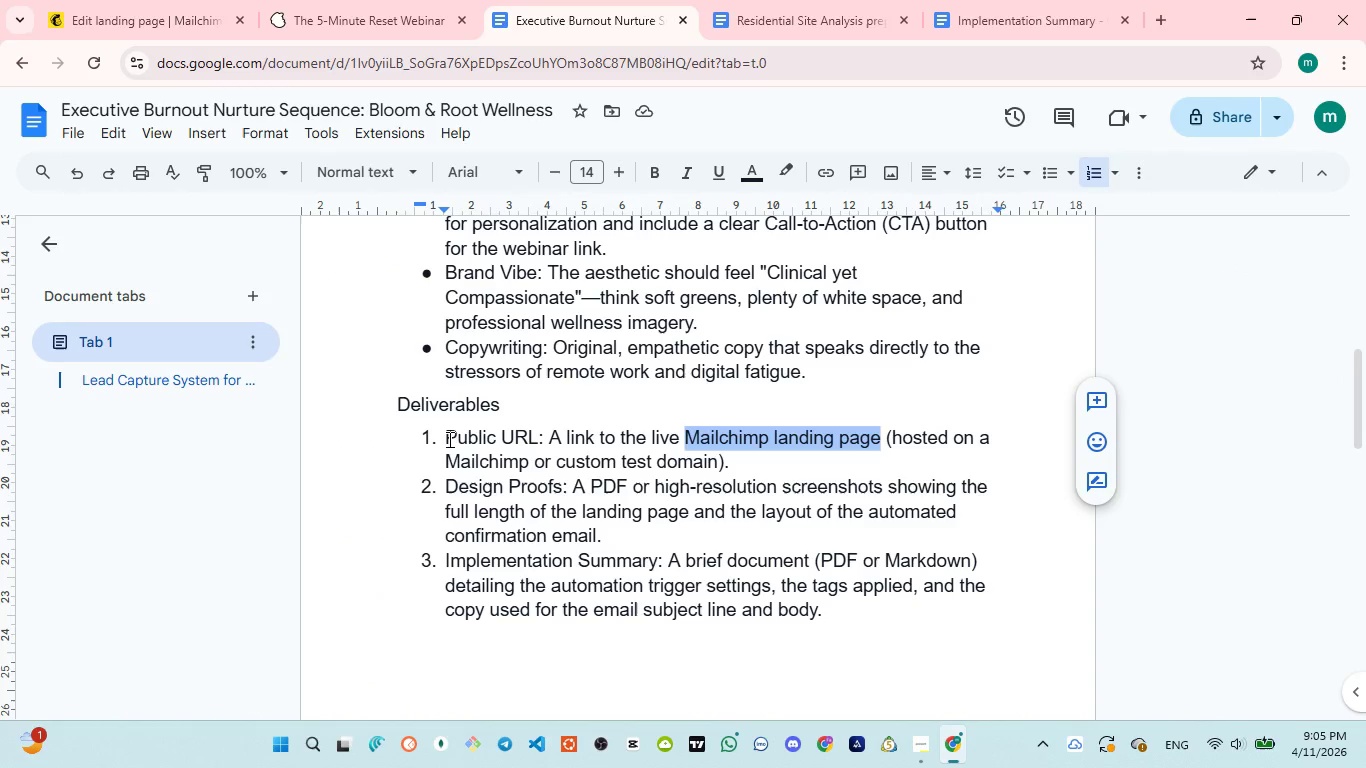 
left_click_drag(start_coordinate=[432, 431], to_coordinate=[576, 431])
 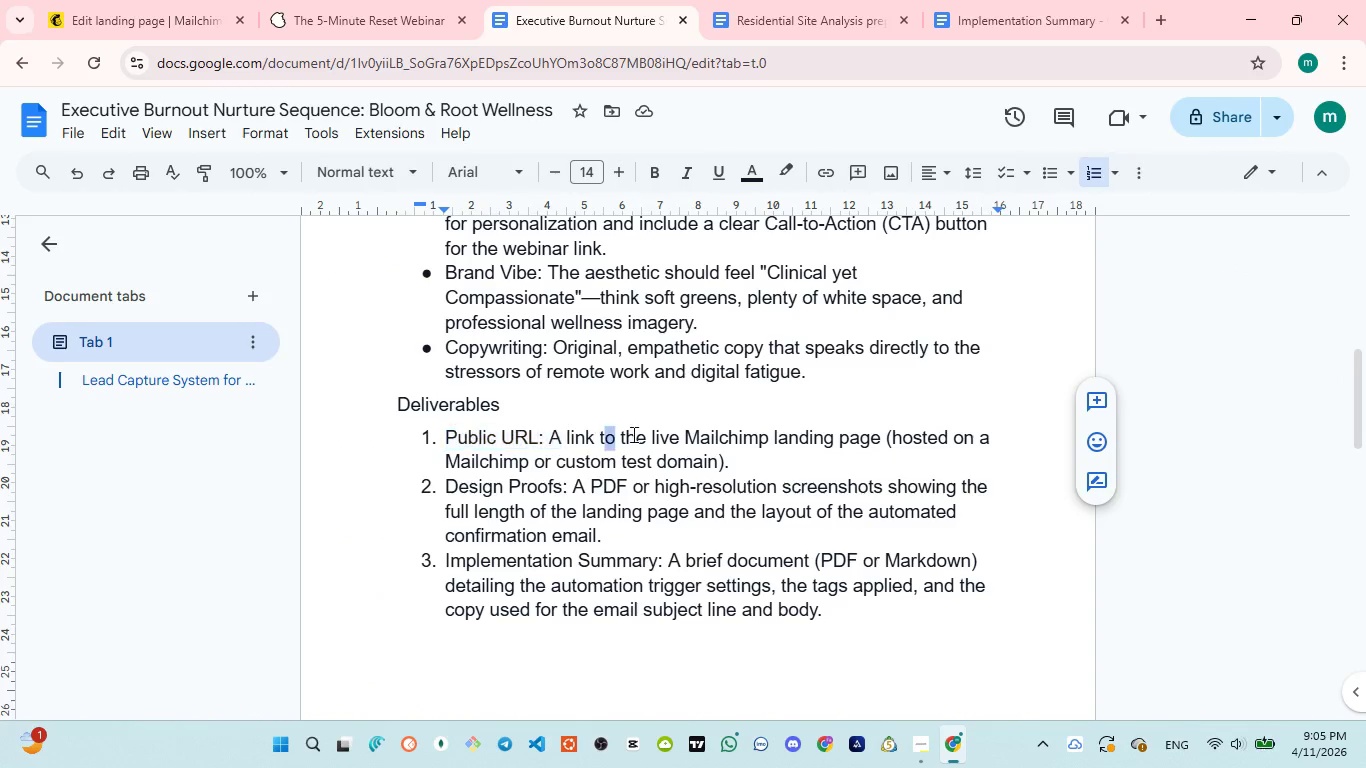 
left_click_drag(start_coordinate=[603, 431], to_coordinate=[722, 461])
 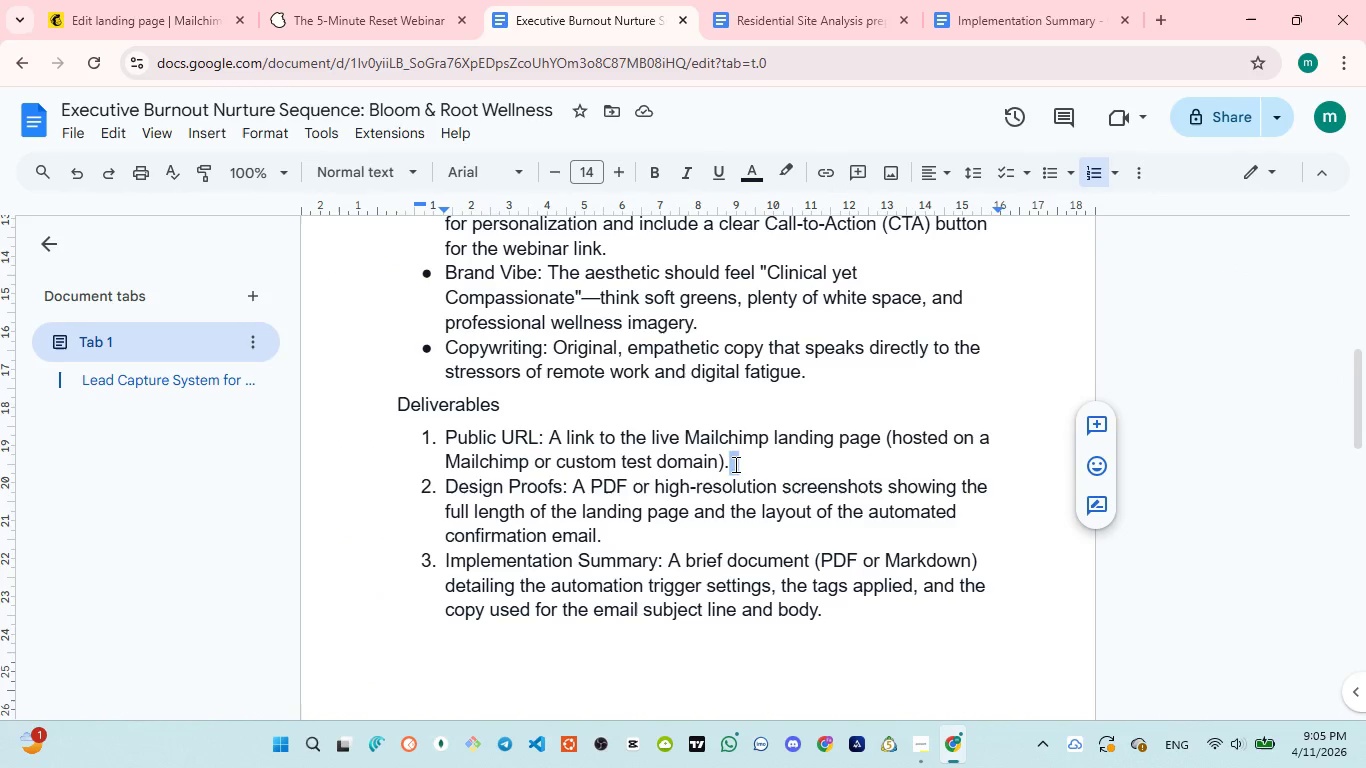 
triple_click([734, 464])
 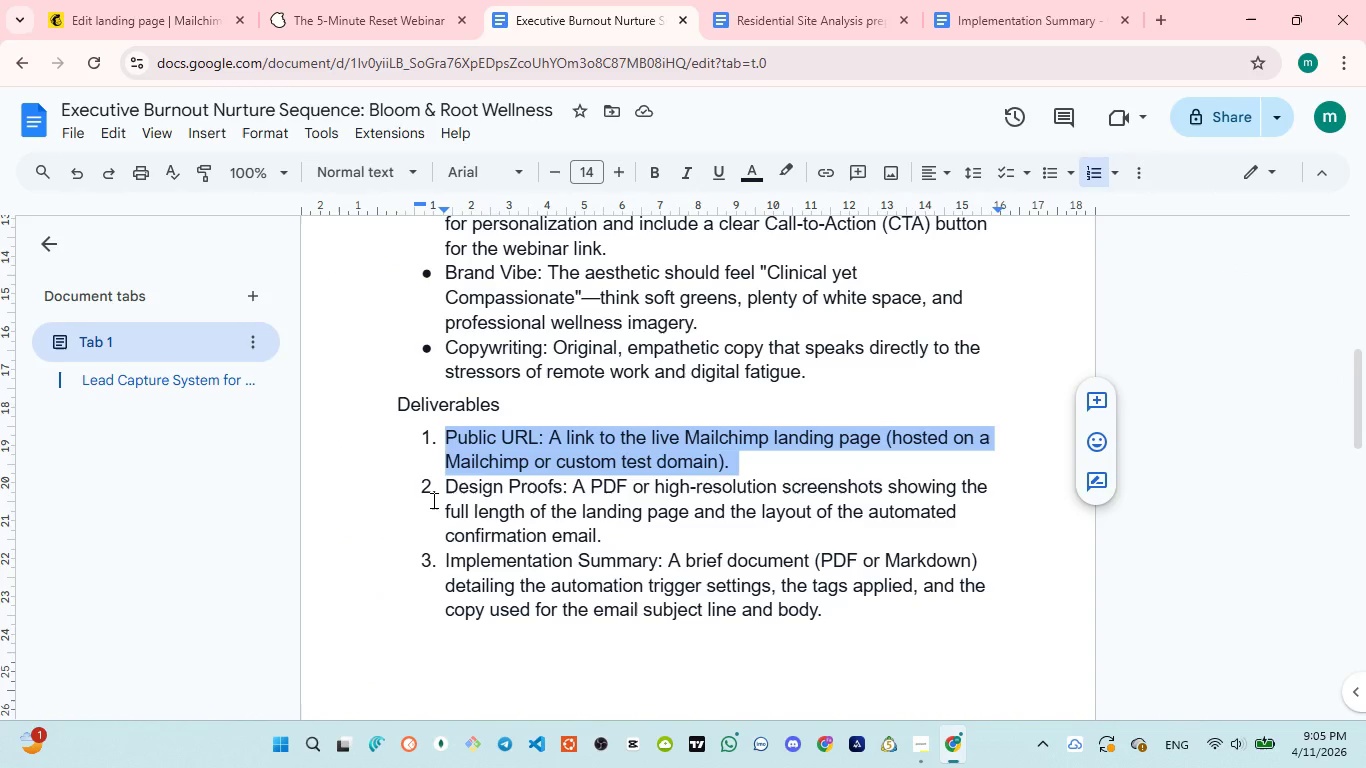 
left_click([439, 495])
 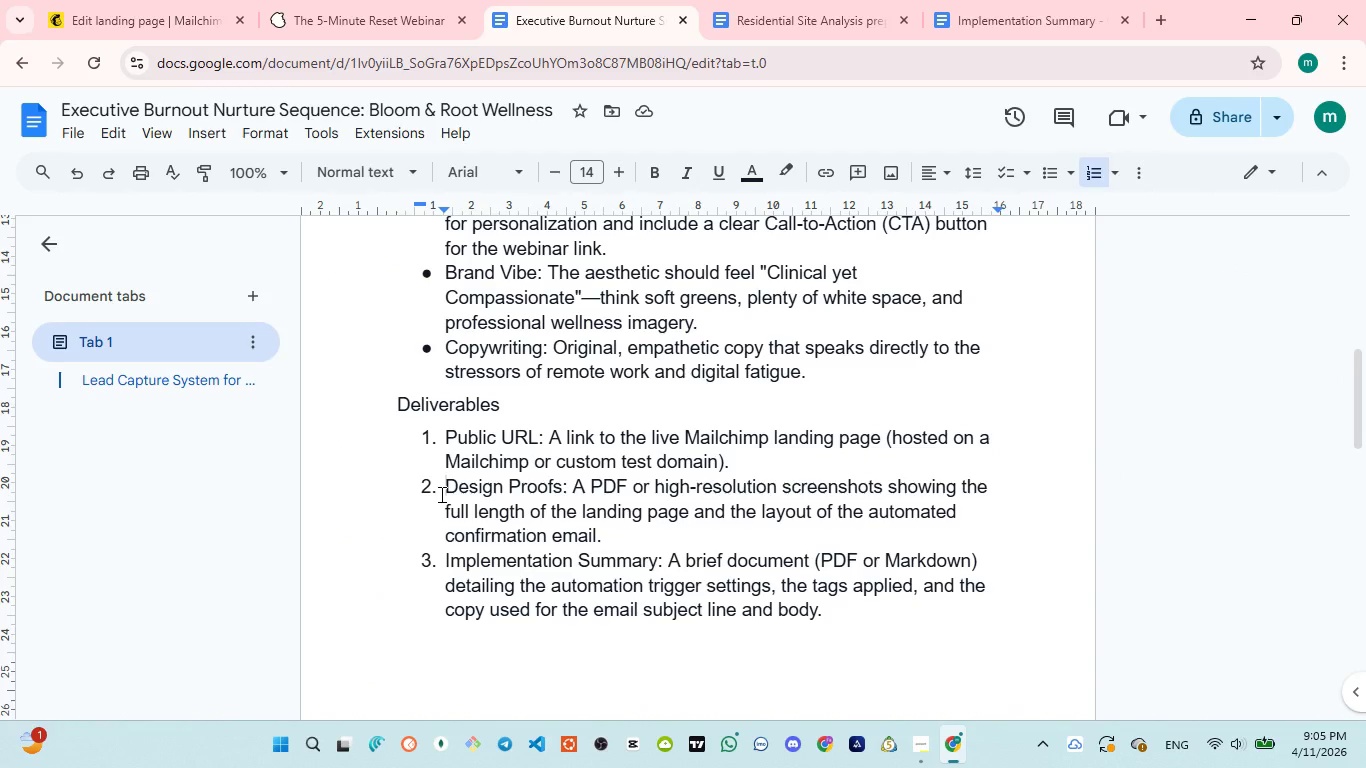 
left_click_drag(start_coordinate=[440, 494], to_coordinate=[615, 538])
 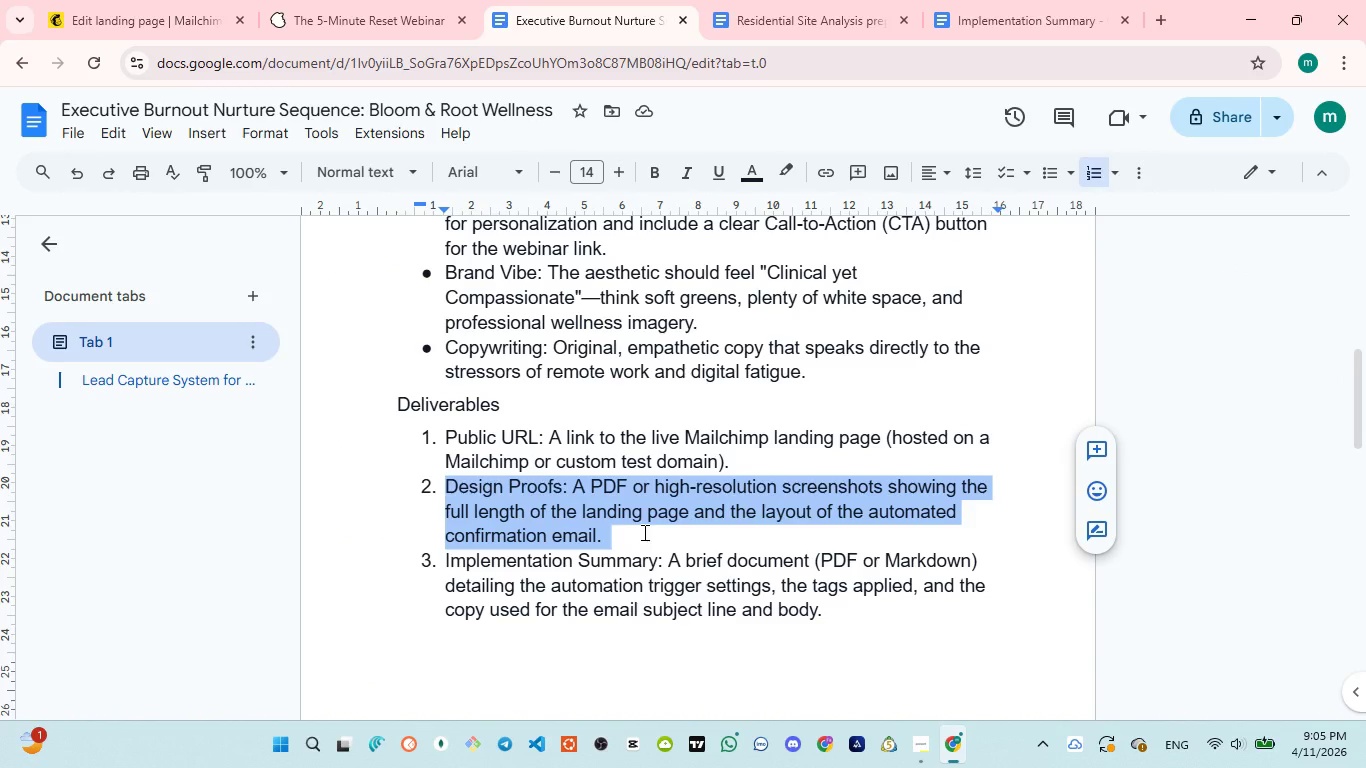 
left_click([643, 532])
 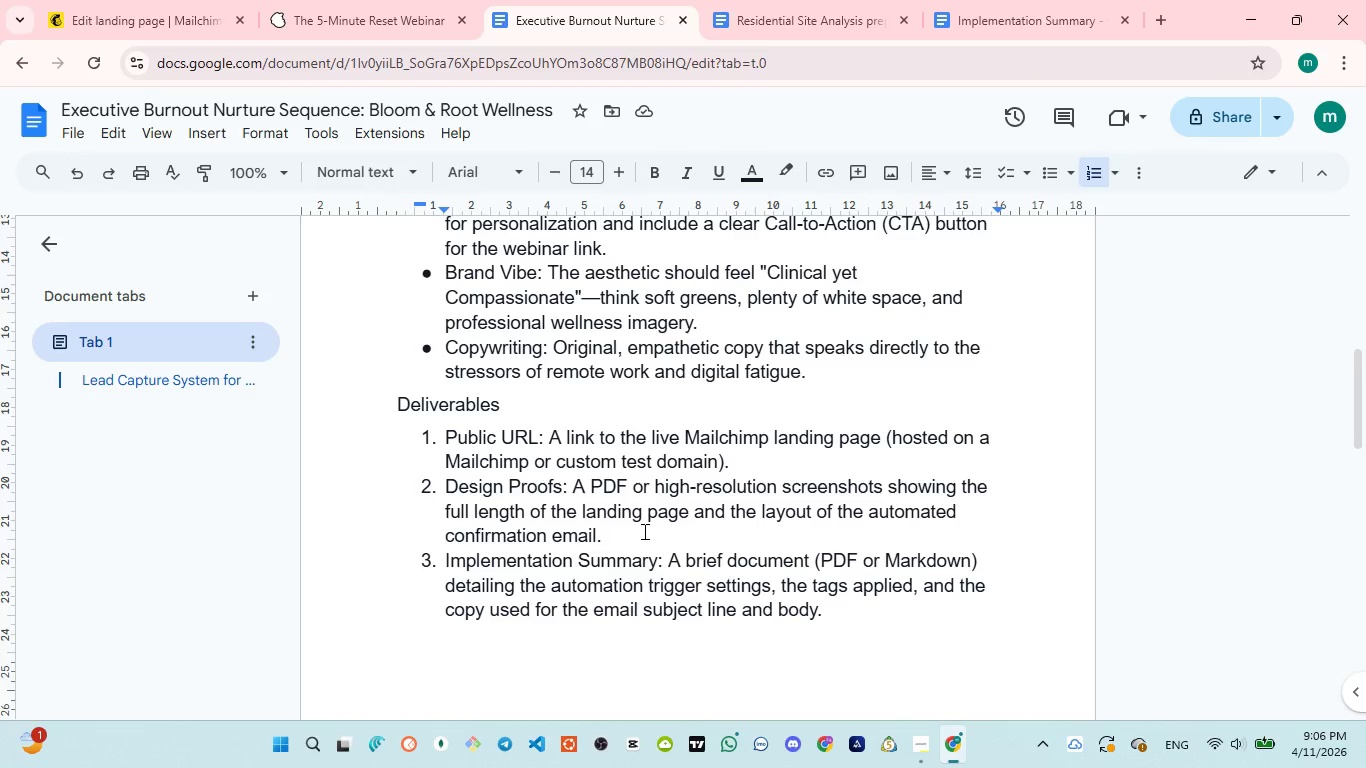 
wait(8.94)
 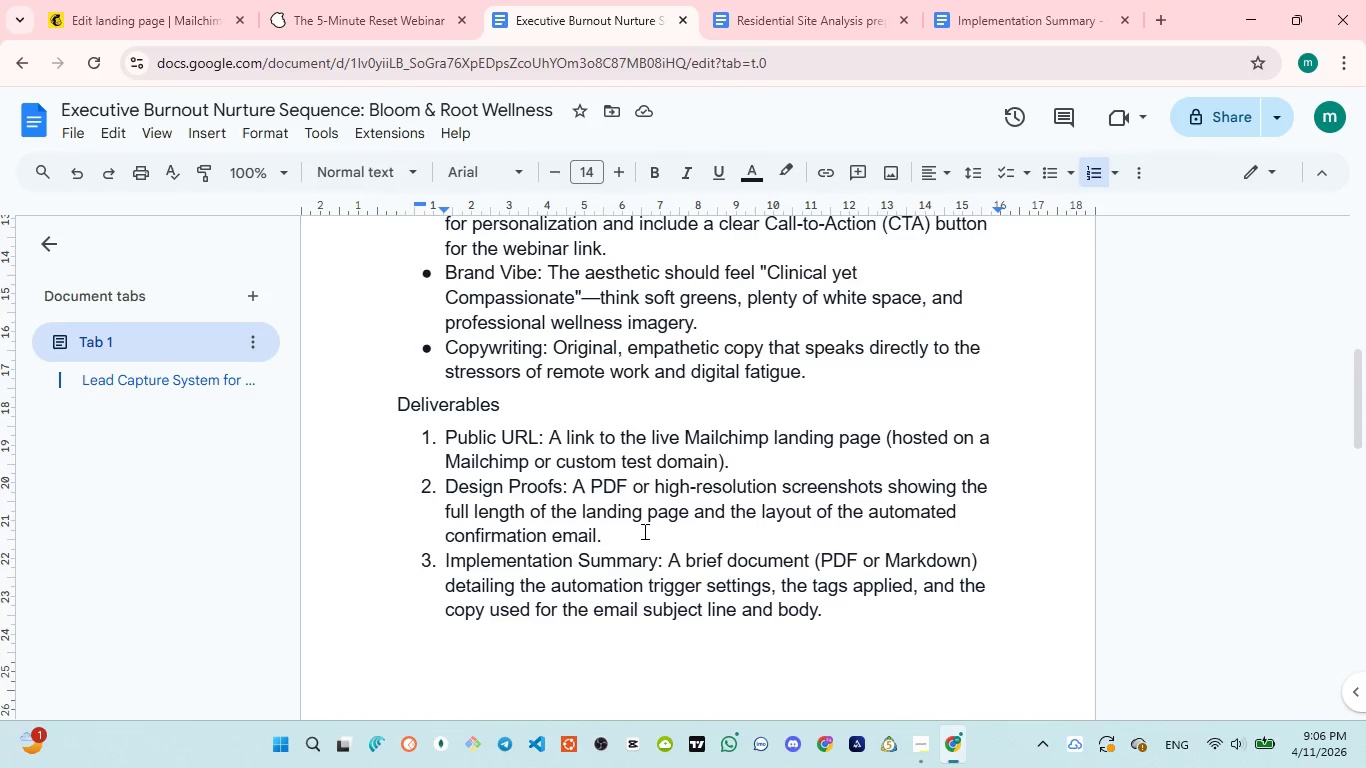 
scroll: coordinate [613, 458], scroll_direction: up, amount: 2.0
 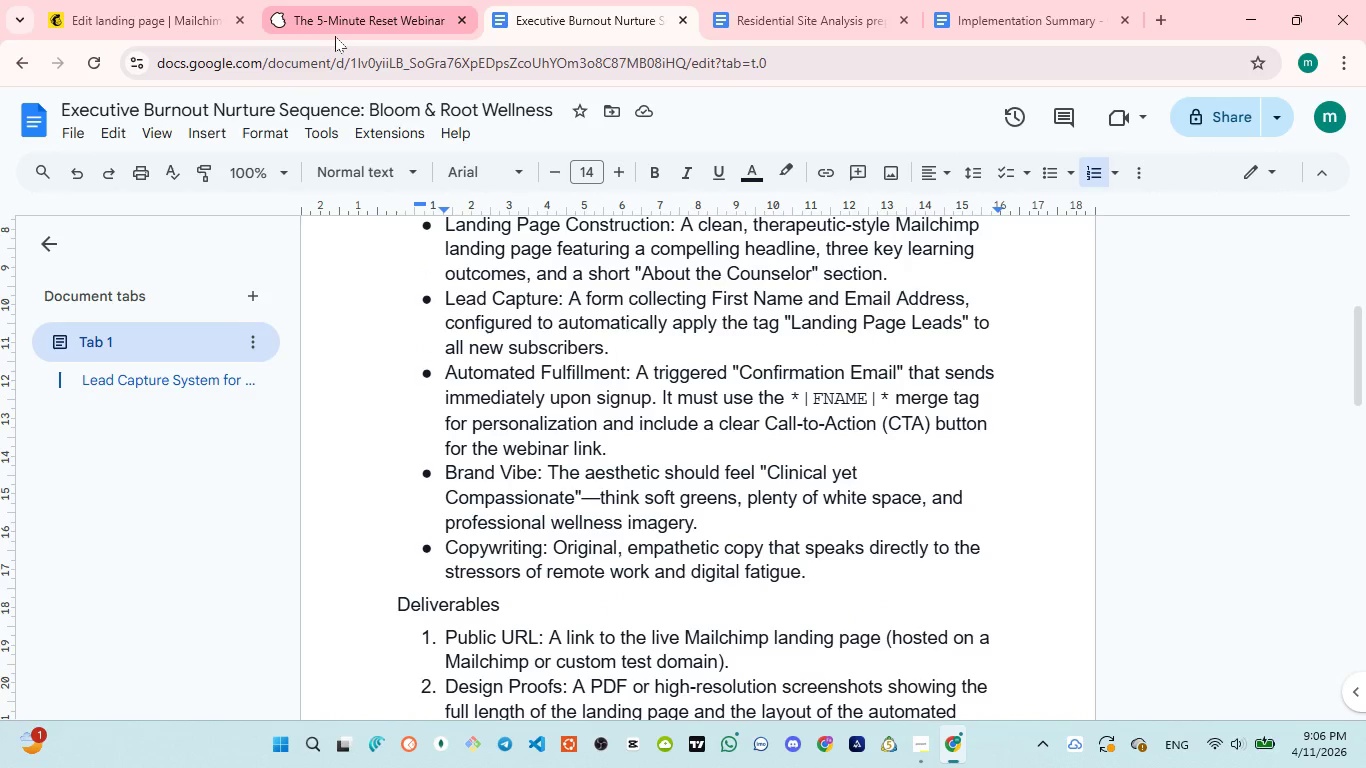 
left_click([335, 36])
 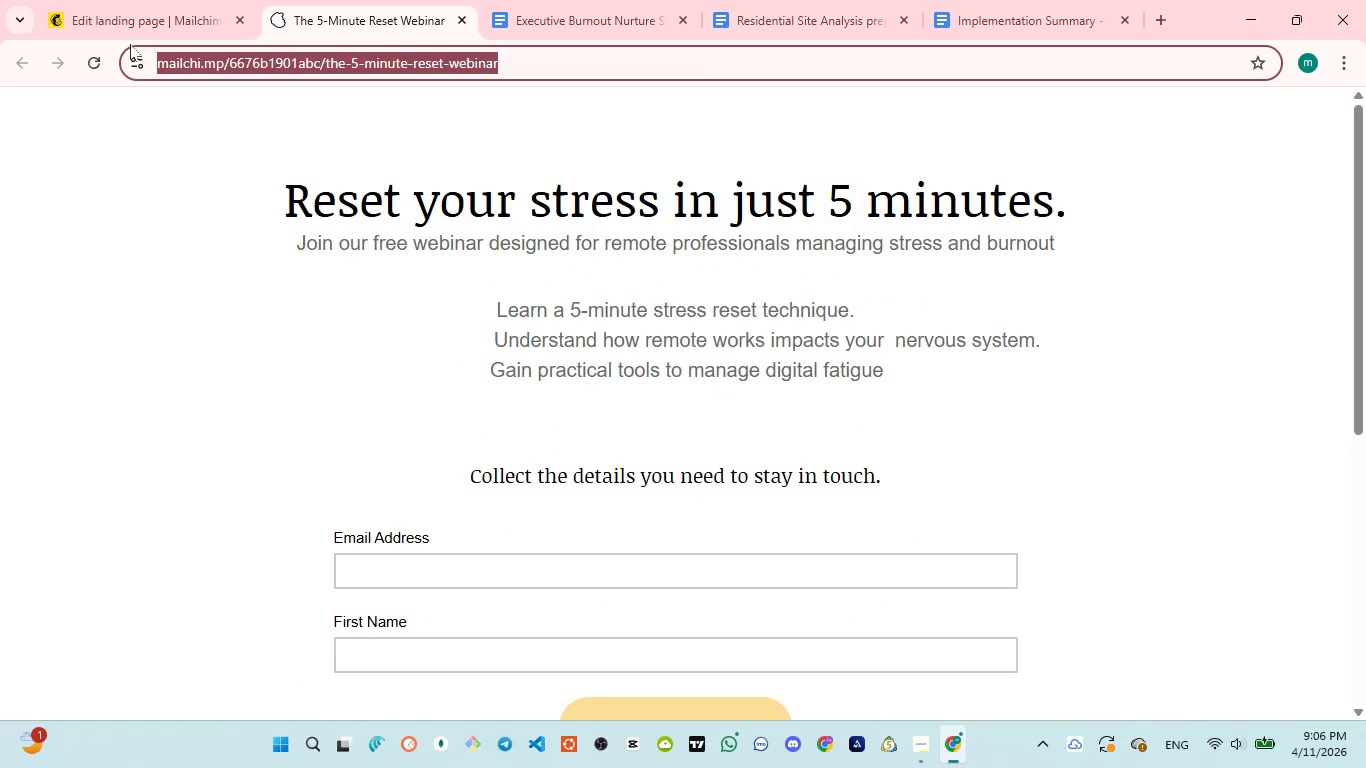 
left_click([130, 0])
 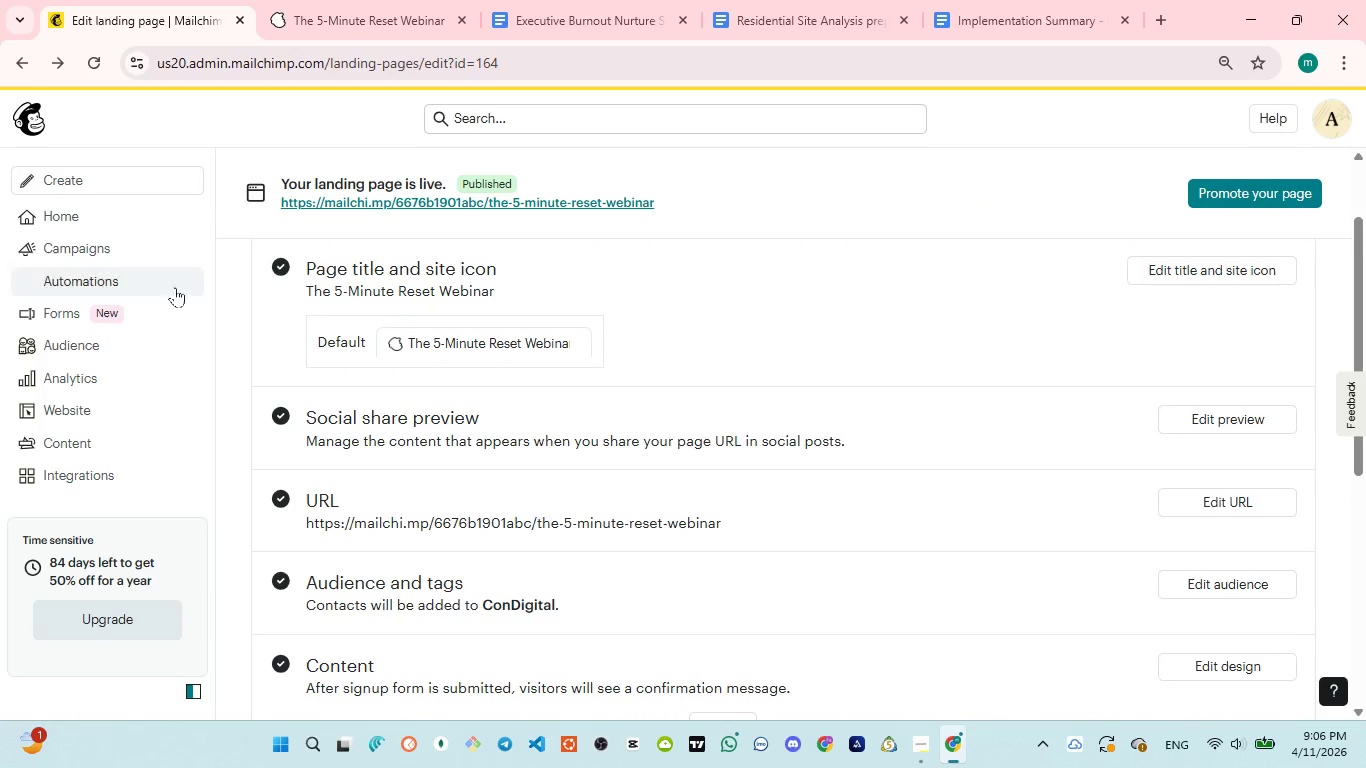 
mouse_move([100, 246])
 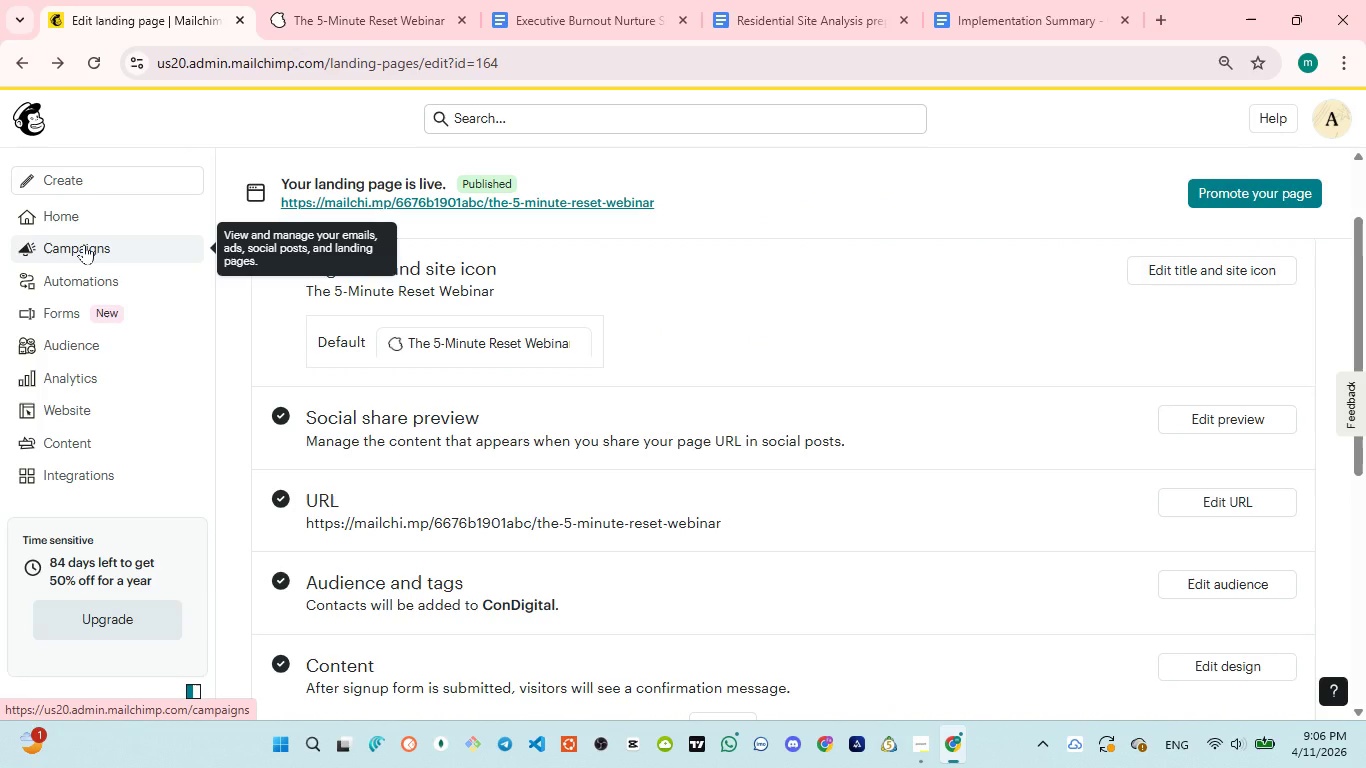 
left_click([84, 245])
 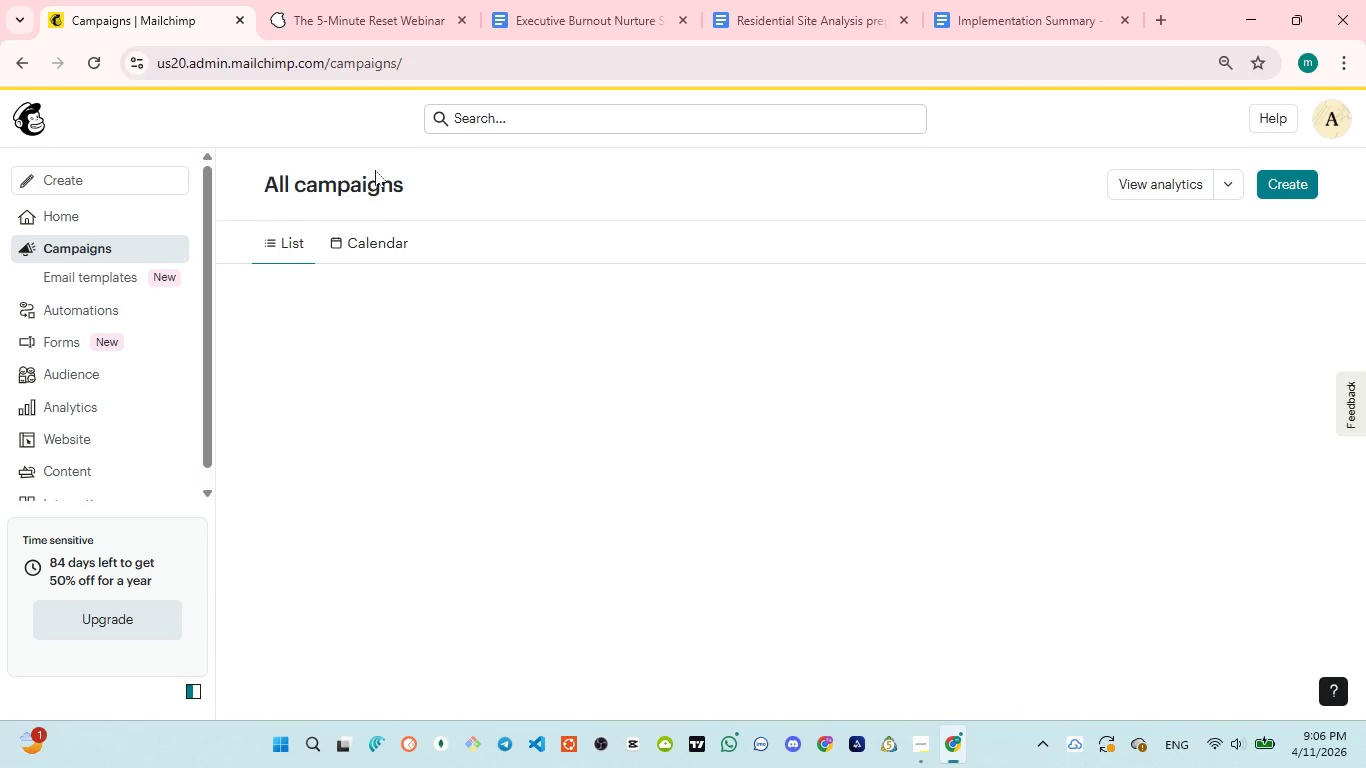 
wait(8.0)
 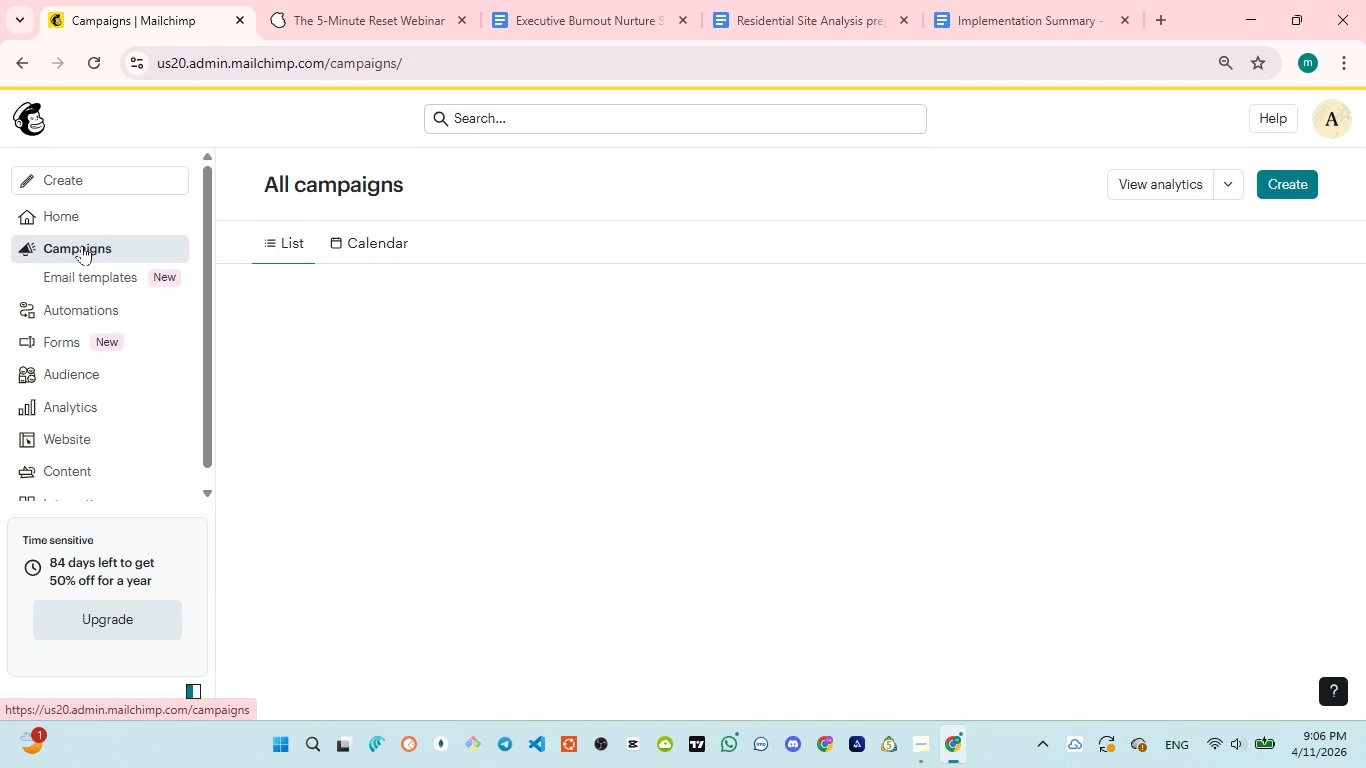 
left_click([805, 35])
 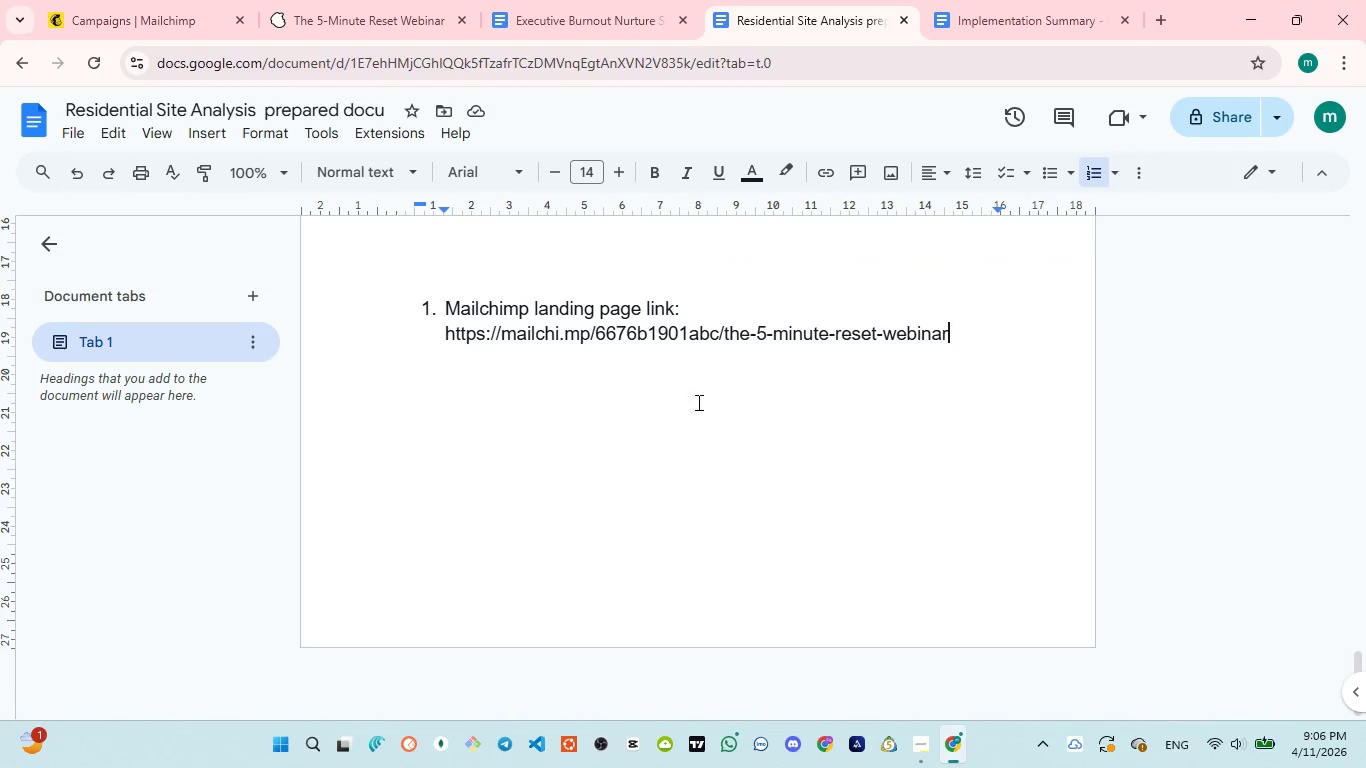 
scroll: coordinate [695, 402], scroll_direction: up, amount: 2.0
 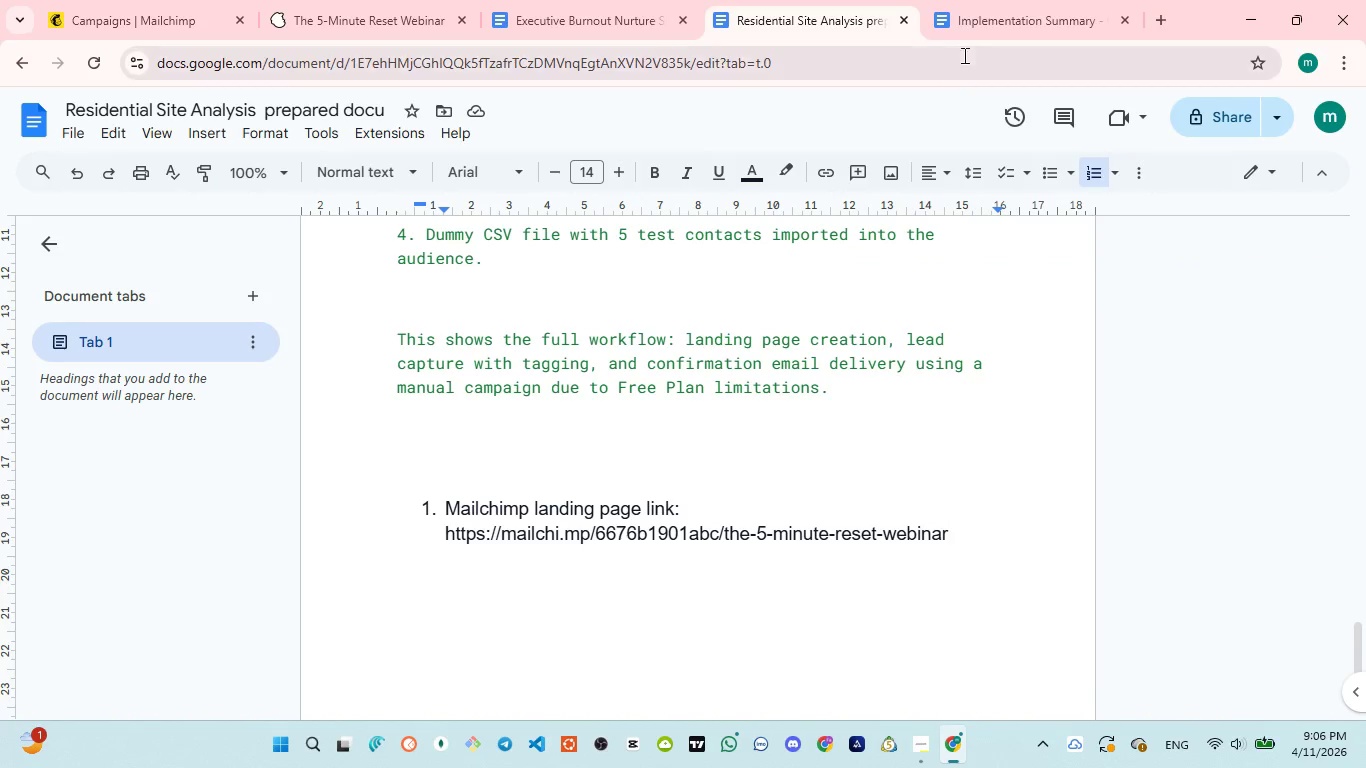 
left_click([973, 24])
 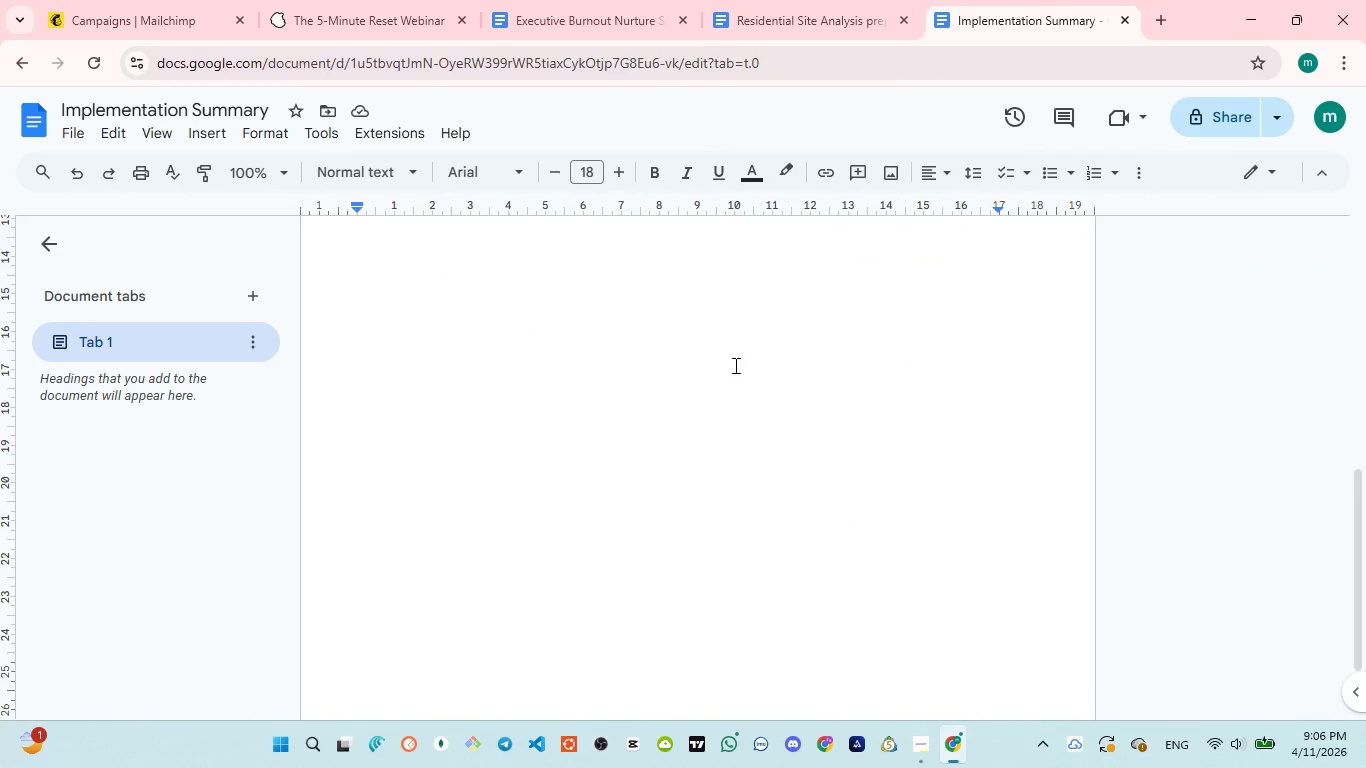 
scroll: coordinate [726, 371], scroll_direction: up, amount: 8.0
 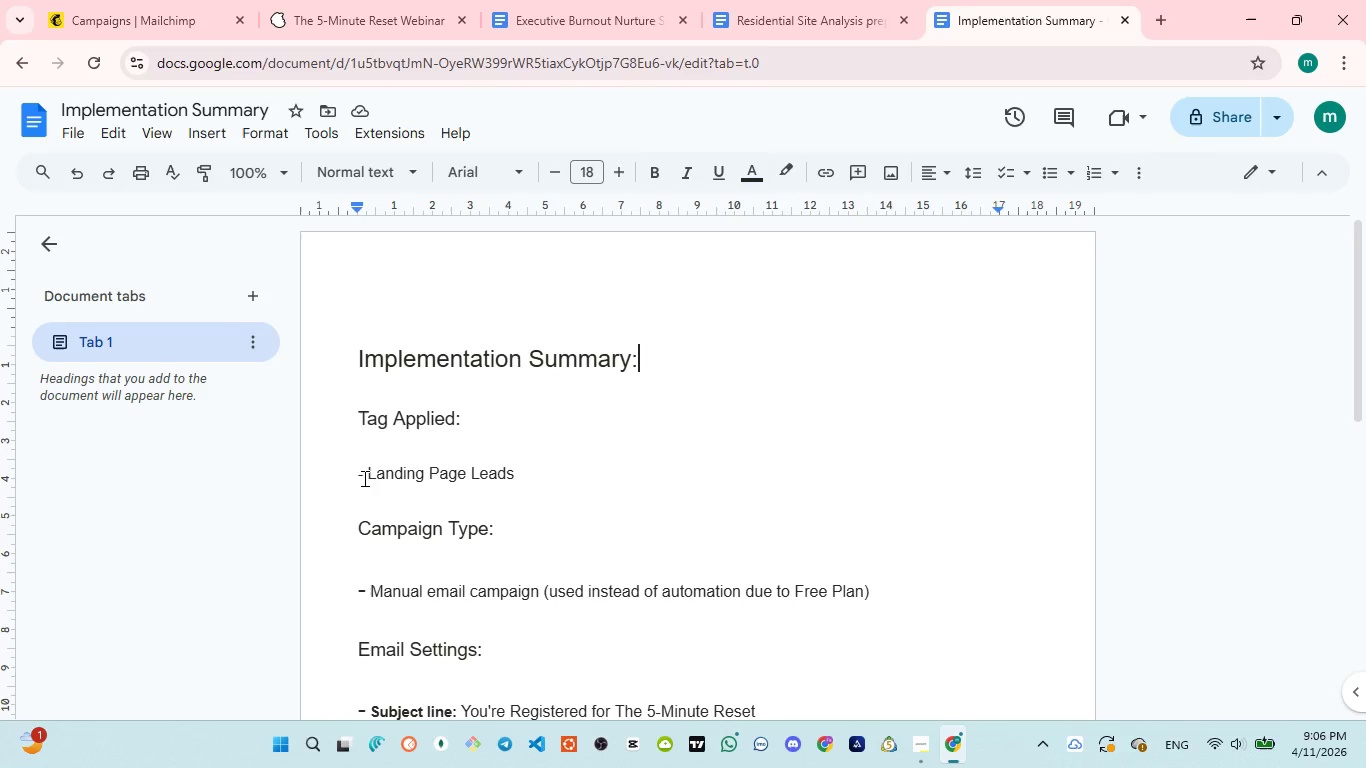 
left_click_drag(start_coordinate=[366, 476], to_coordinate=[516, 469])
 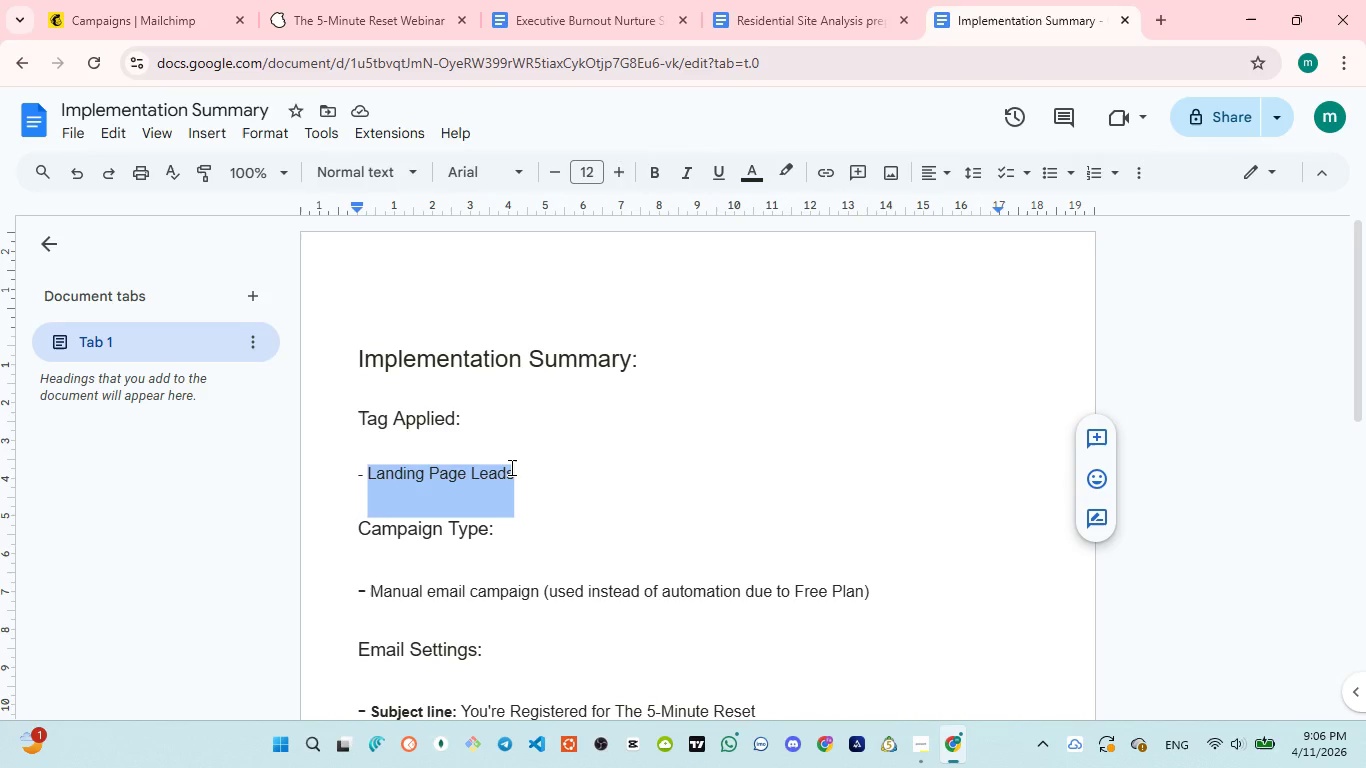 
key(Control+C)
 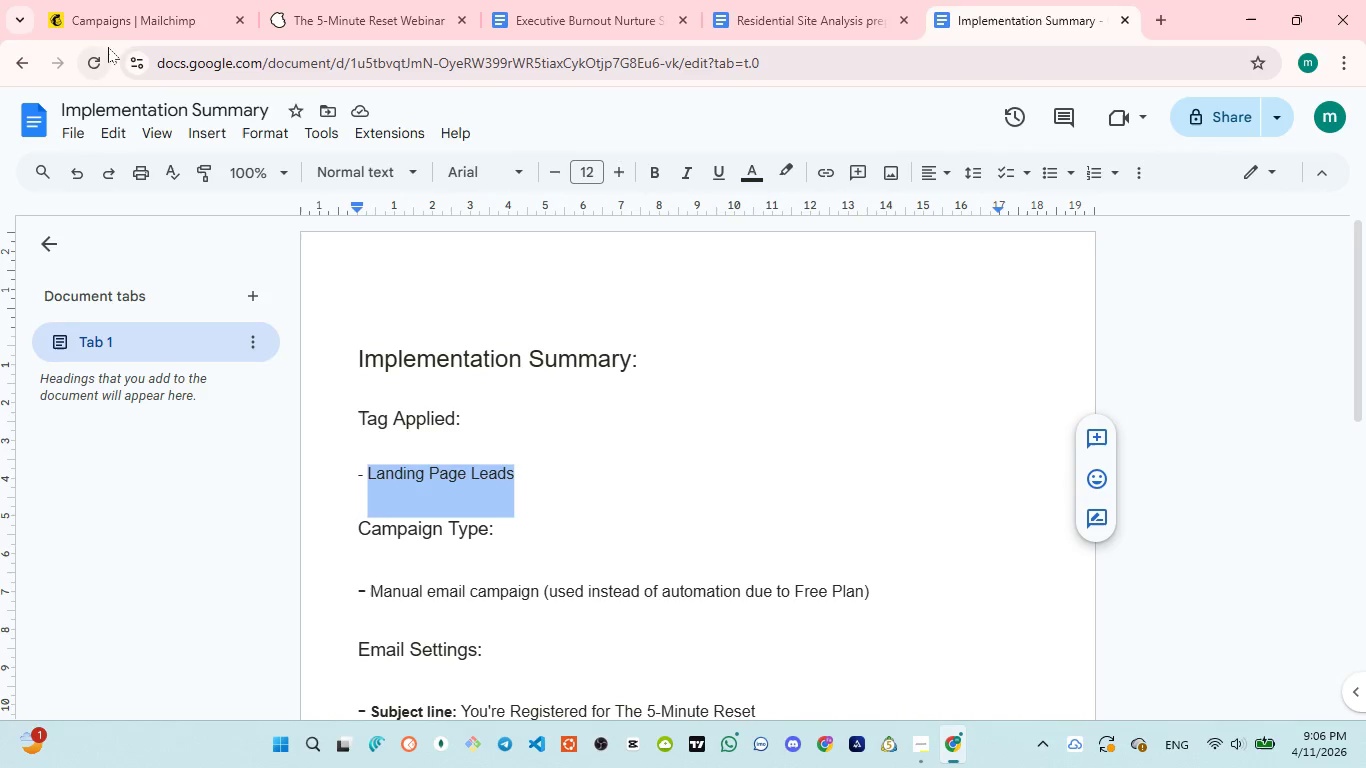 
left_click([114, 24])
 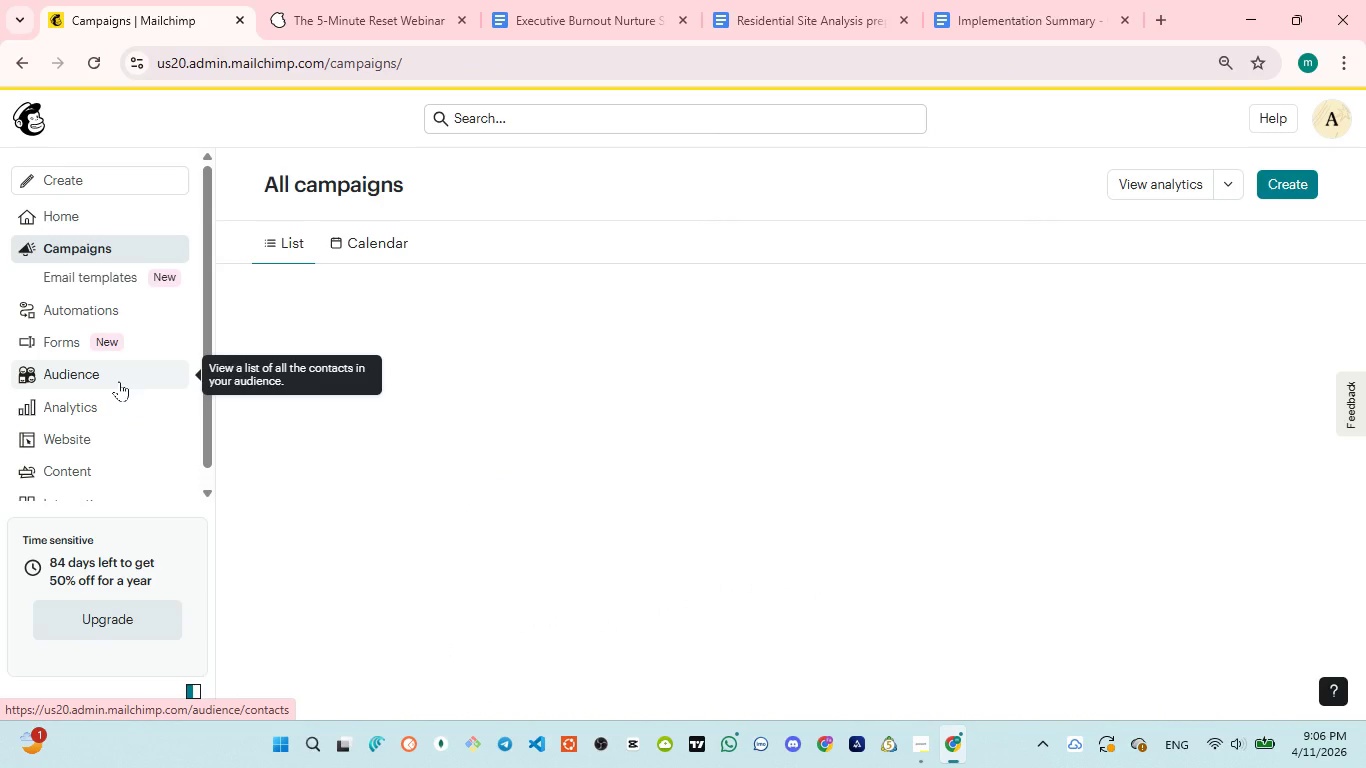 
left_click([119, 381])
 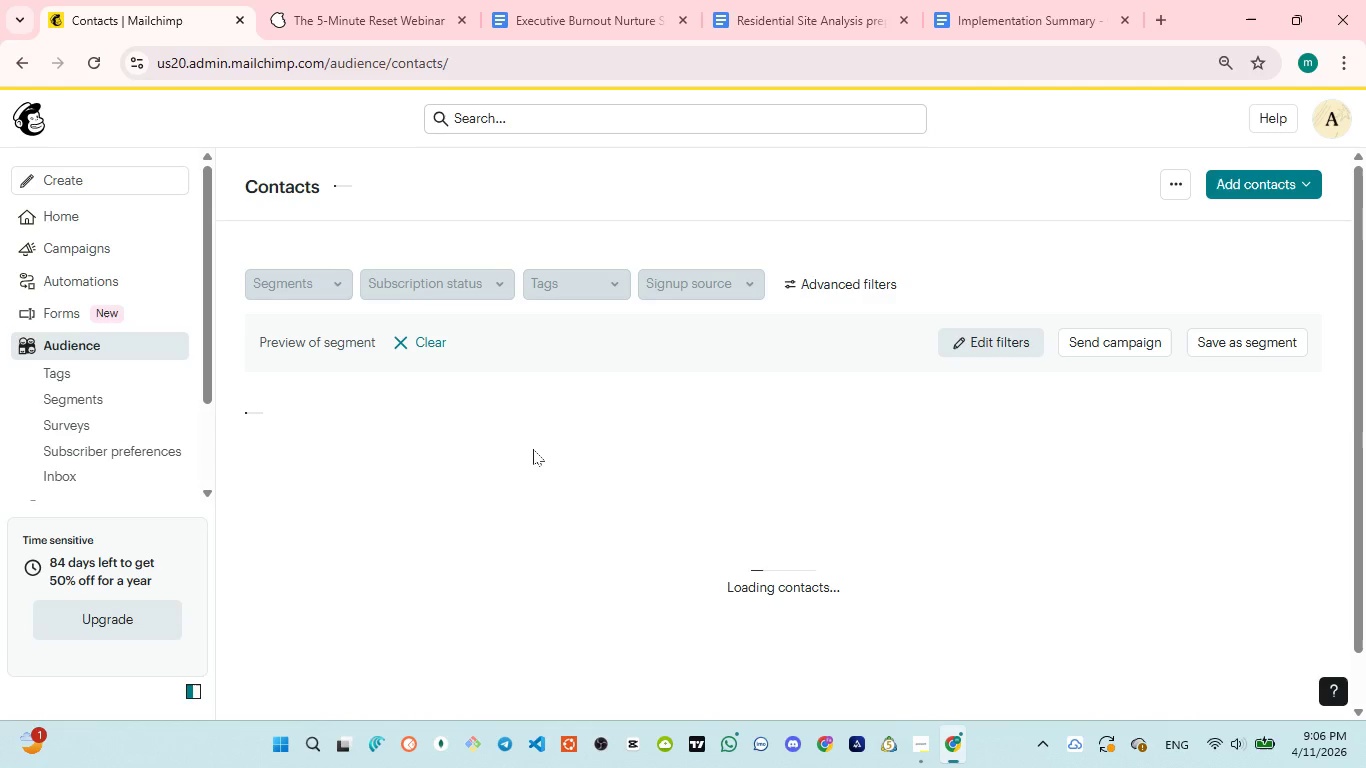 
wait(10.34)
 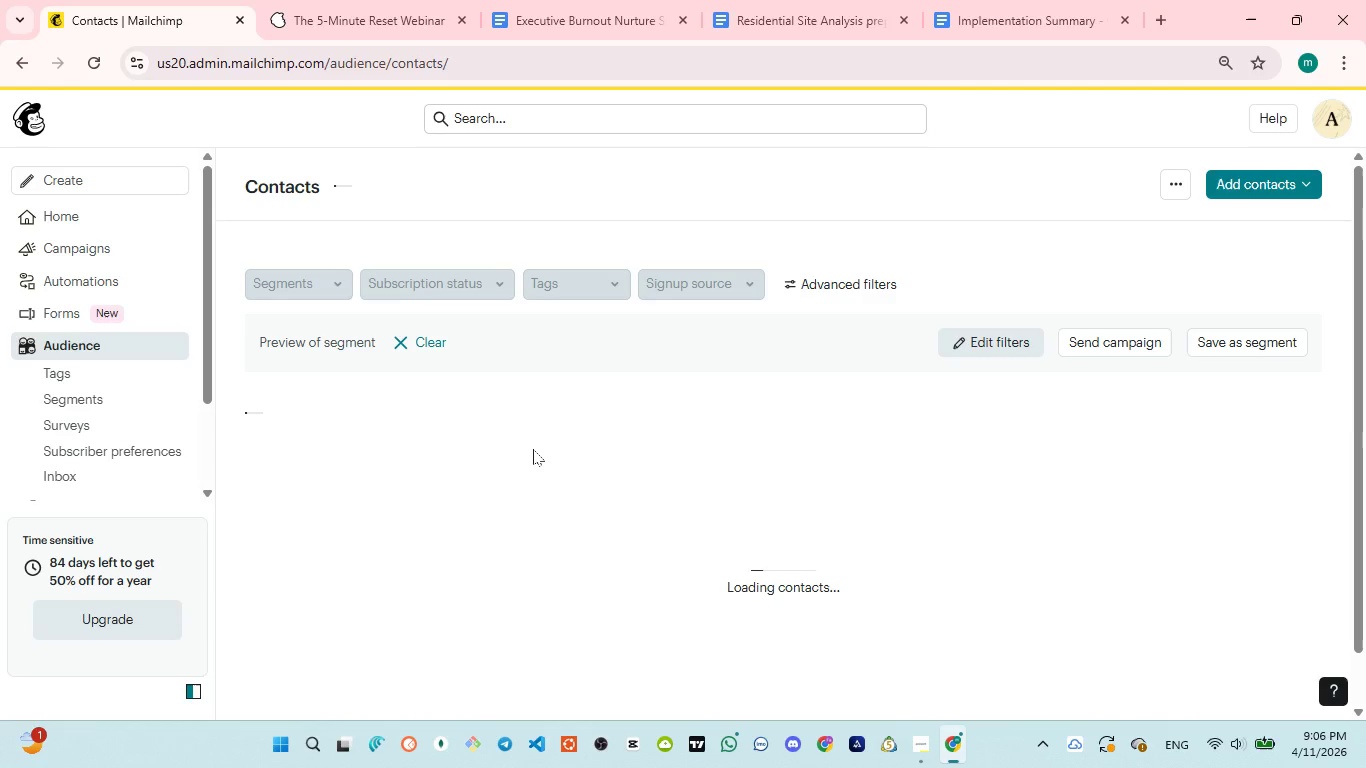 
left_click([273, 580])
 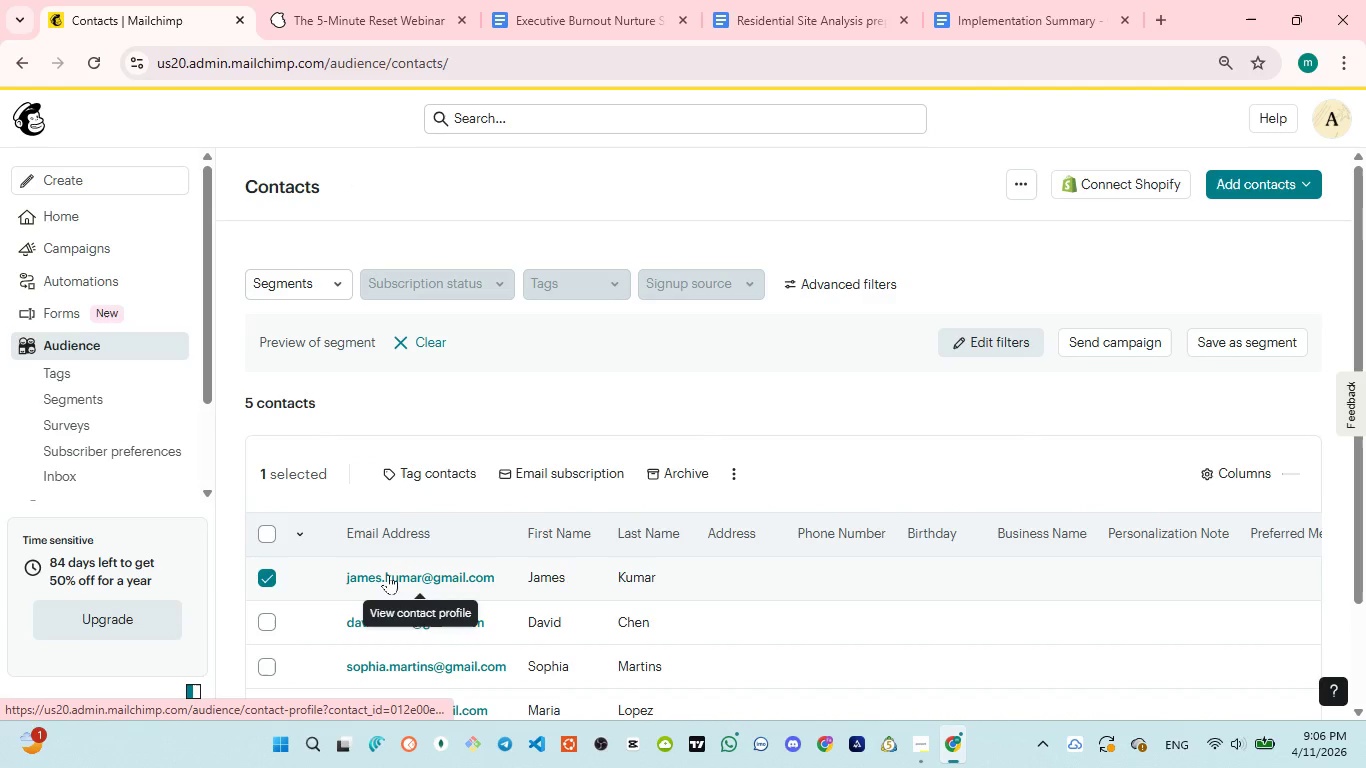 
scroll: coordinate [388, 574], scroll_direction: down, amount: 1.0
 